 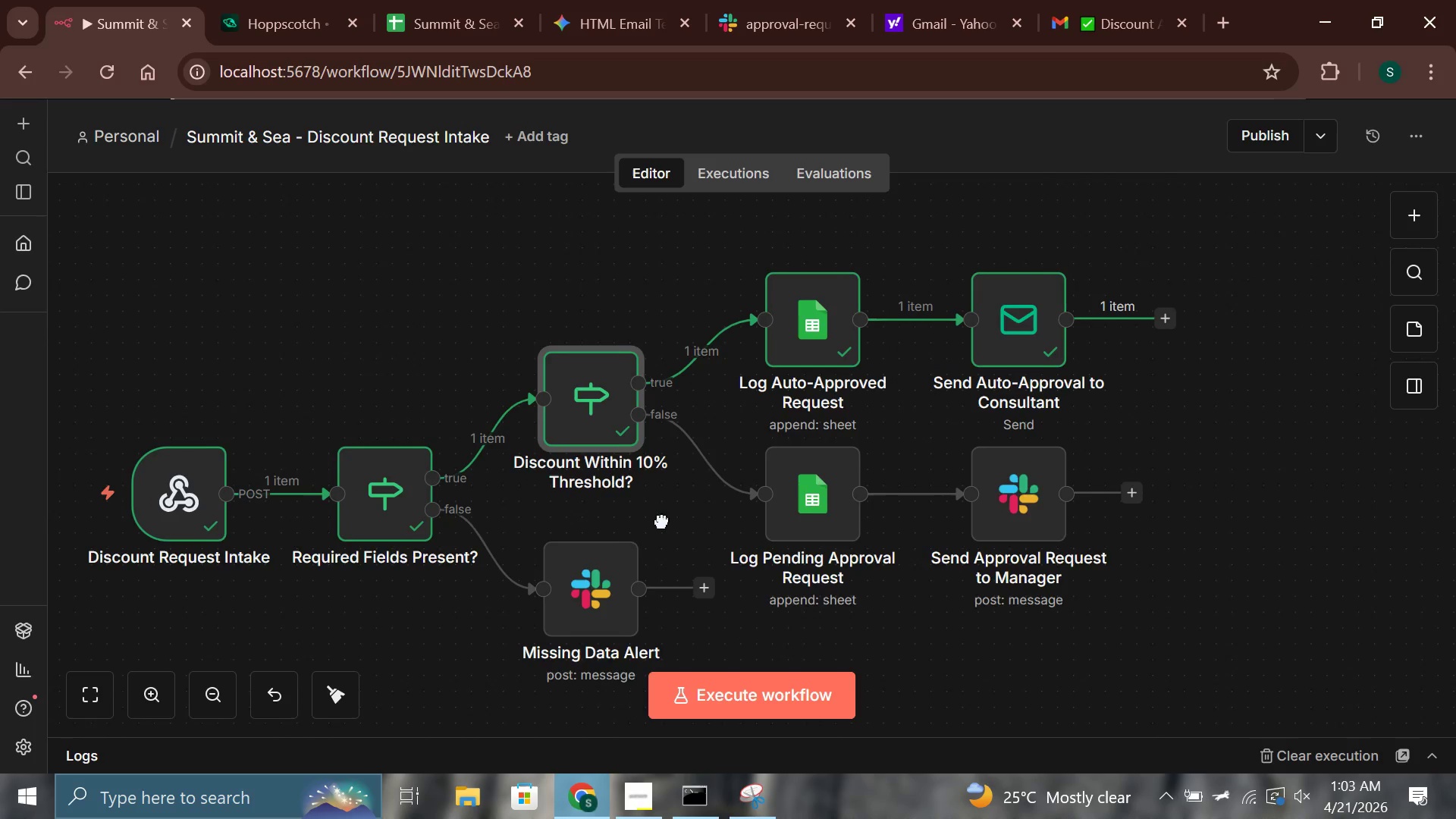 
left_click([314, 0])
 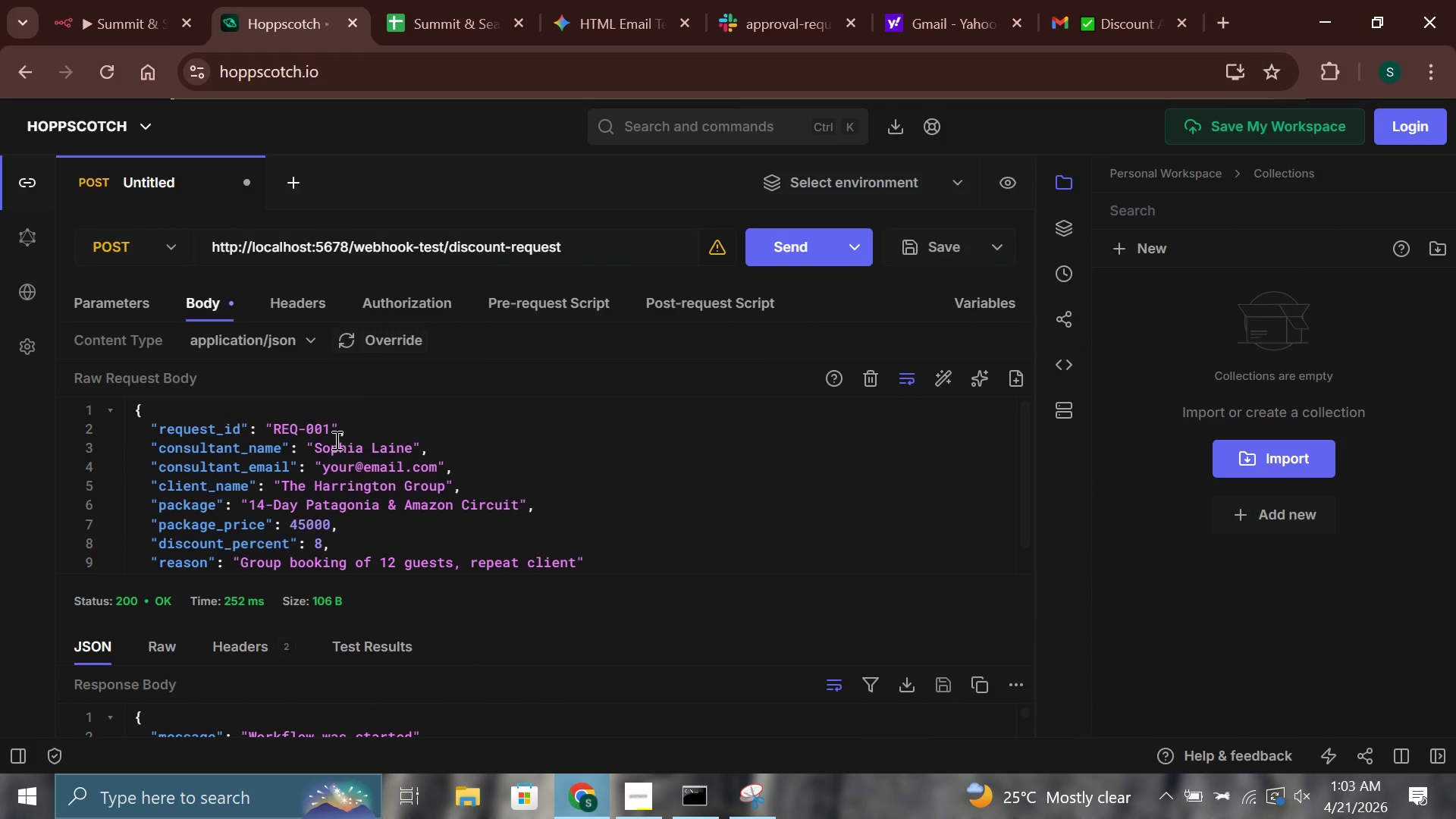 
left_click([328, 431])
 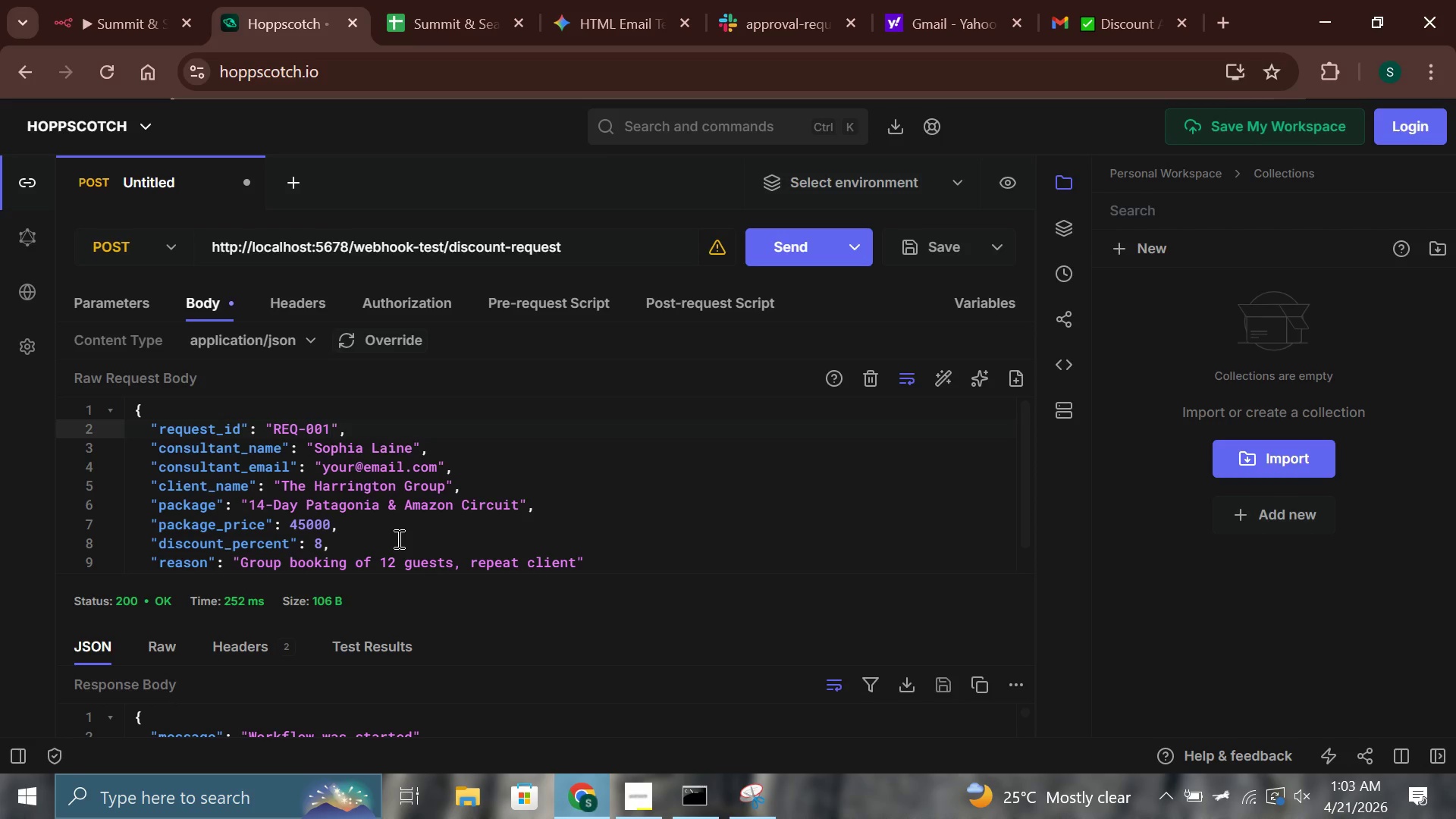 
key(Backspace)
 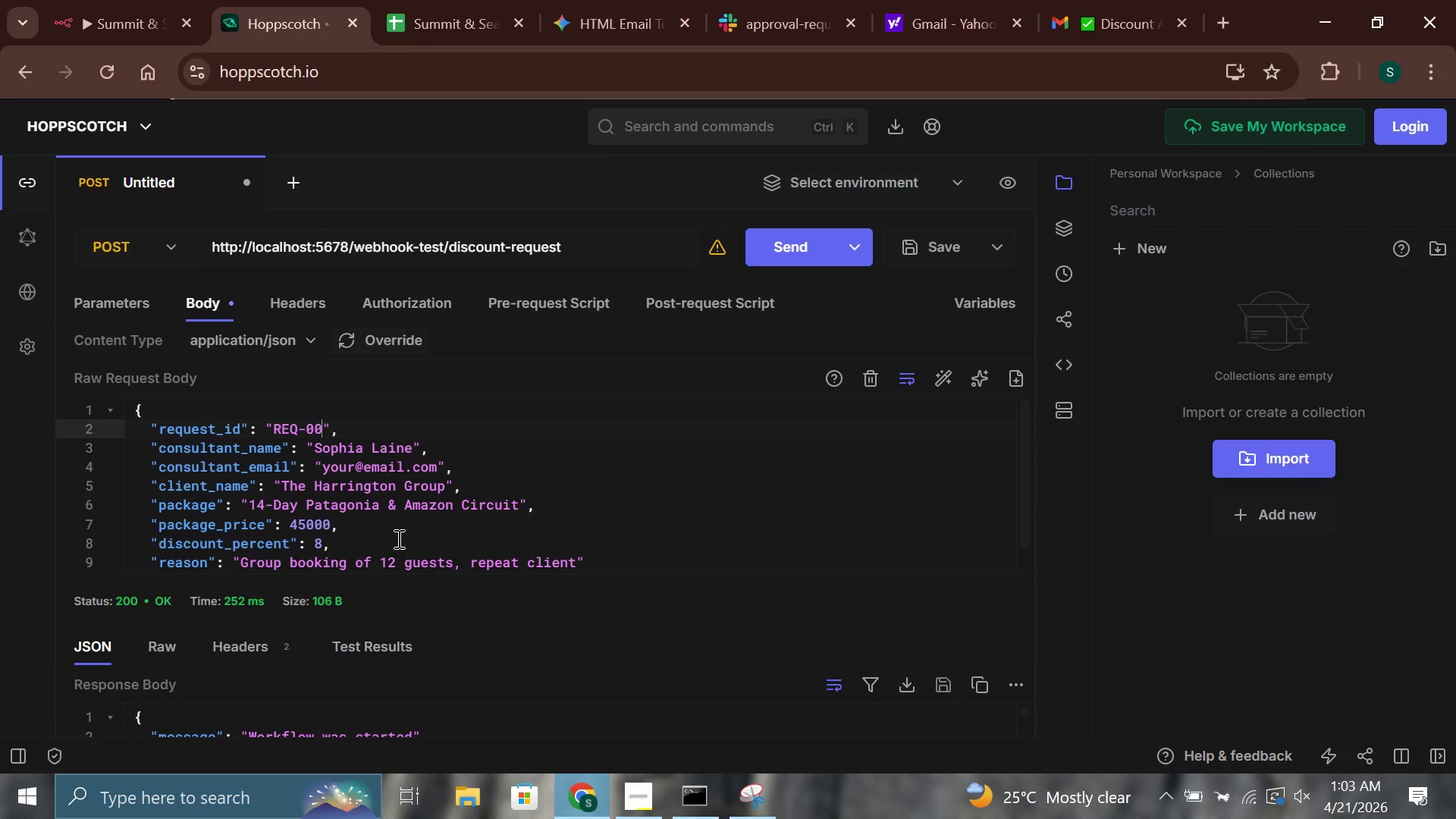 
key(2)
 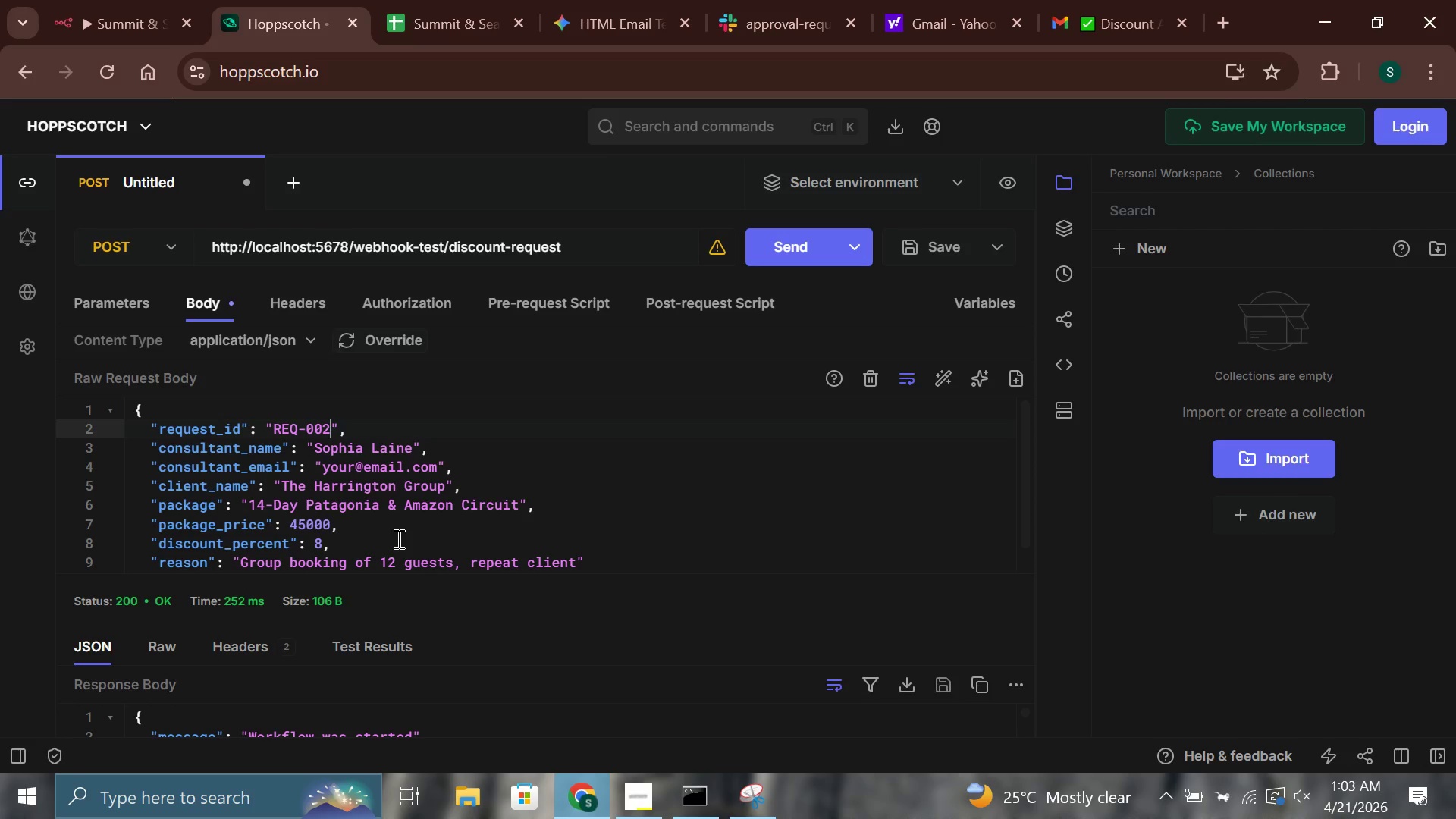 
key(ArrowDown)
 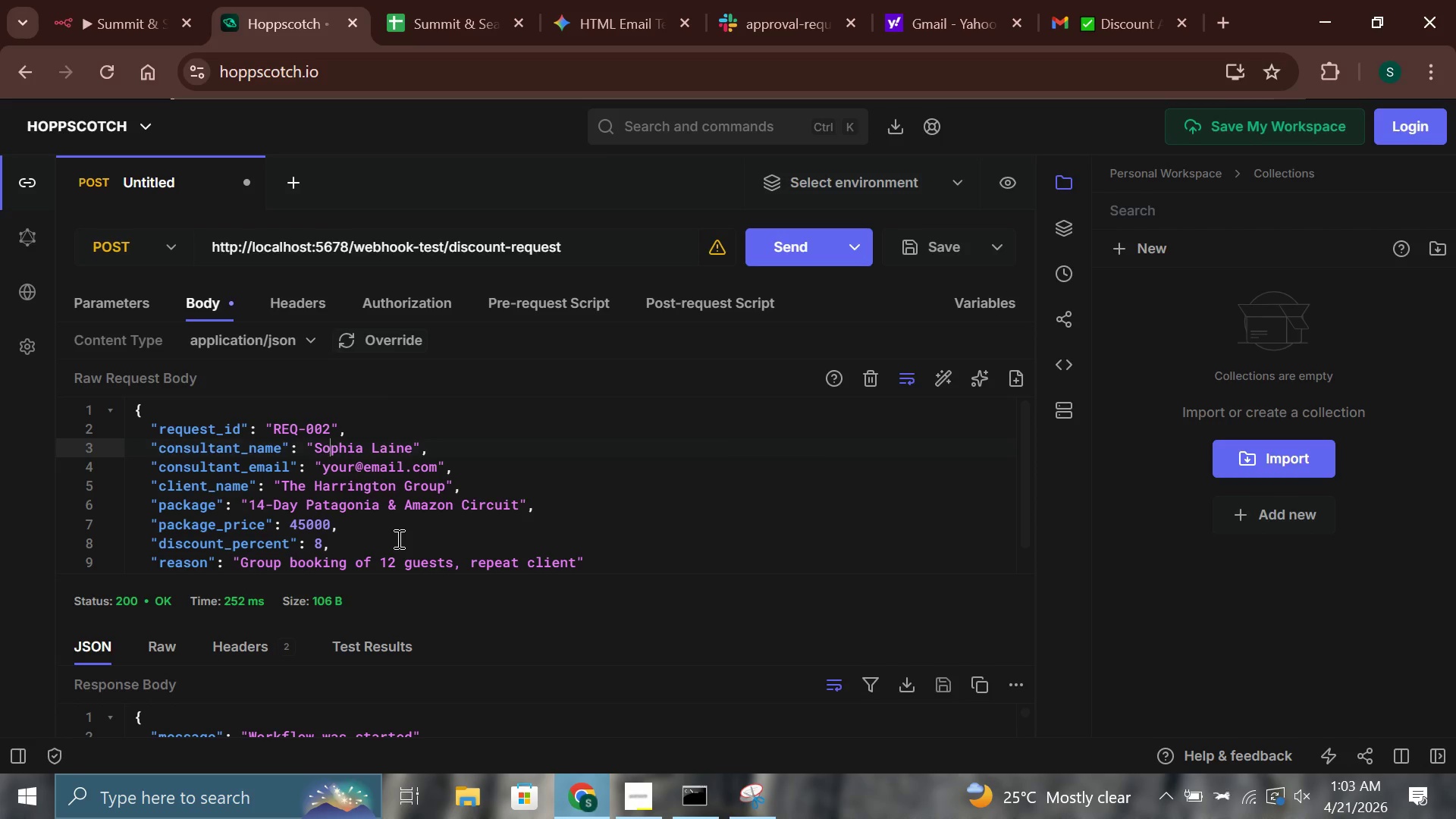 
hold_key(key=ArrowRight, duration=0.66)
 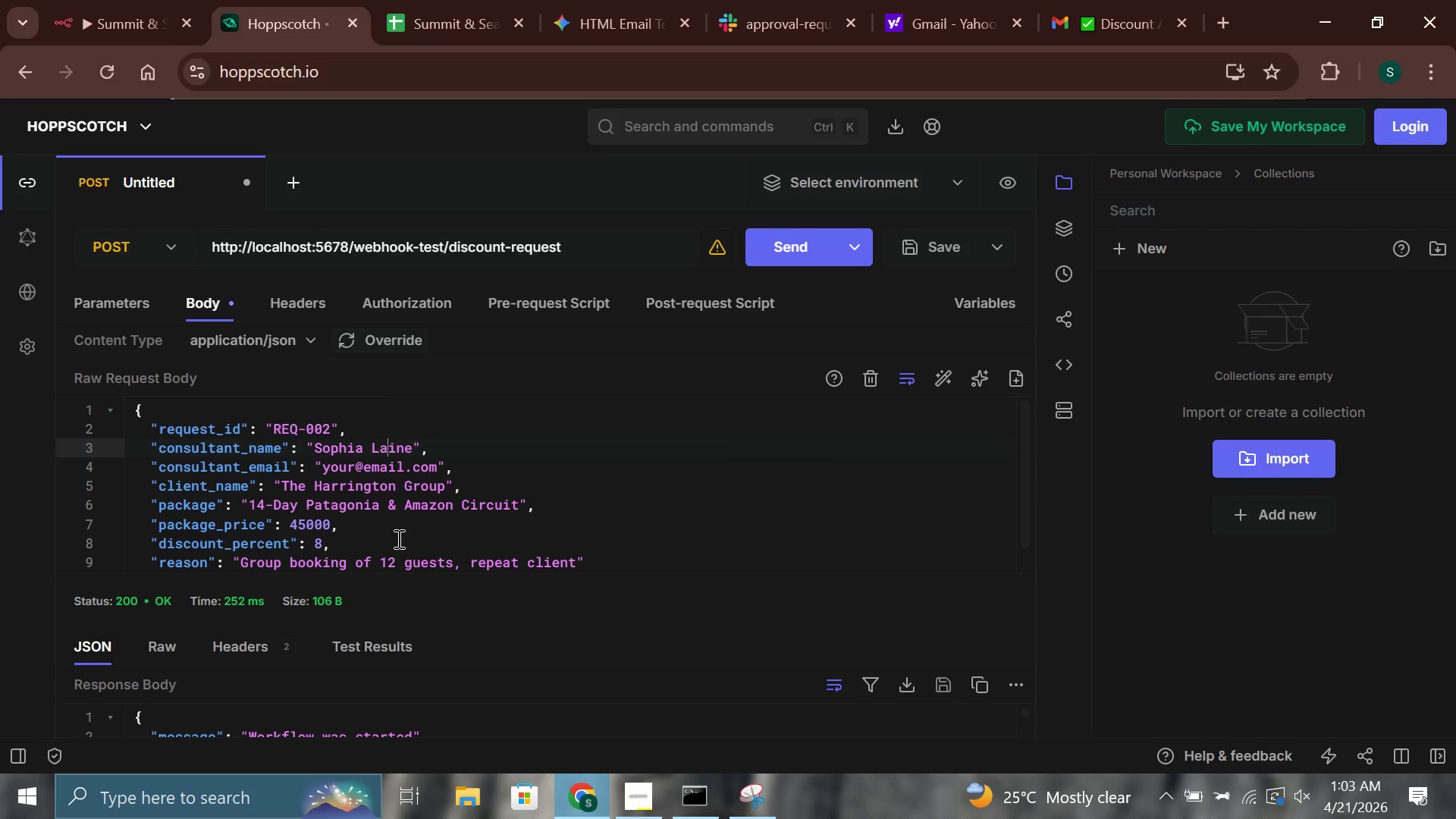 
hold_key(key=ArrowRight, duration=0.39)
 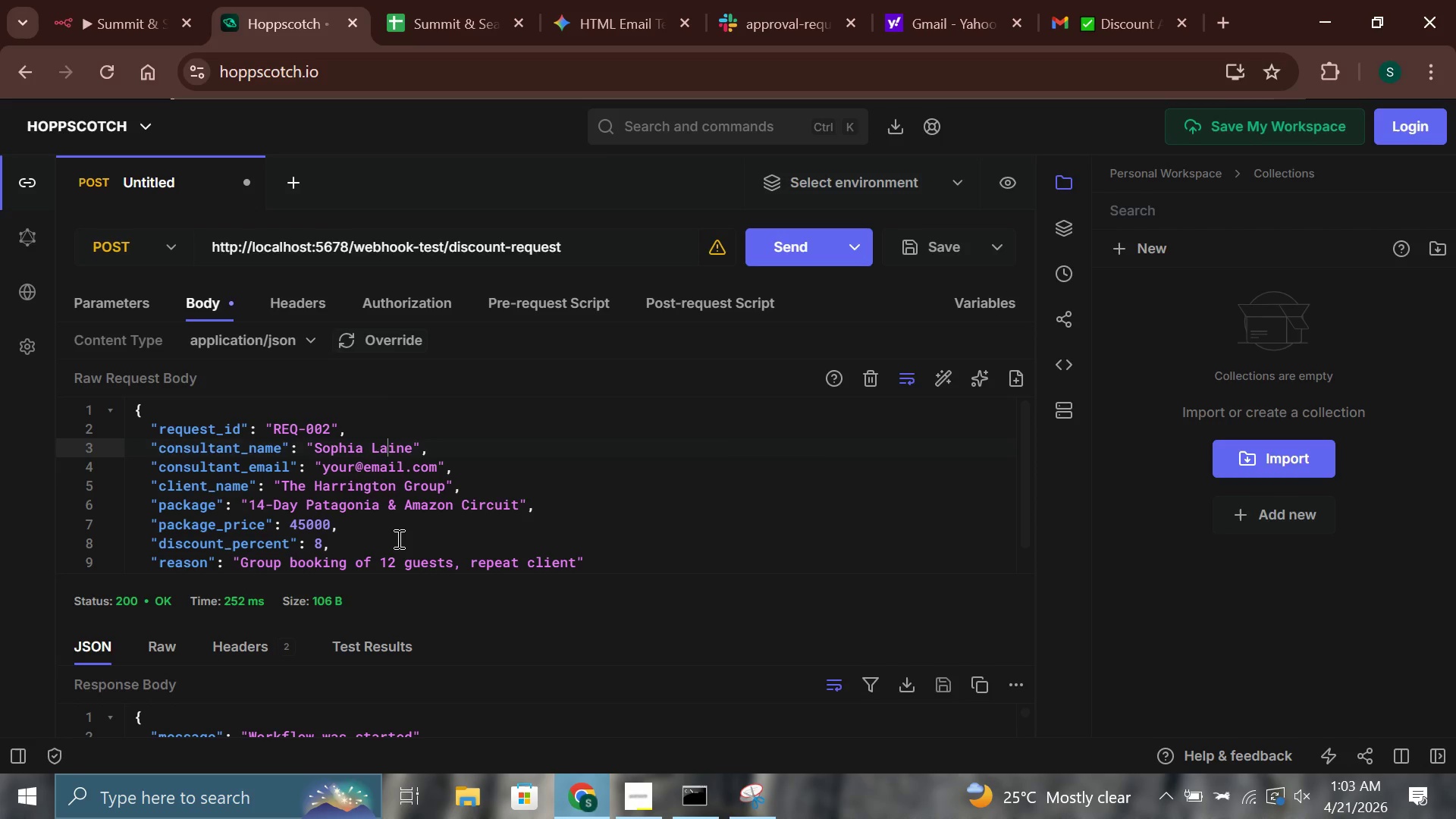 
key(ArrowRight)
 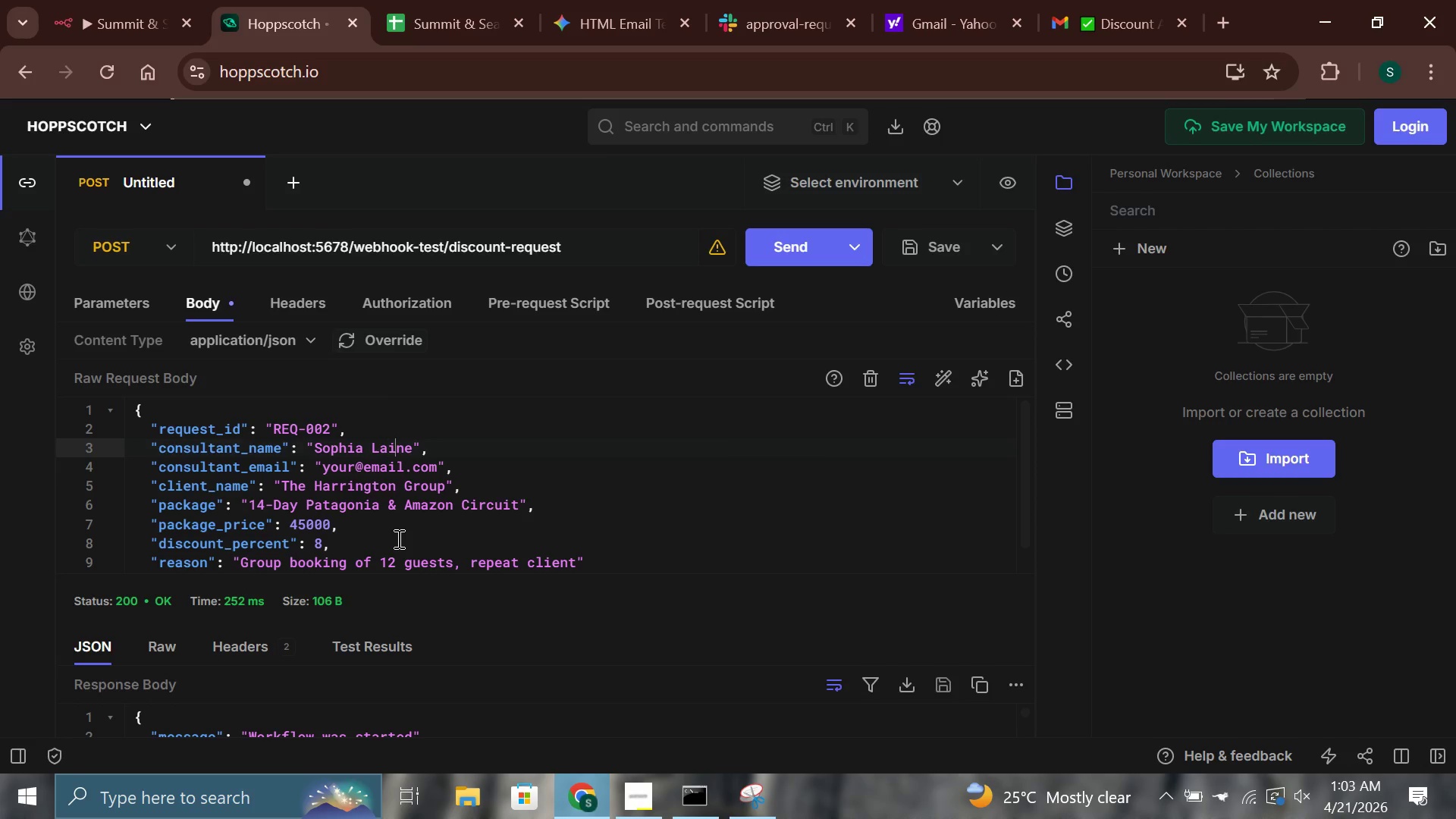 
key(ArrowRight)
 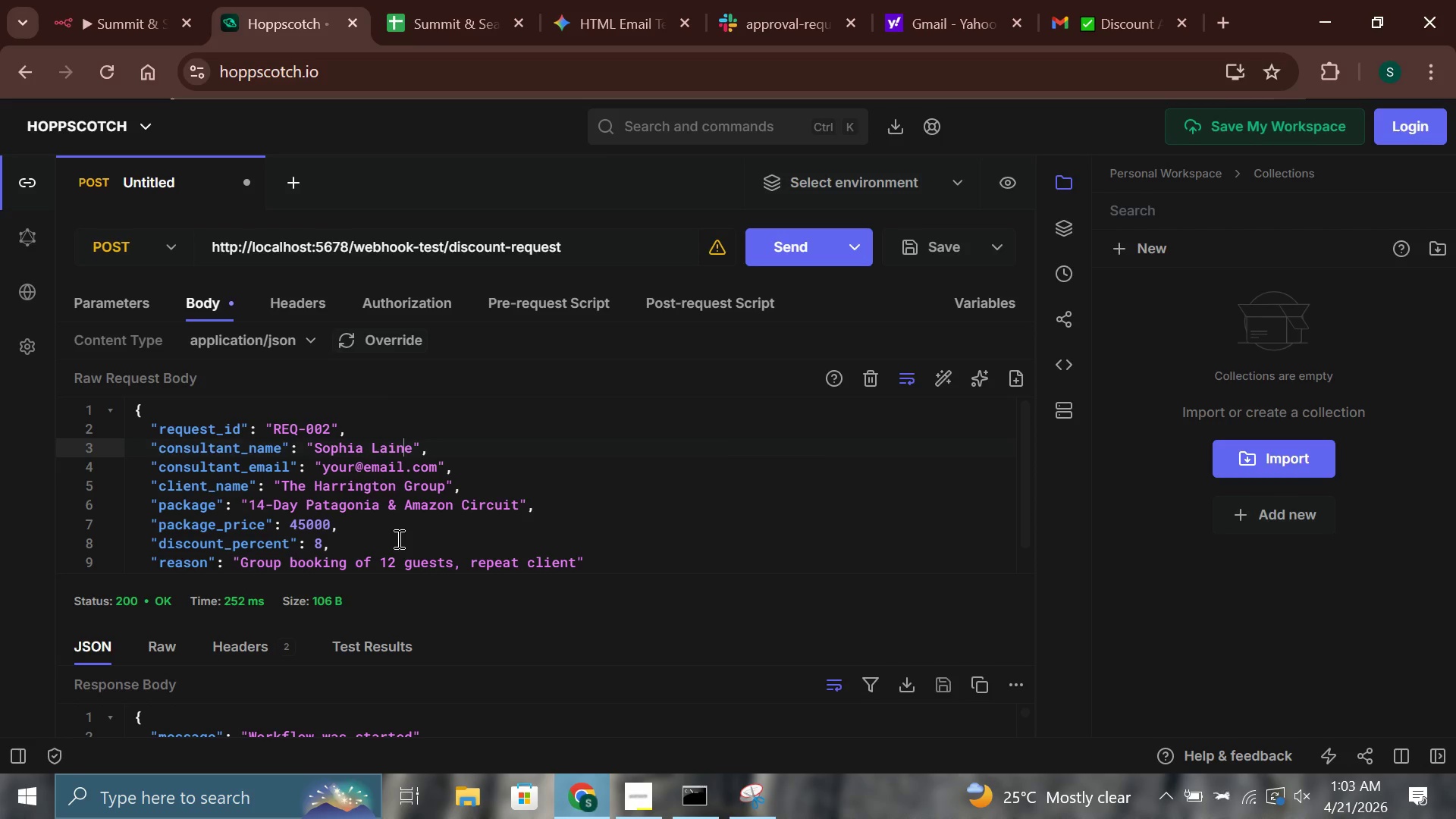 
key(ArrowRight)
 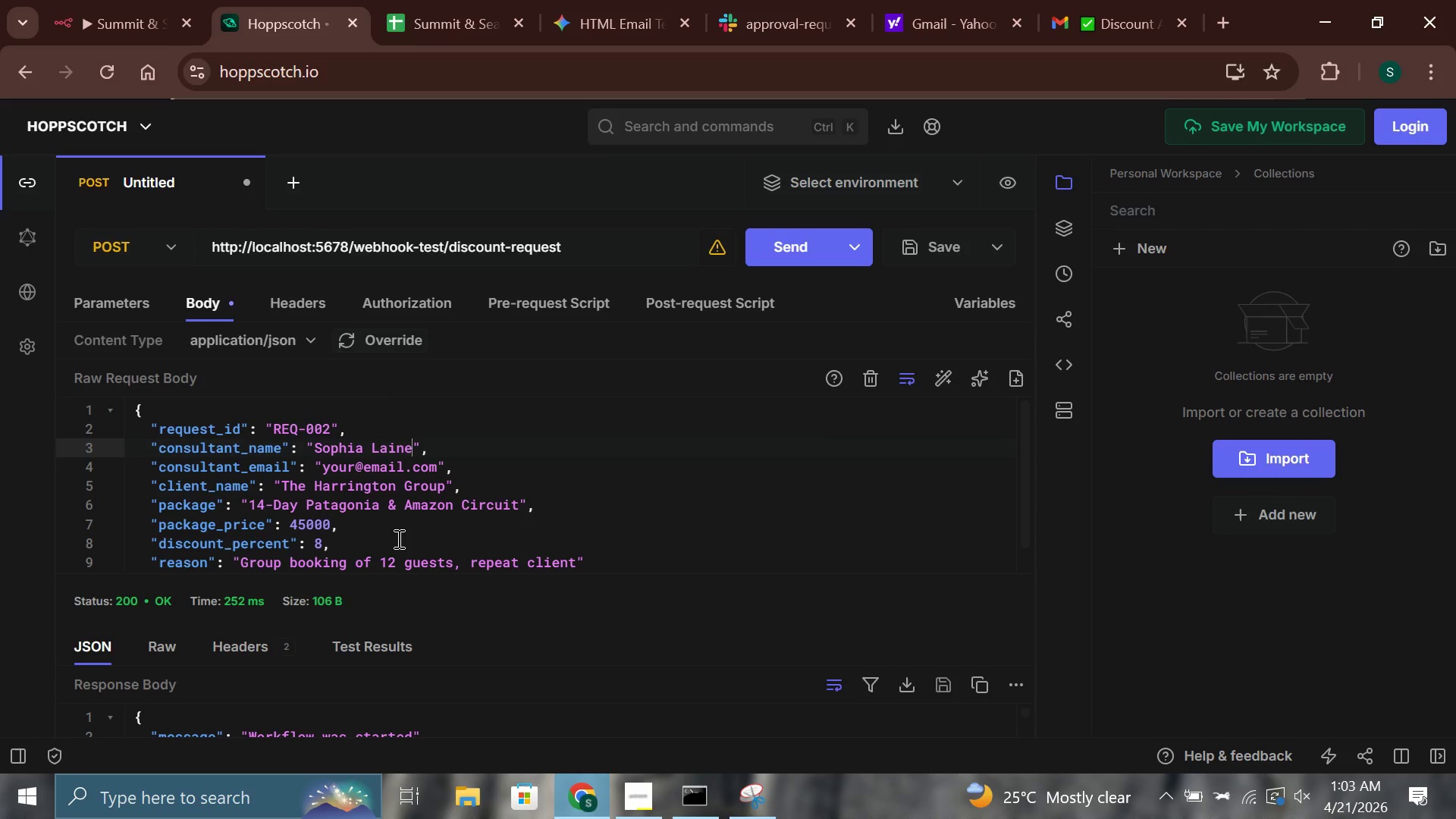 
hold_key(key=Backspace, duration=0.72)
 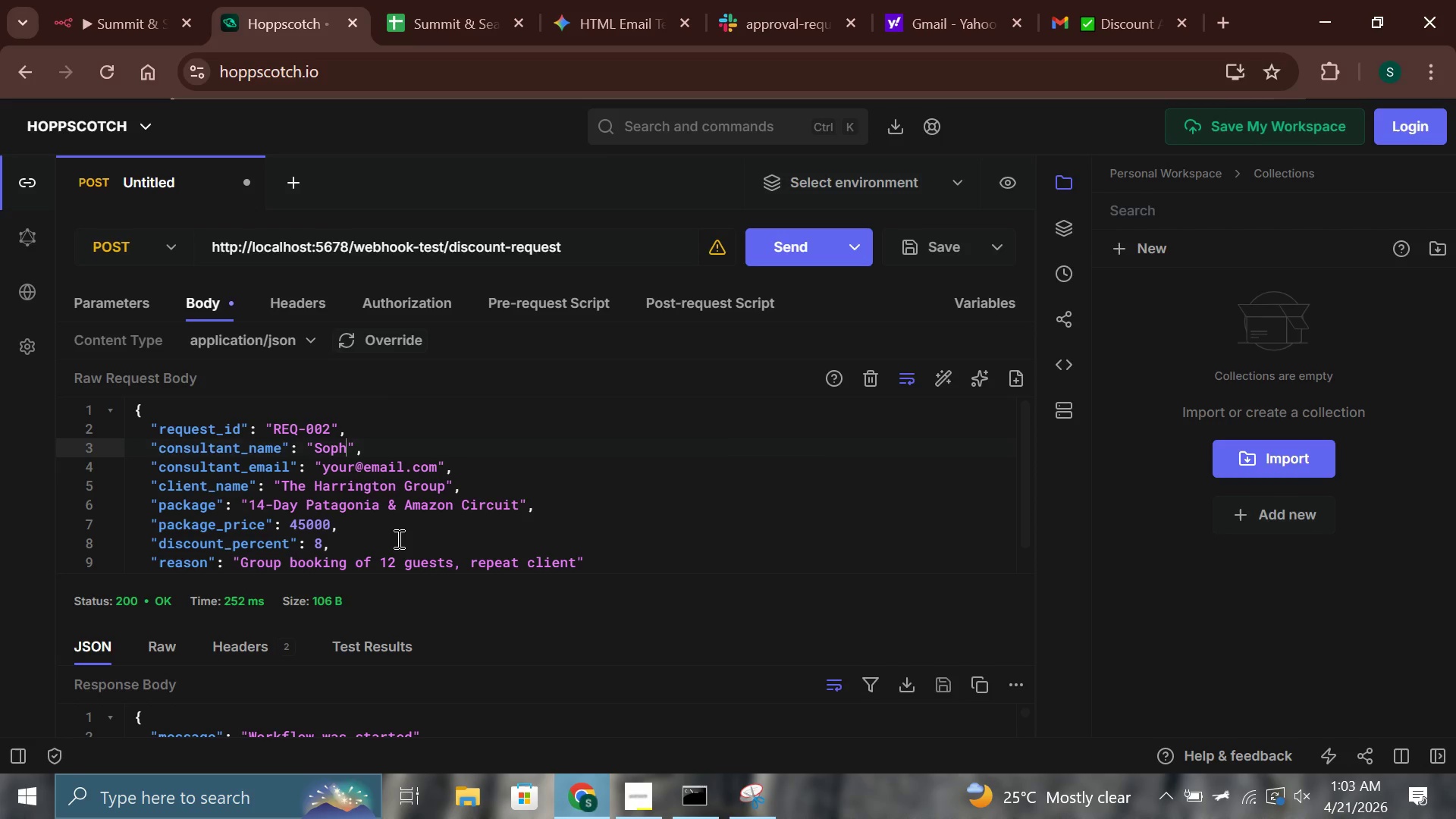 
key(Backspace)
key(Backspace)
key(Backspace)
key(Backspace)
key(Backspace)
type(Marcus Hold)
key(Backspace)
type(t)
 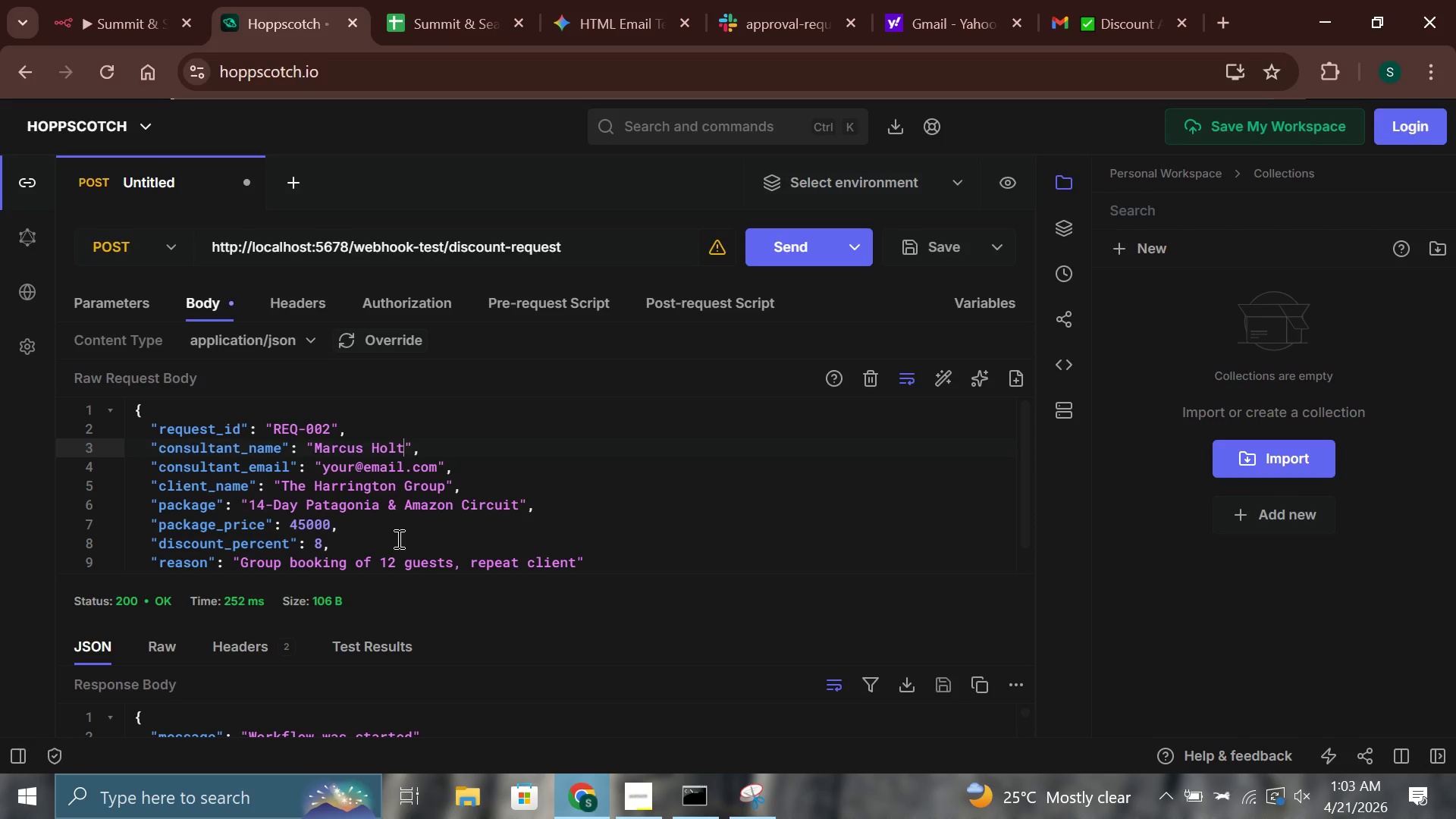 
key(ArrowDown)
 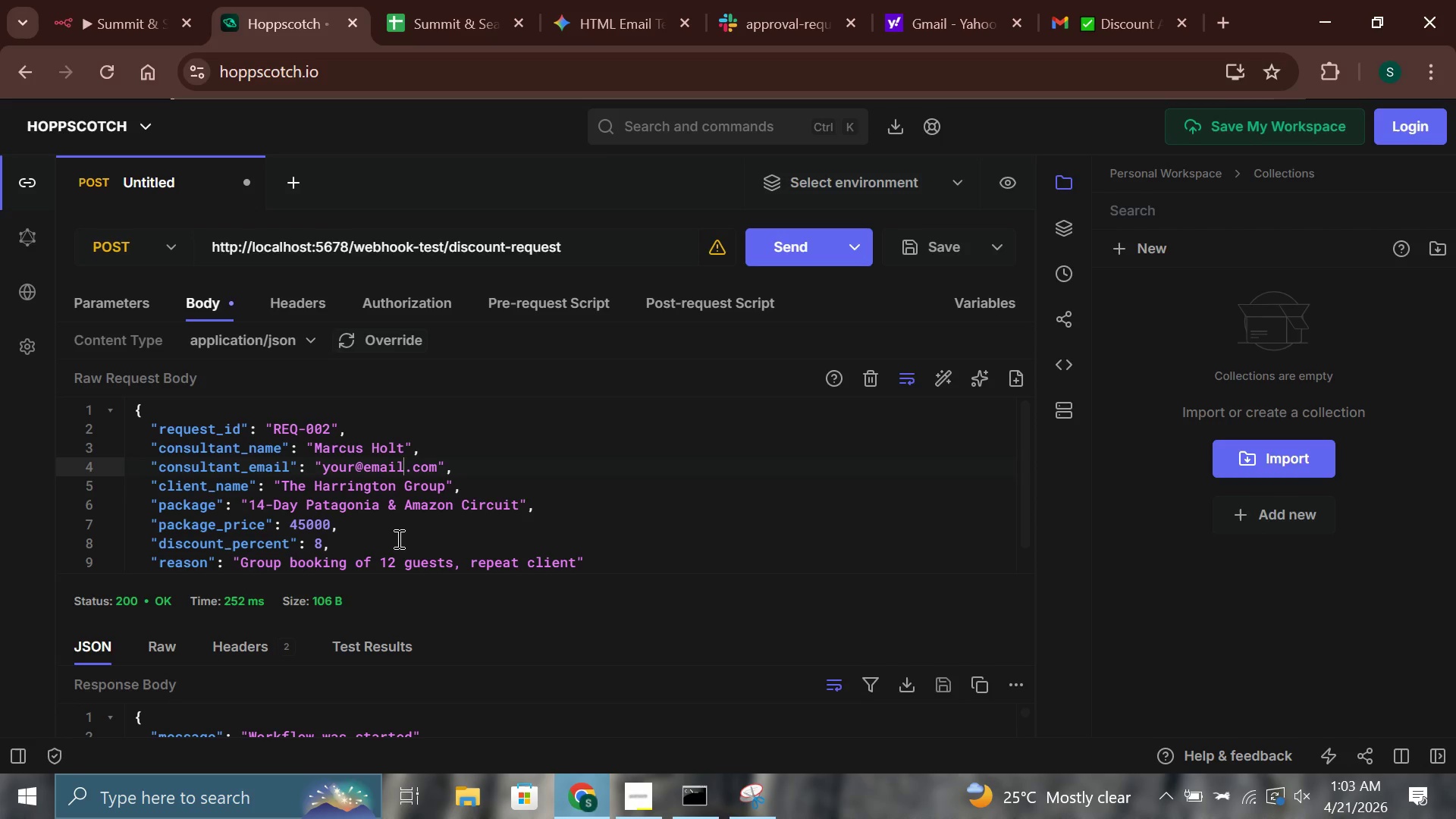 
key(ArrowDown)
 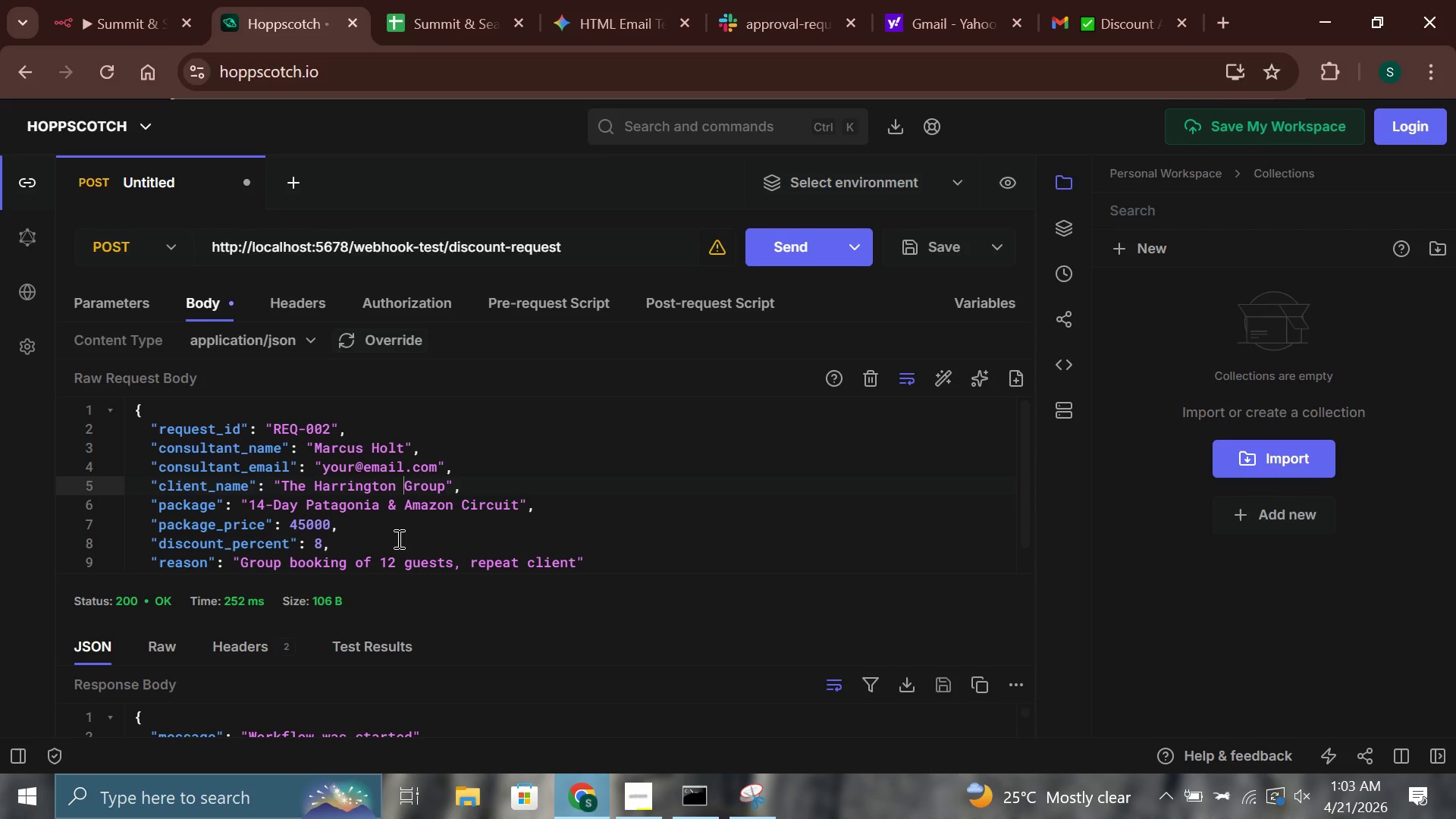 
key(ArrowRight)
 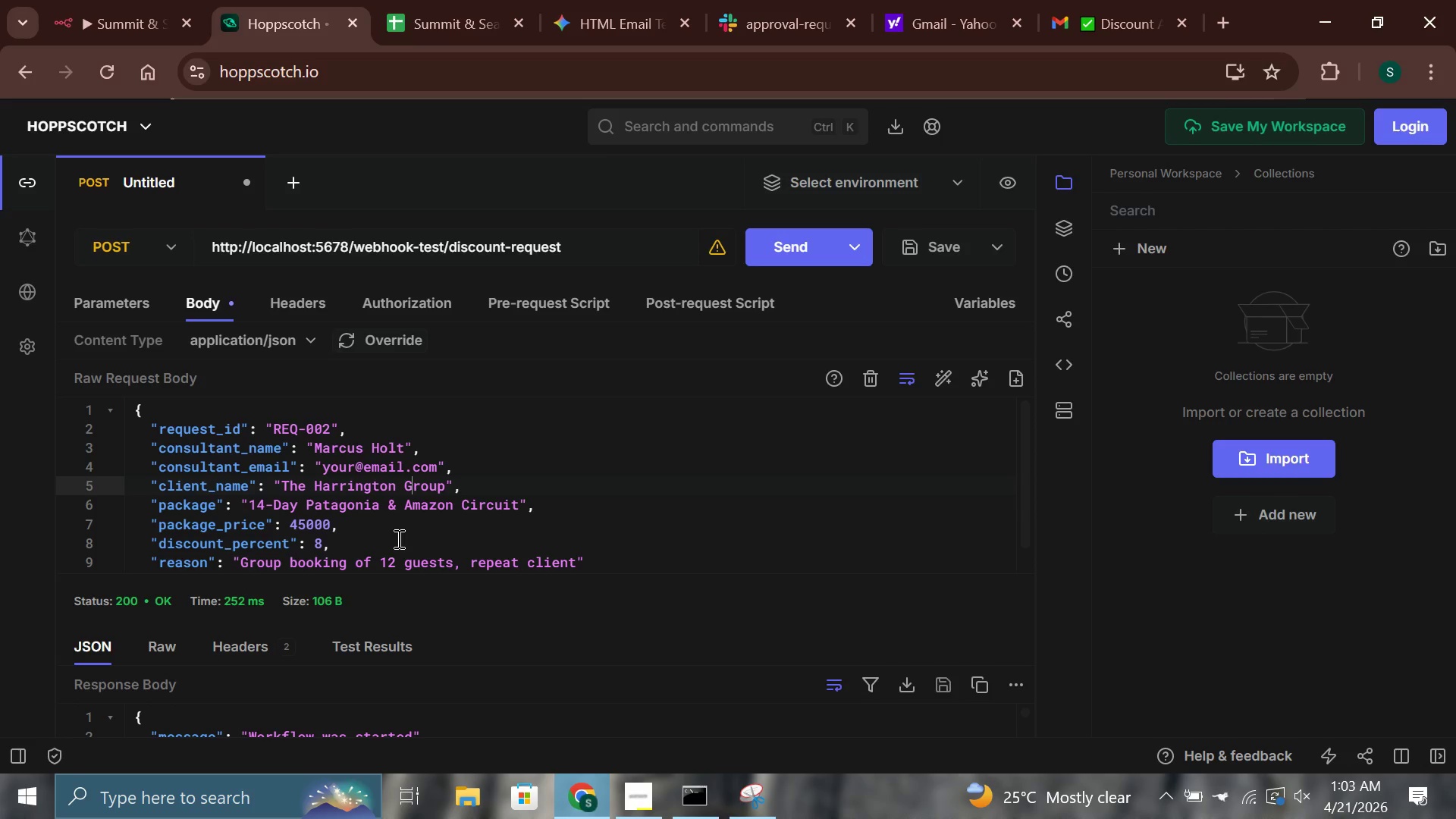 
hold_key(key=ArrowRight, duration=0.45)
 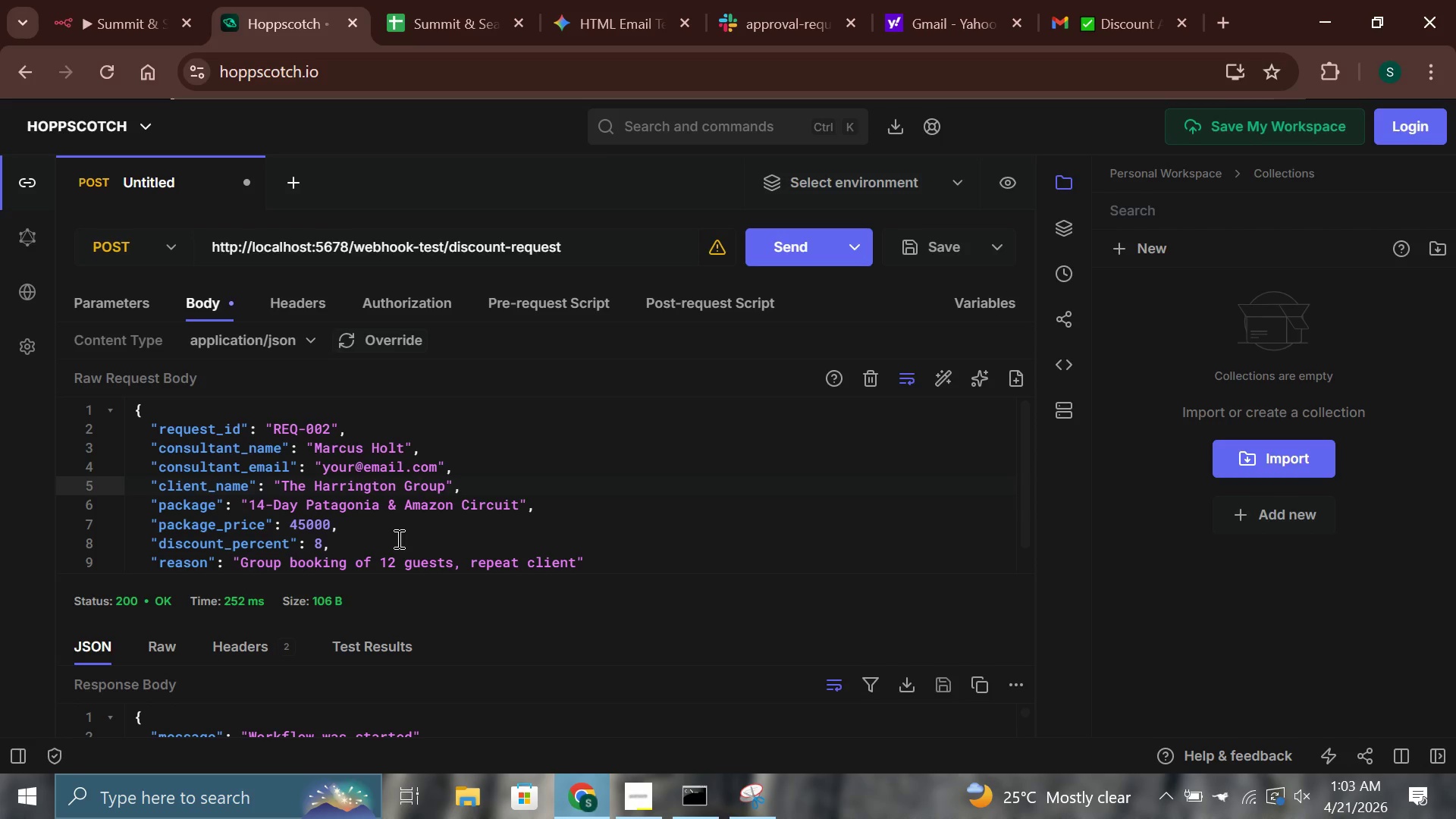 
key(ArrowRight)
 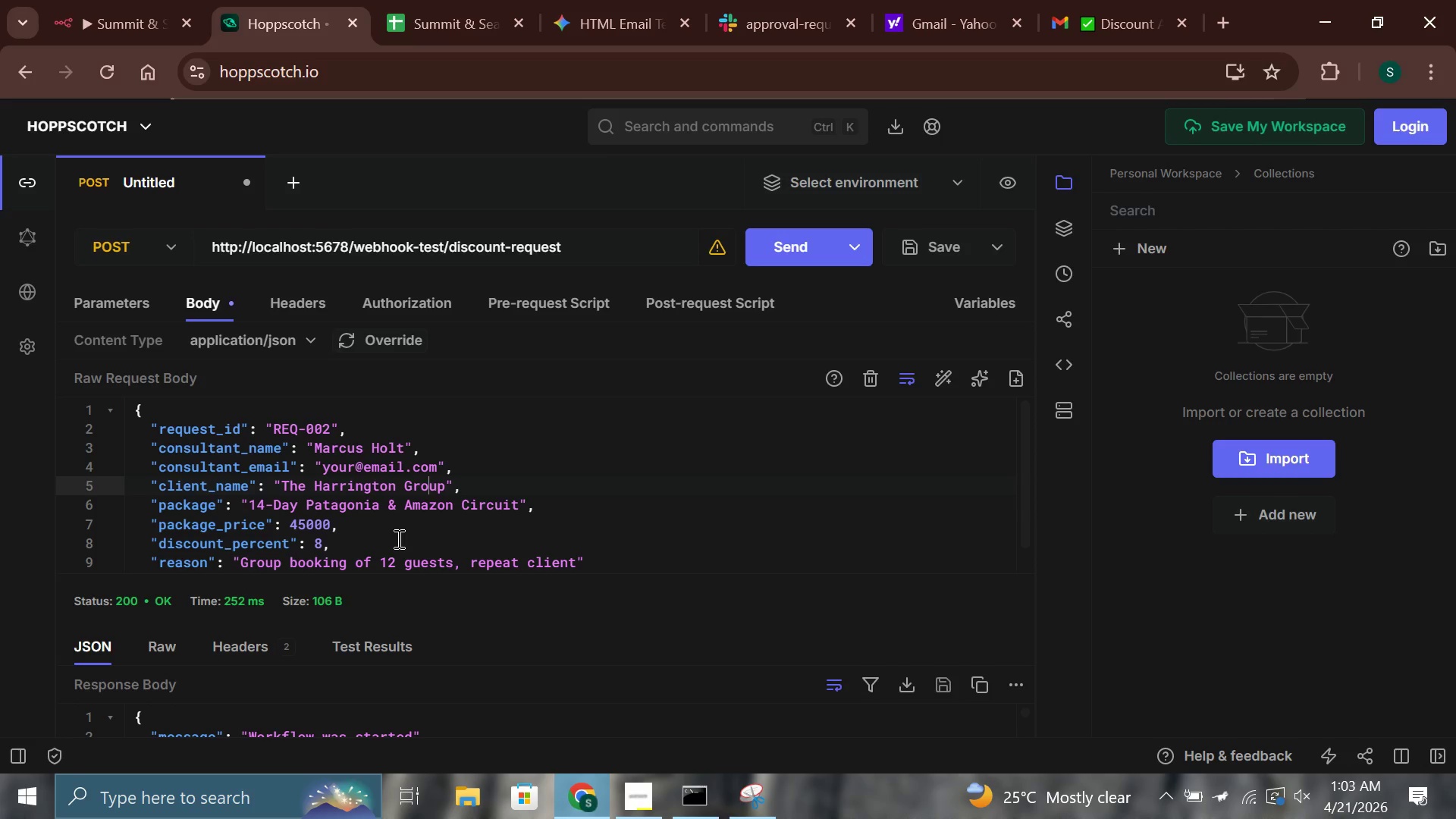 
key(ArrowRight)
 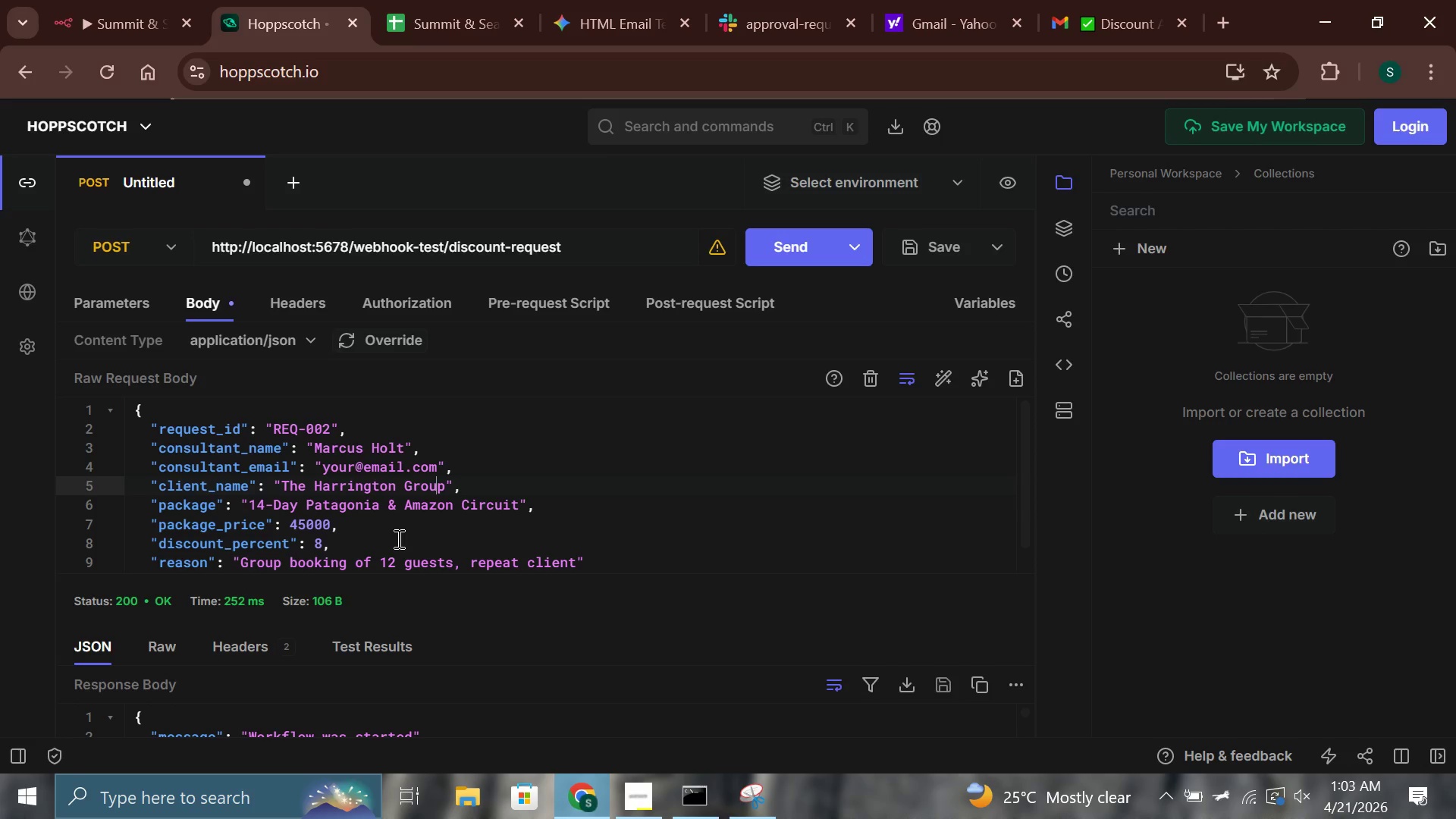 
key(ArrowRight)
 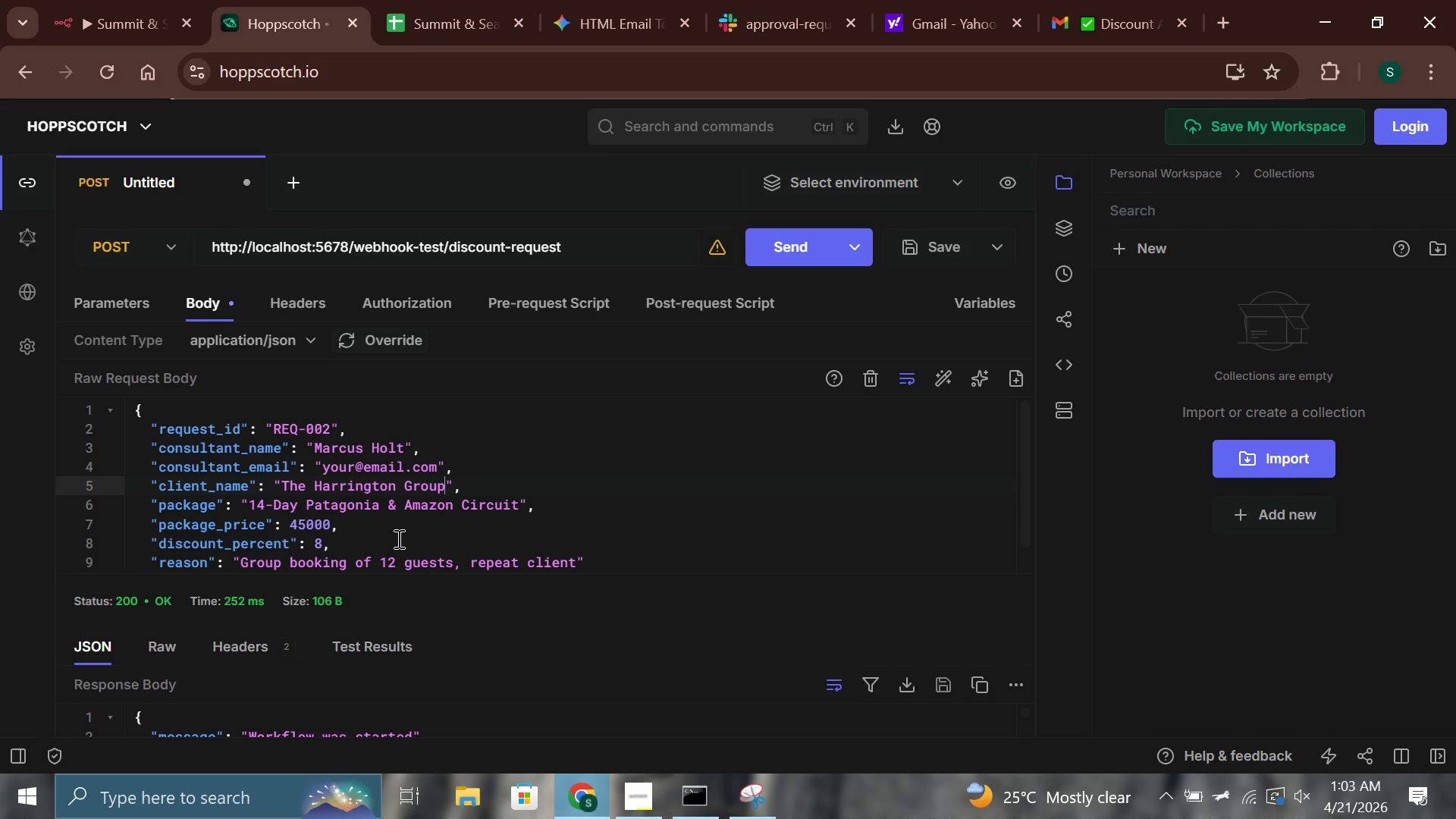 
hold_key(key=Backspace, duration=1.06)
 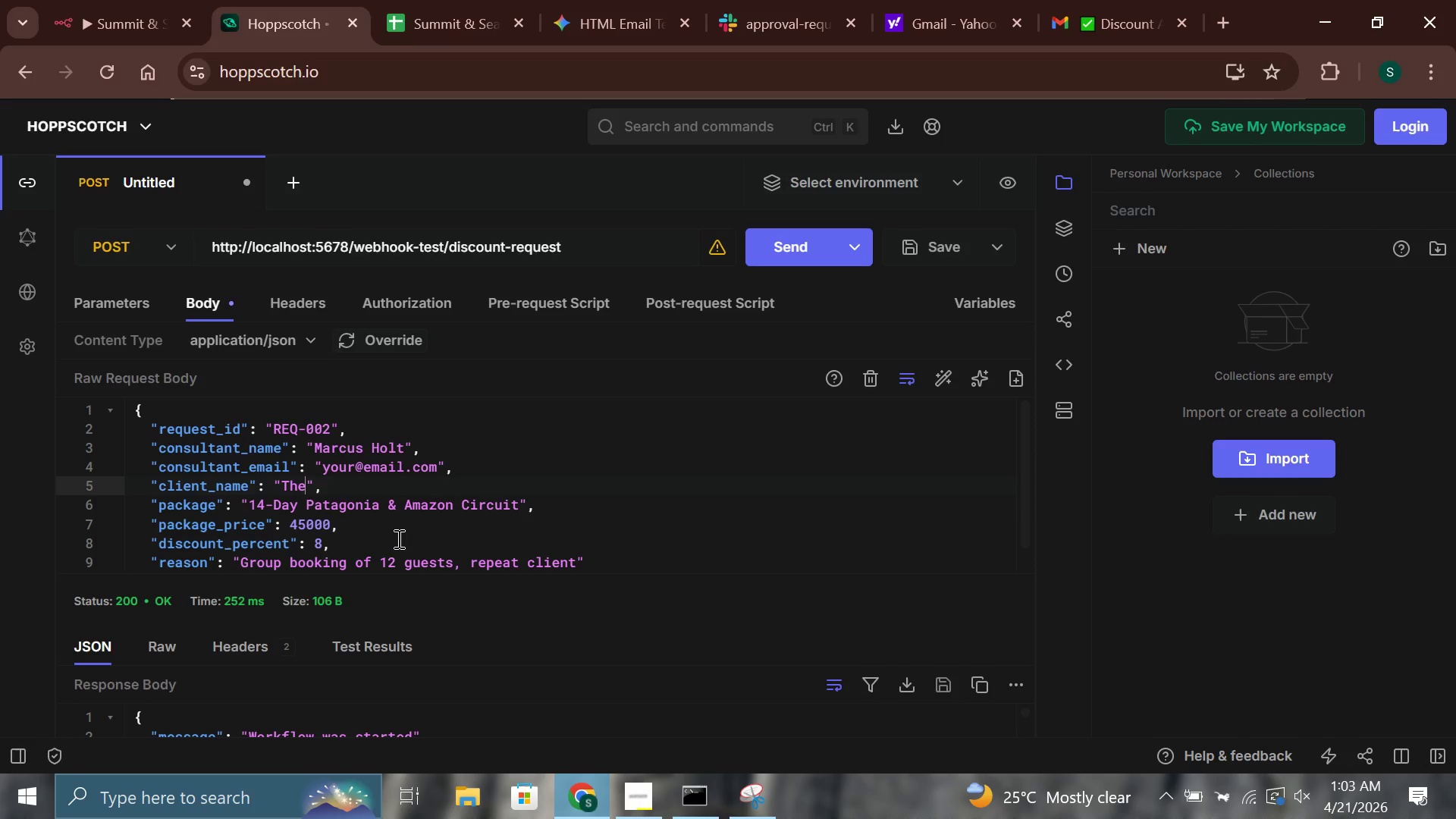 
key(Backspace)
key(Backspace)
key(Backspace)
type(Voss & Partners)
 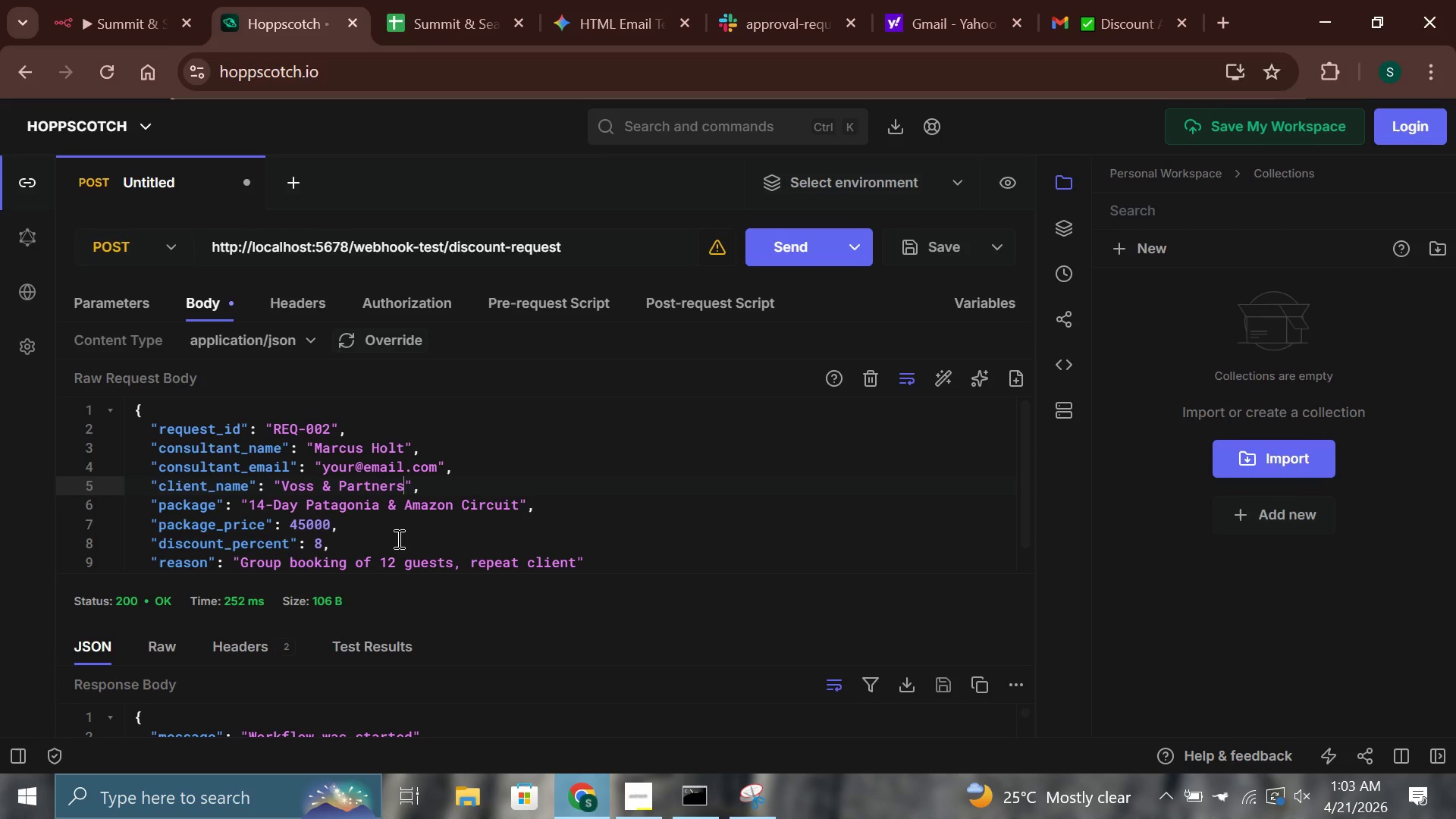 
left_click([267, 510])
 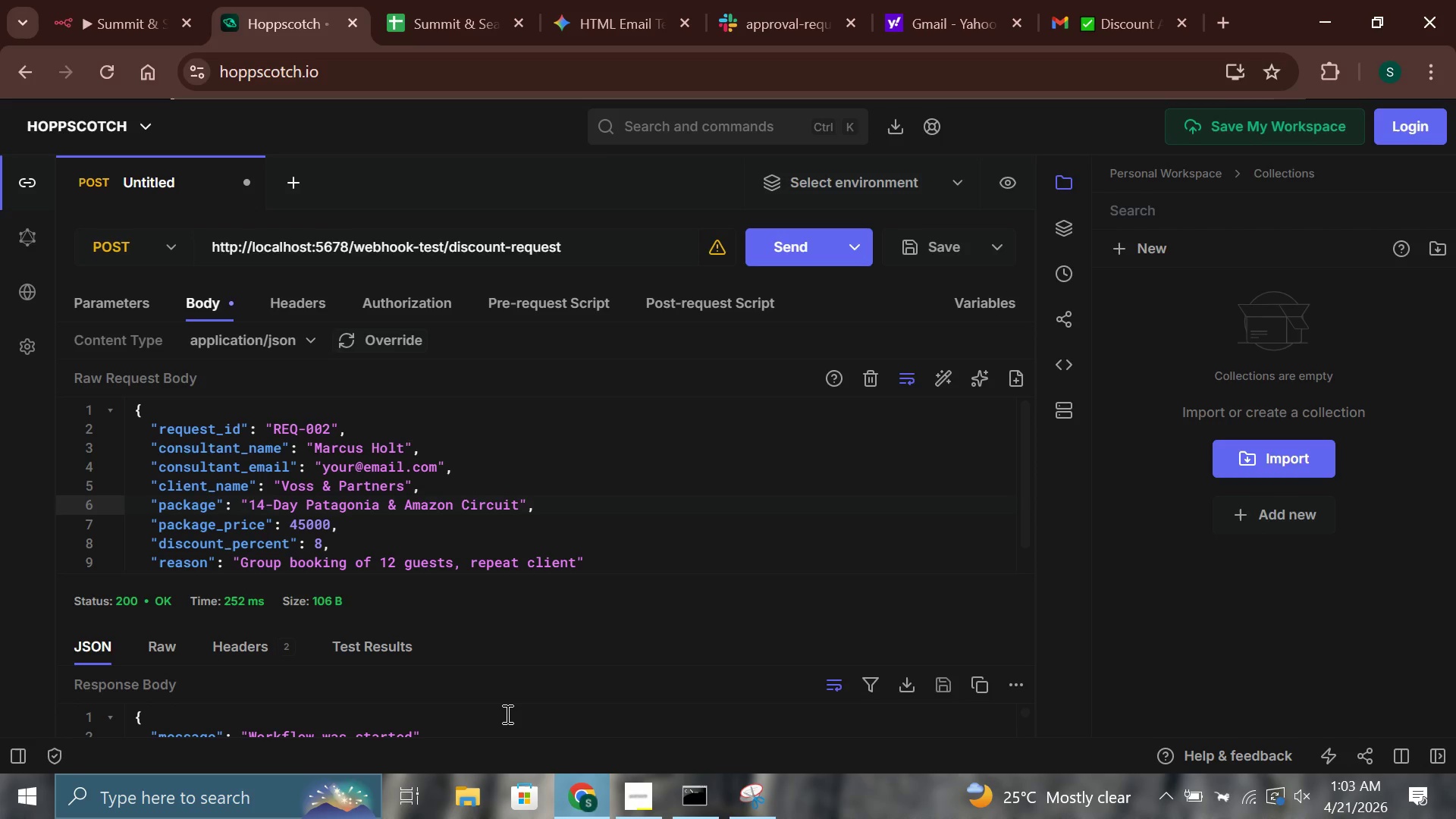 
key(Backspace)
key(Backspace)
type(21)
 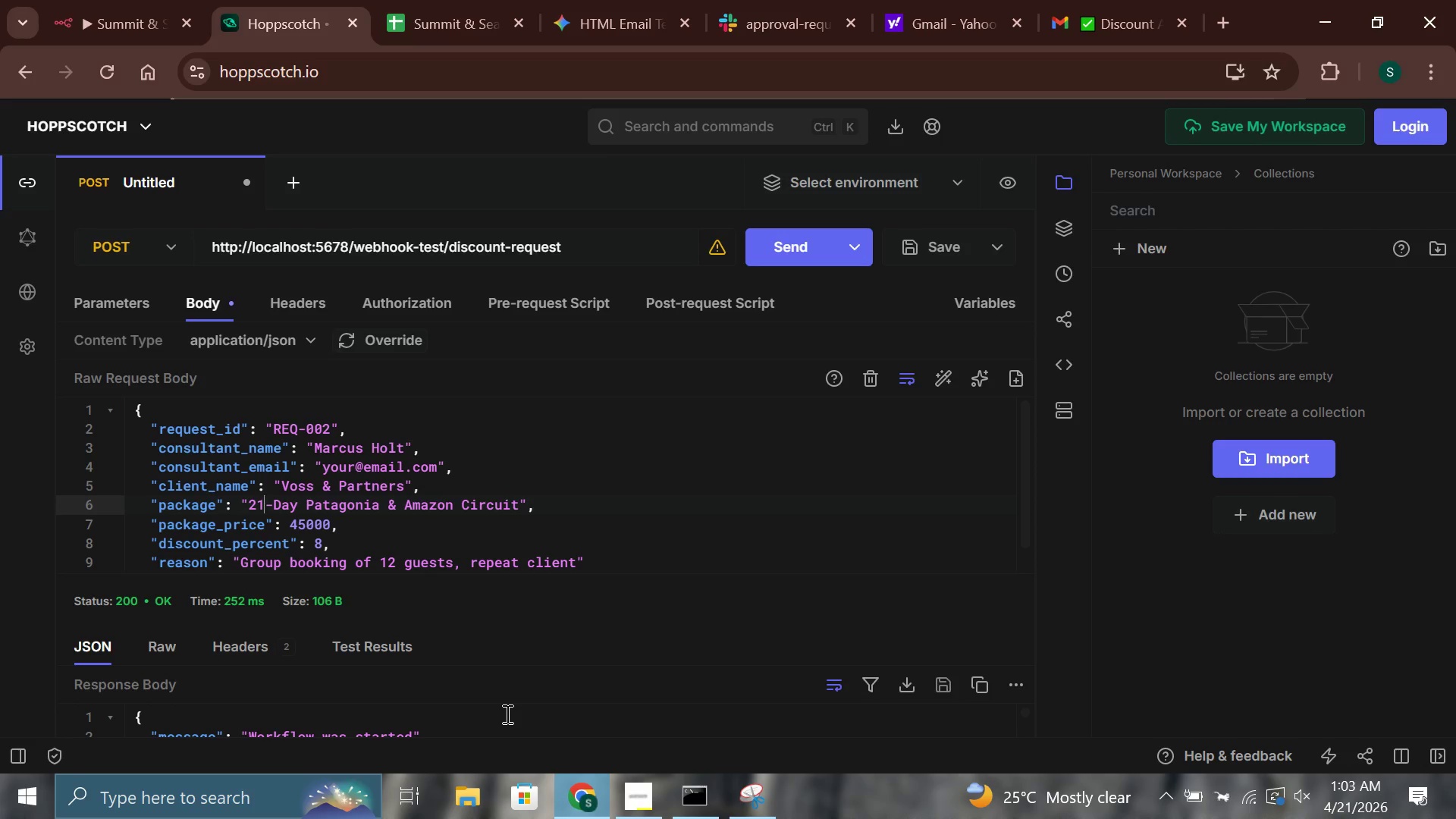 
hold_key(key=ArrowRight, duration=1.51)
 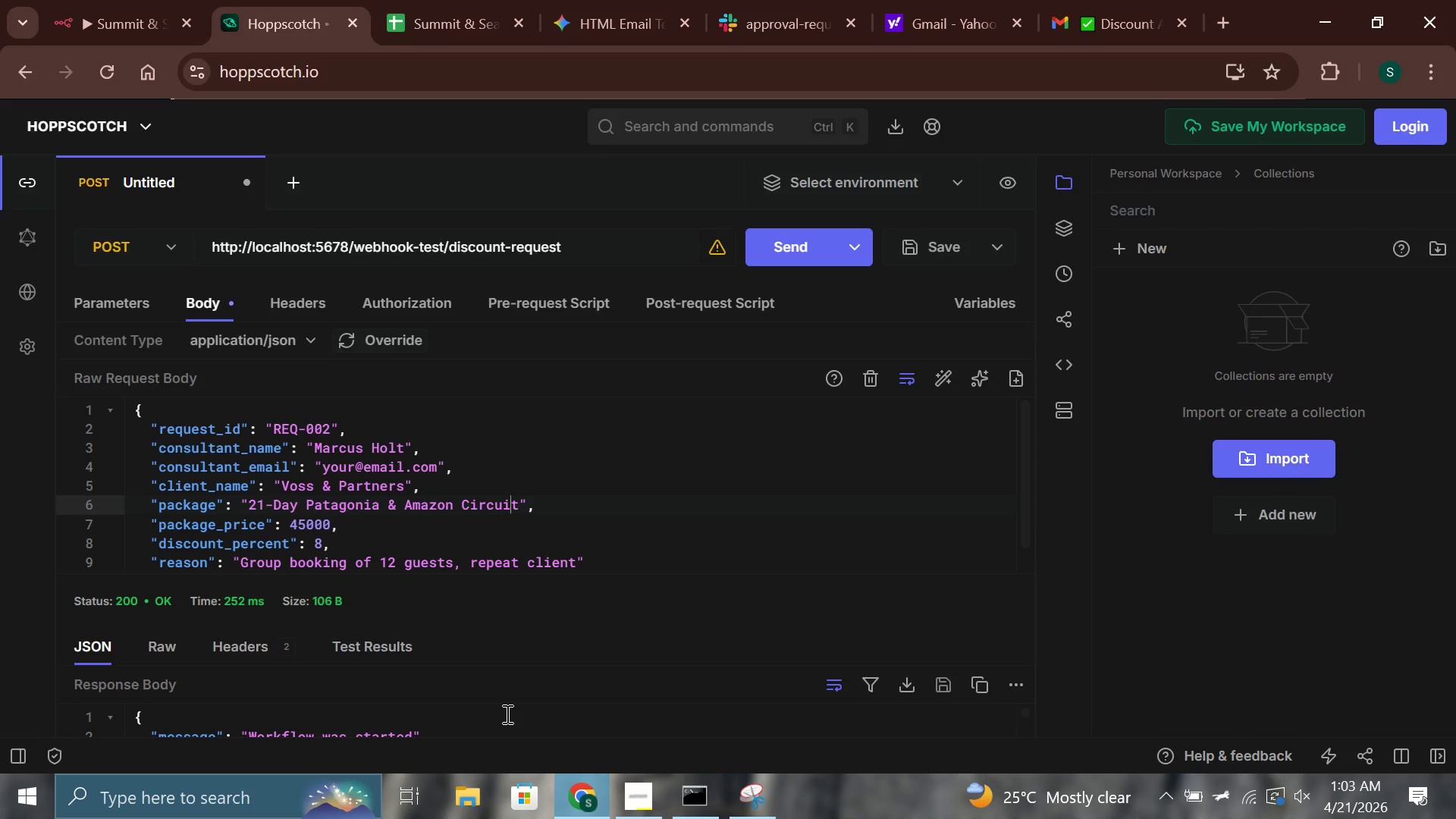 
key(ArrowRight)
 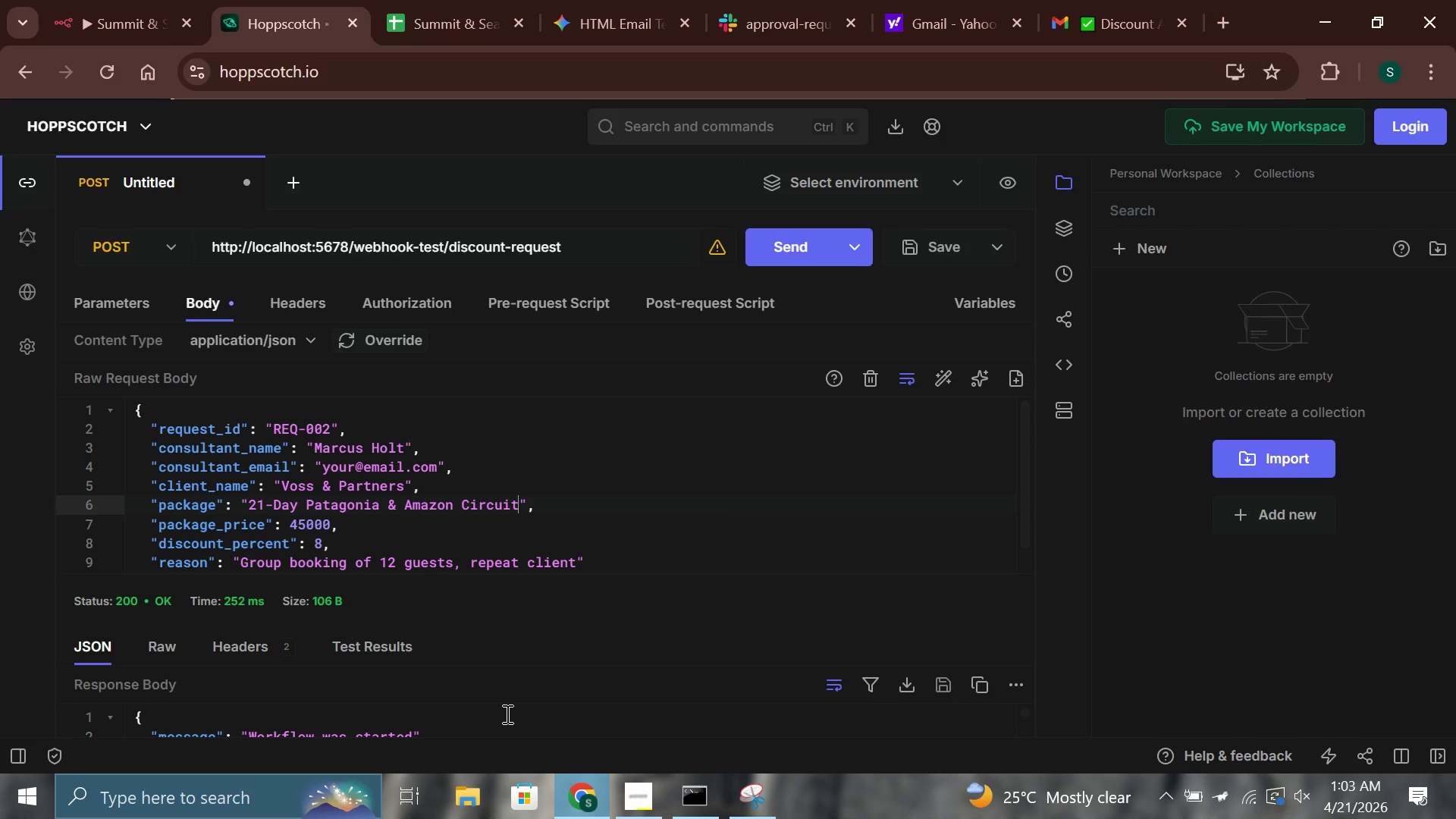 
hold_key(key=Backspace, duration=0.98)
 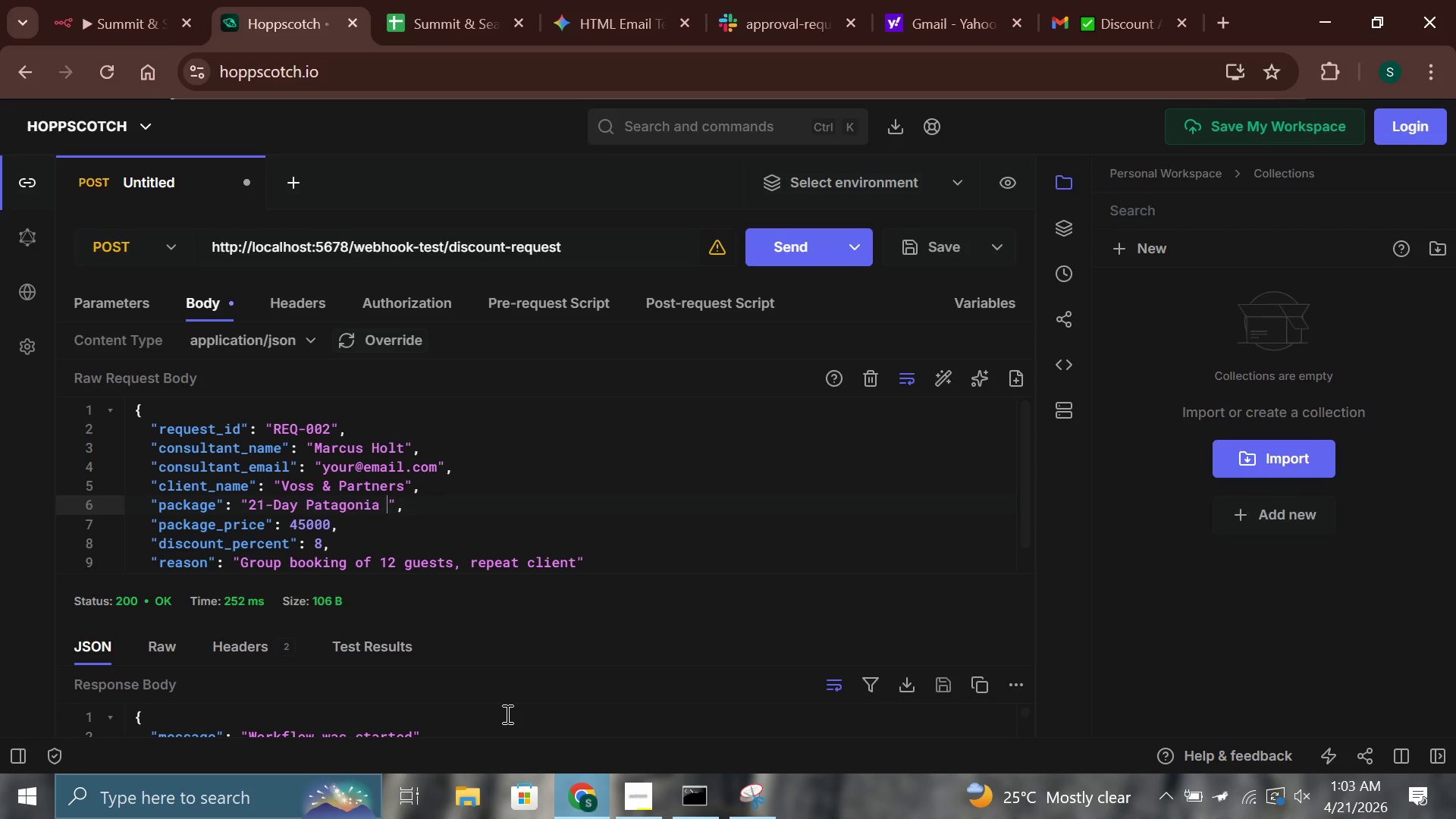 
key(Backspace)
key(Backspace)
key(Backspace)
key(Backspace)
key(Backspace)
key(Backspace)
key(Backspace)
key(Backspace)
key(Backspace)
key(Backspace)
key(Backspace)
type(Silk Road Private Circuit)
 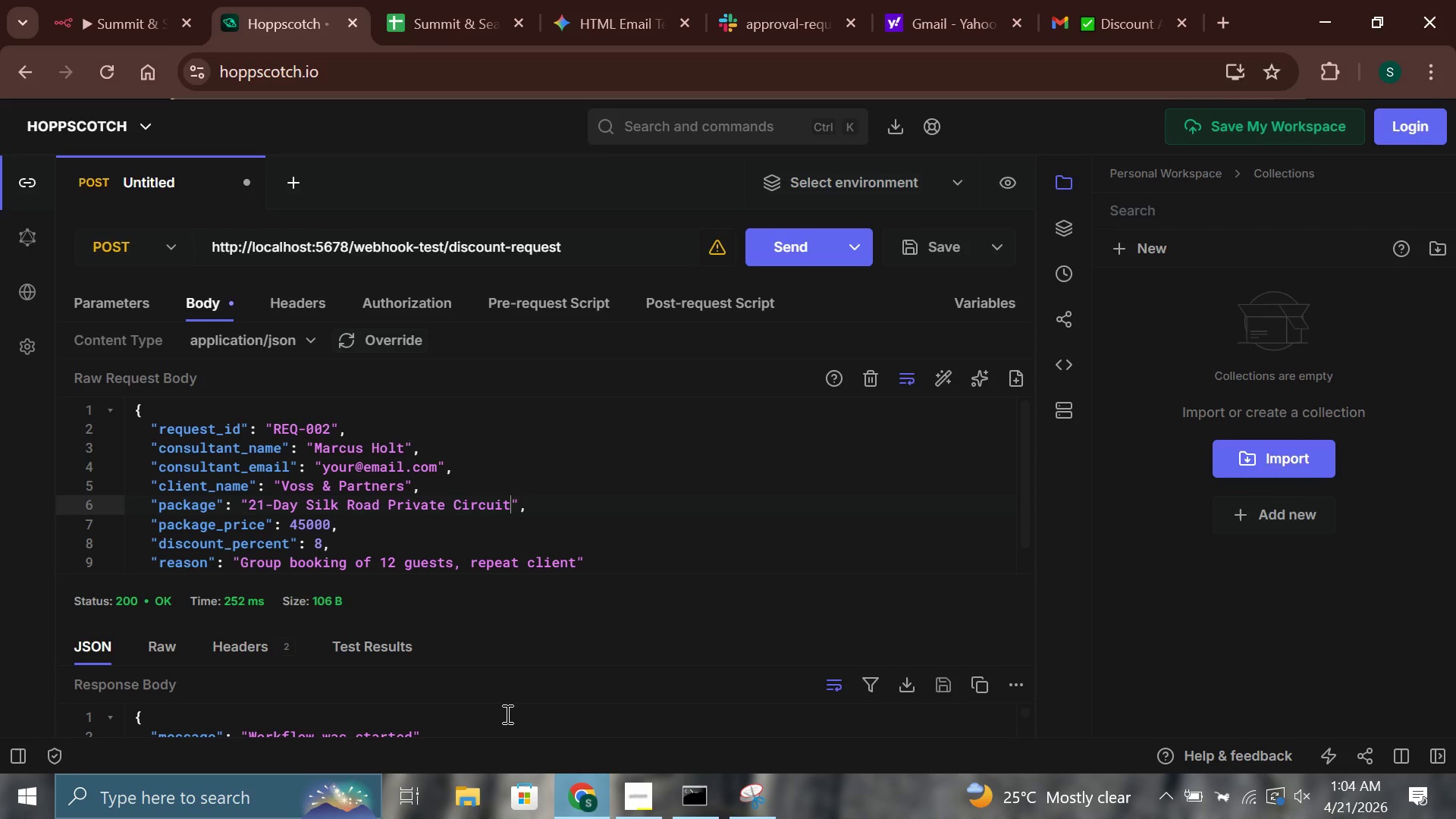 
left_click([334, 532])
 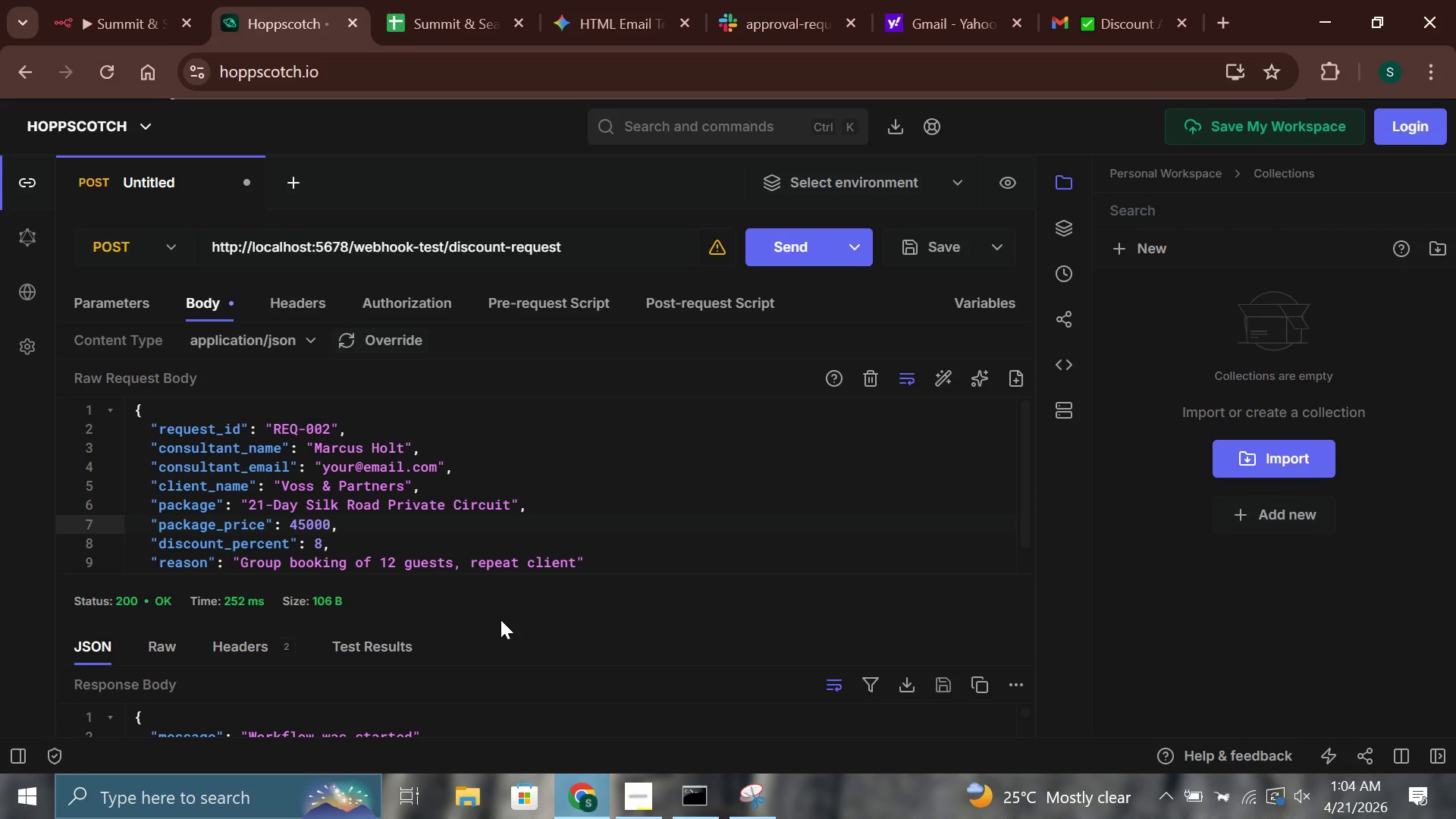 
key(Backspace)
key(Backspace)
key(Backspace)
key(Backspace)
key(Backspace)
type(78000)
 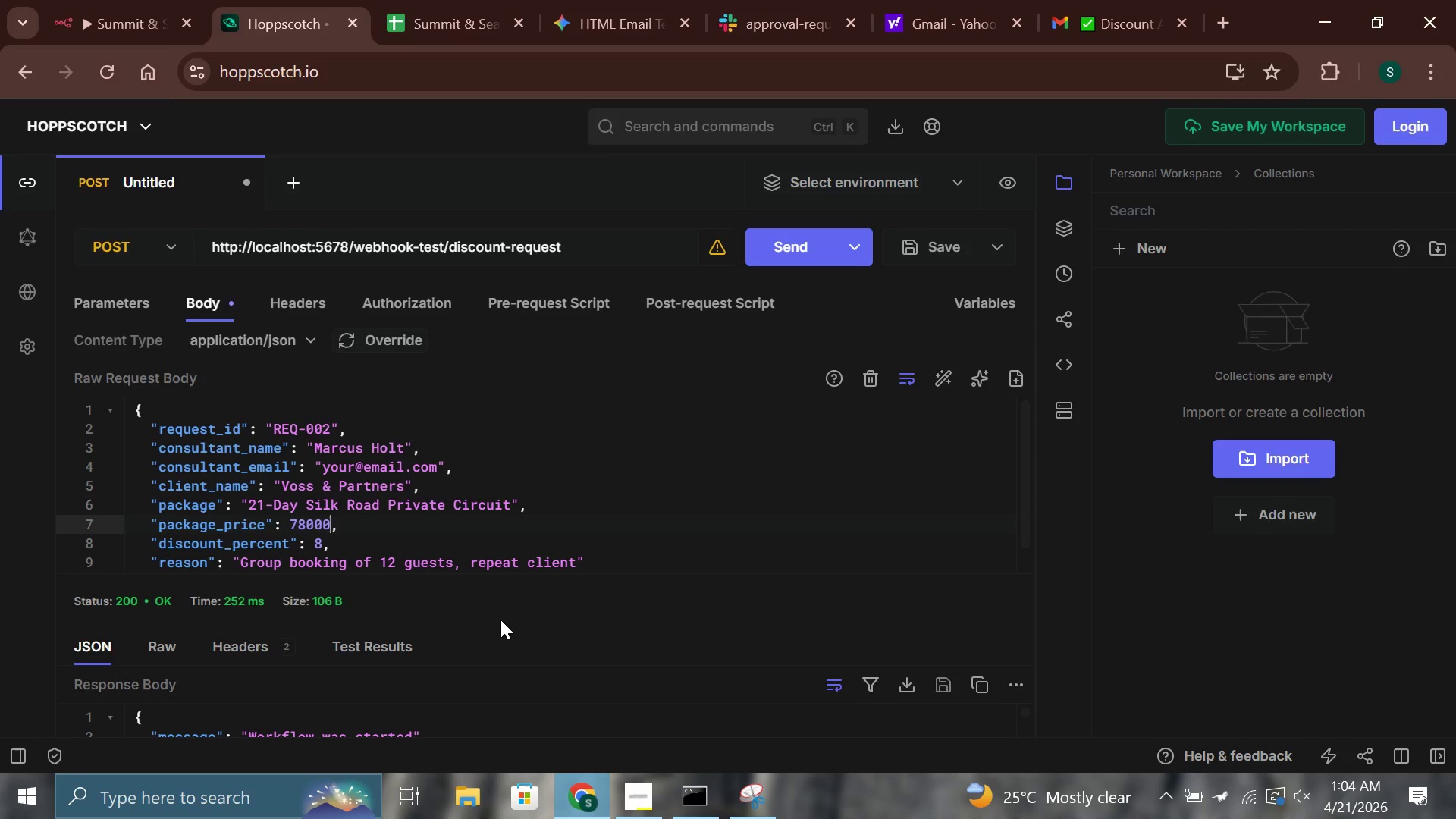 
key(ArrowDown)
 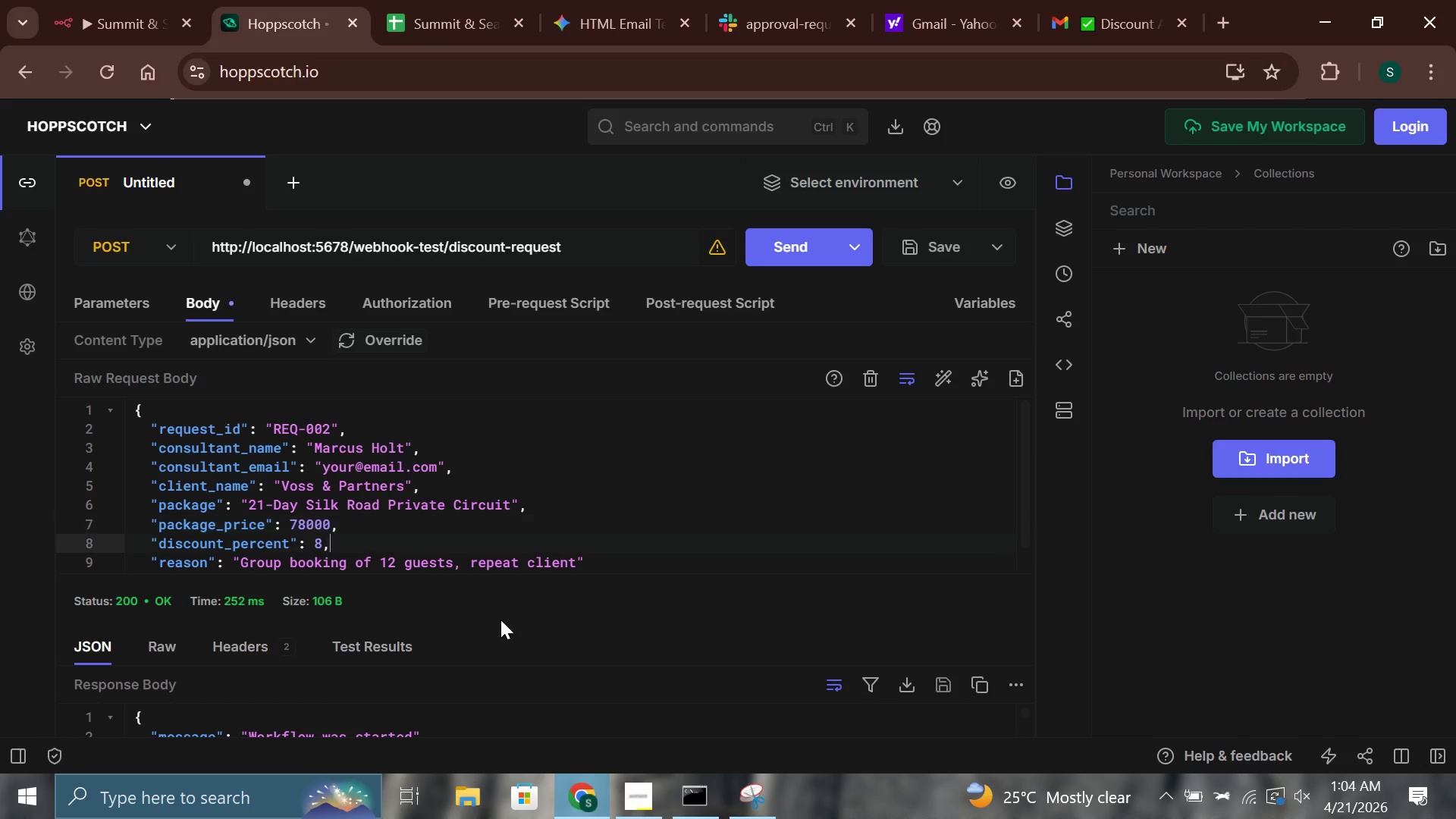 
key(ArrowLeft)
 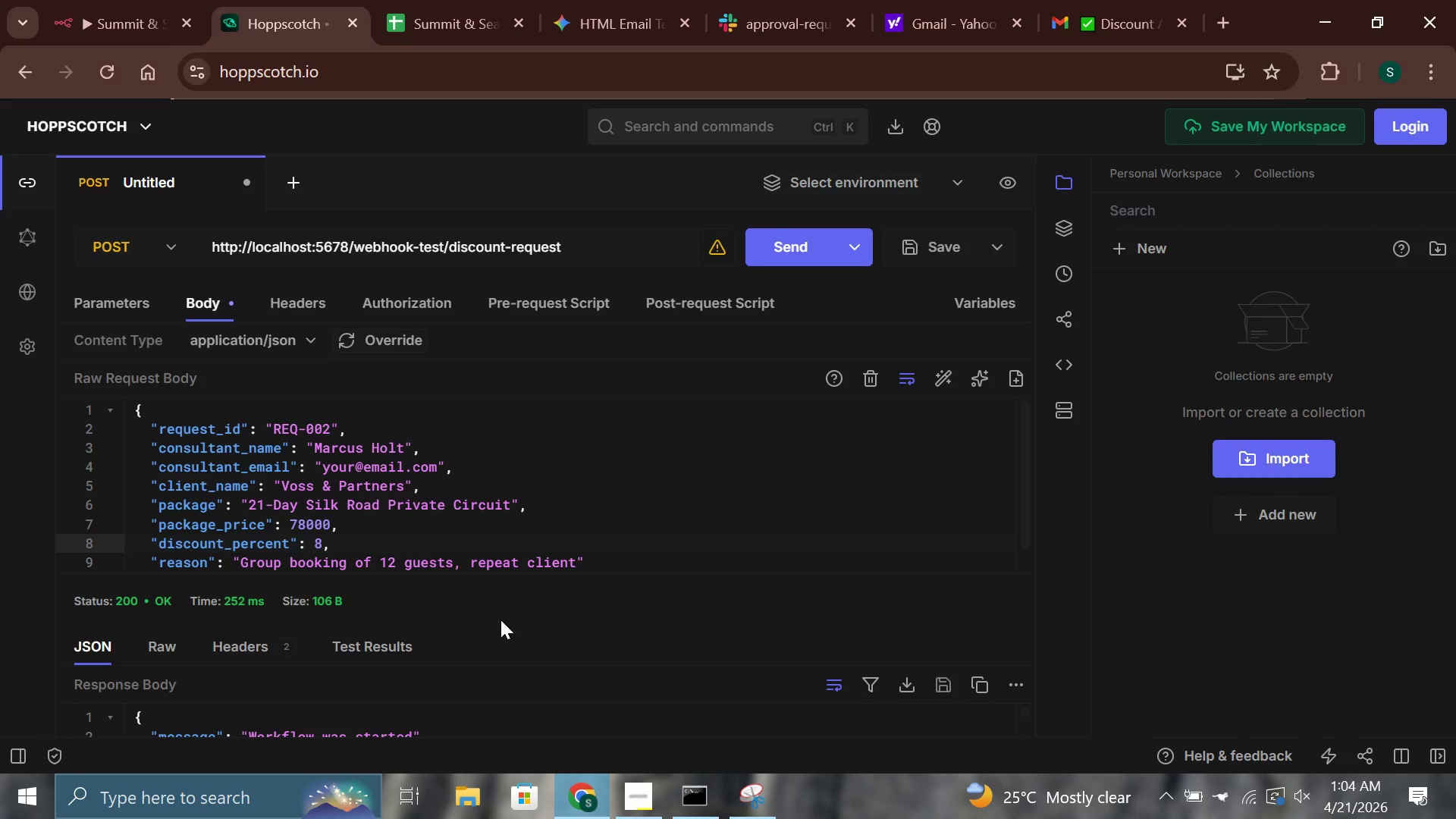 
key(Backspace)
type(15)
 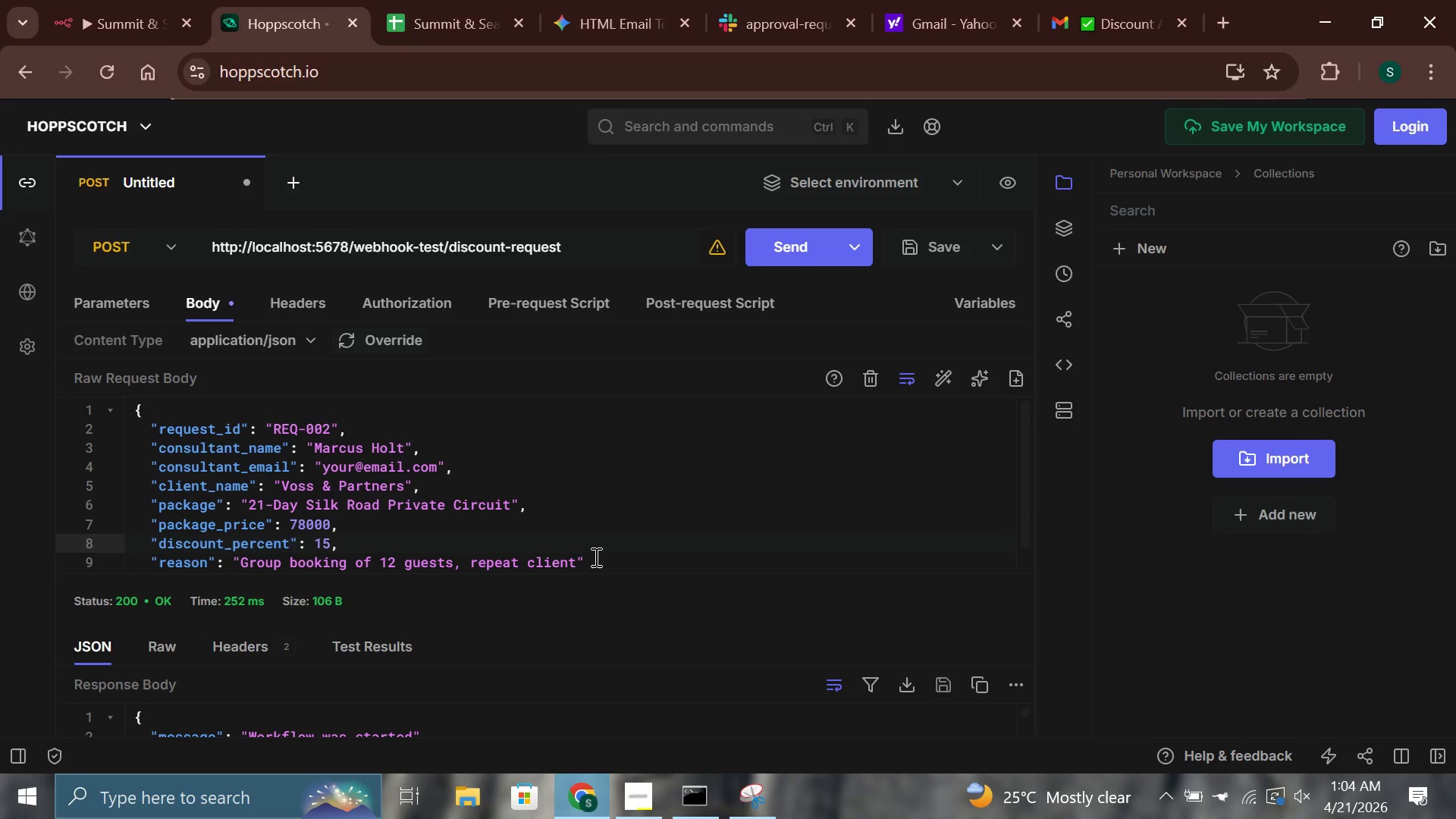 
left_click_drag(start_coordinate=[570, 565], to_coordinate=[312, 558])
 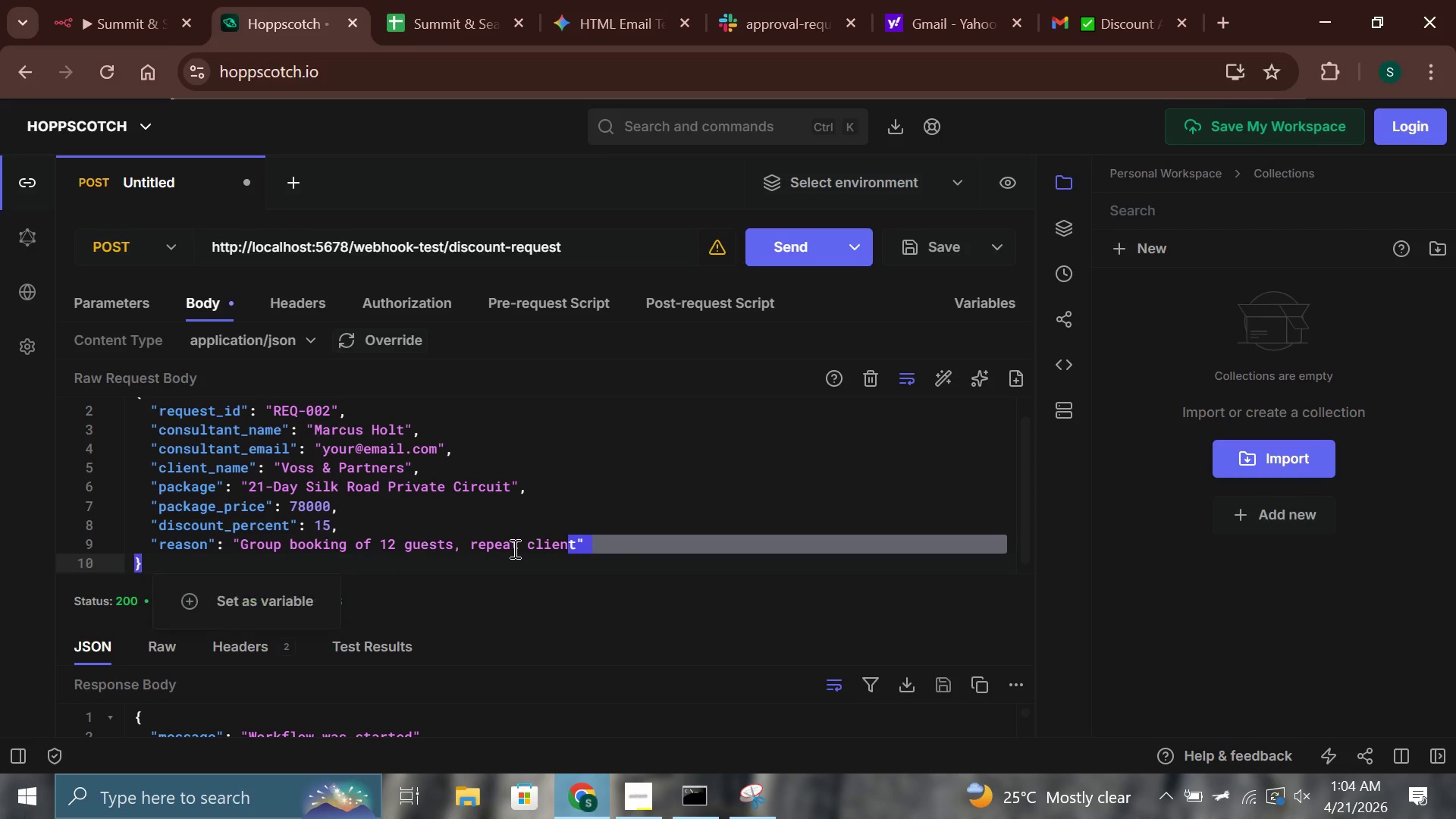 
left_click([513, 548])
 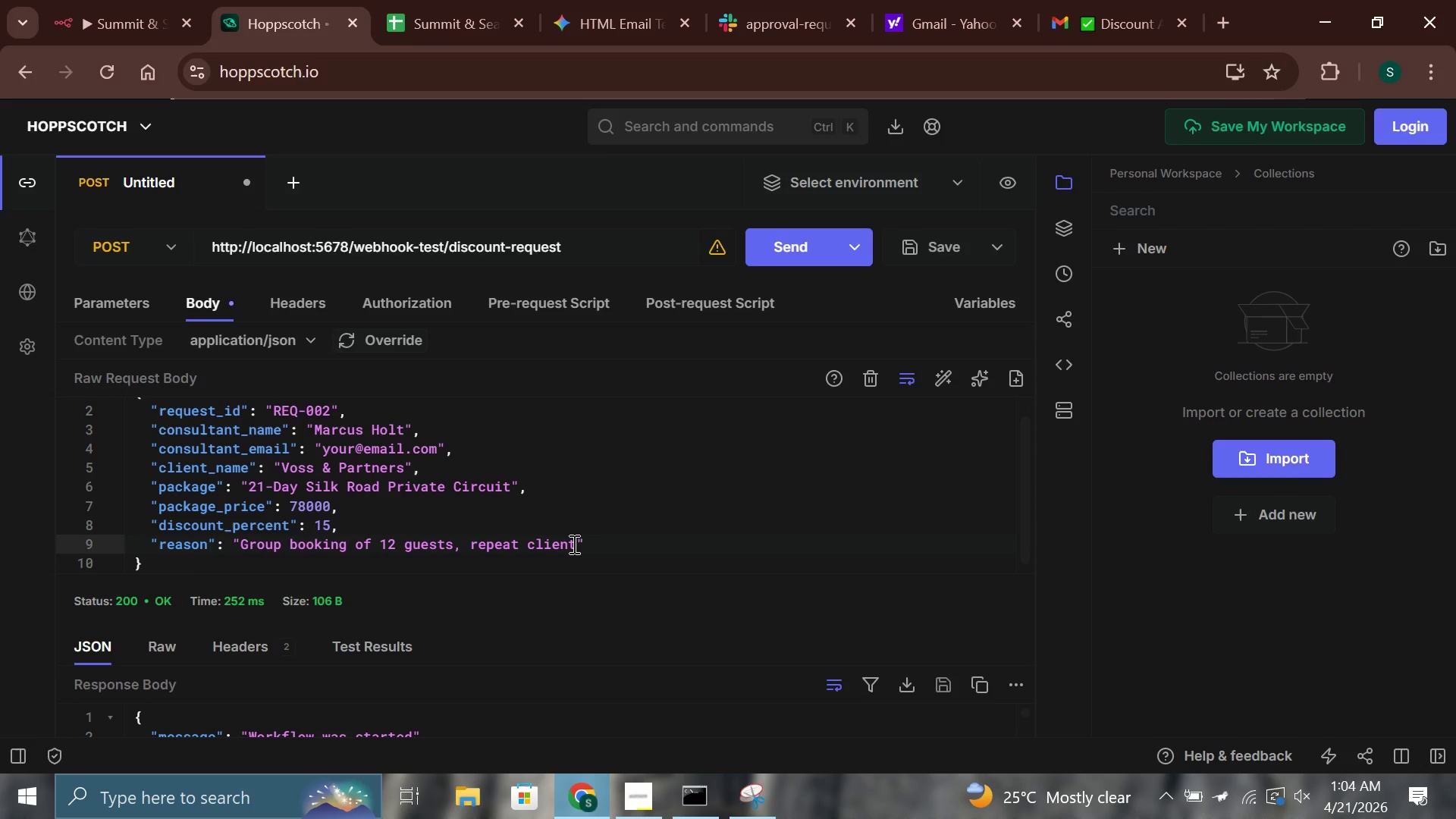 
left_click_drag(start_coordinate=[574, 544], to_coordinate=[240, 548])
 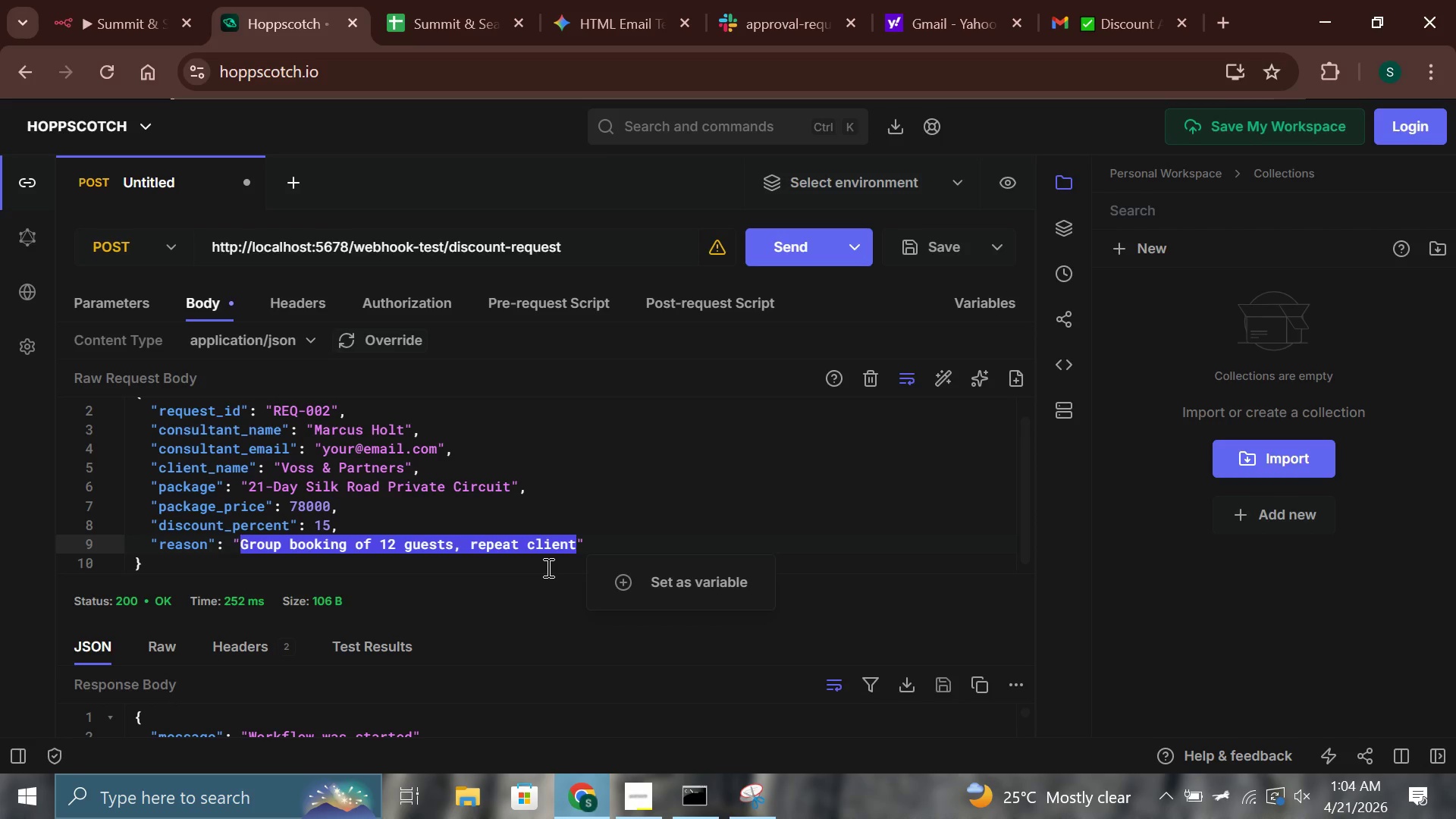 
key(Backspace)
type(Corparate)
key(Backspace)
key(Backspace)
key(Backspace)
key(Backspace)
key(Backspace)
type(orate retreat, 20-person group, potential annual contract)
 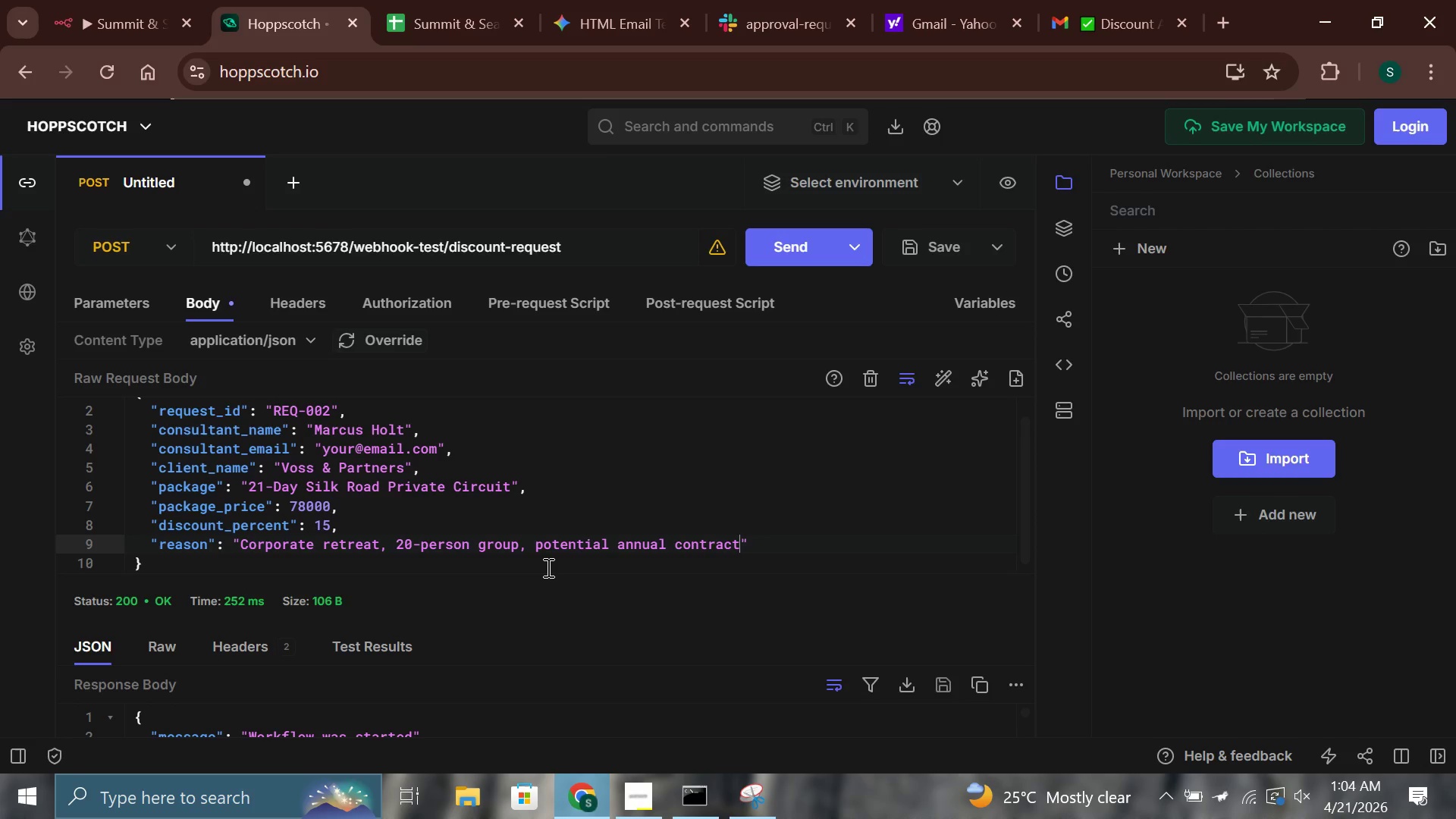 
left_click([158, 0])
 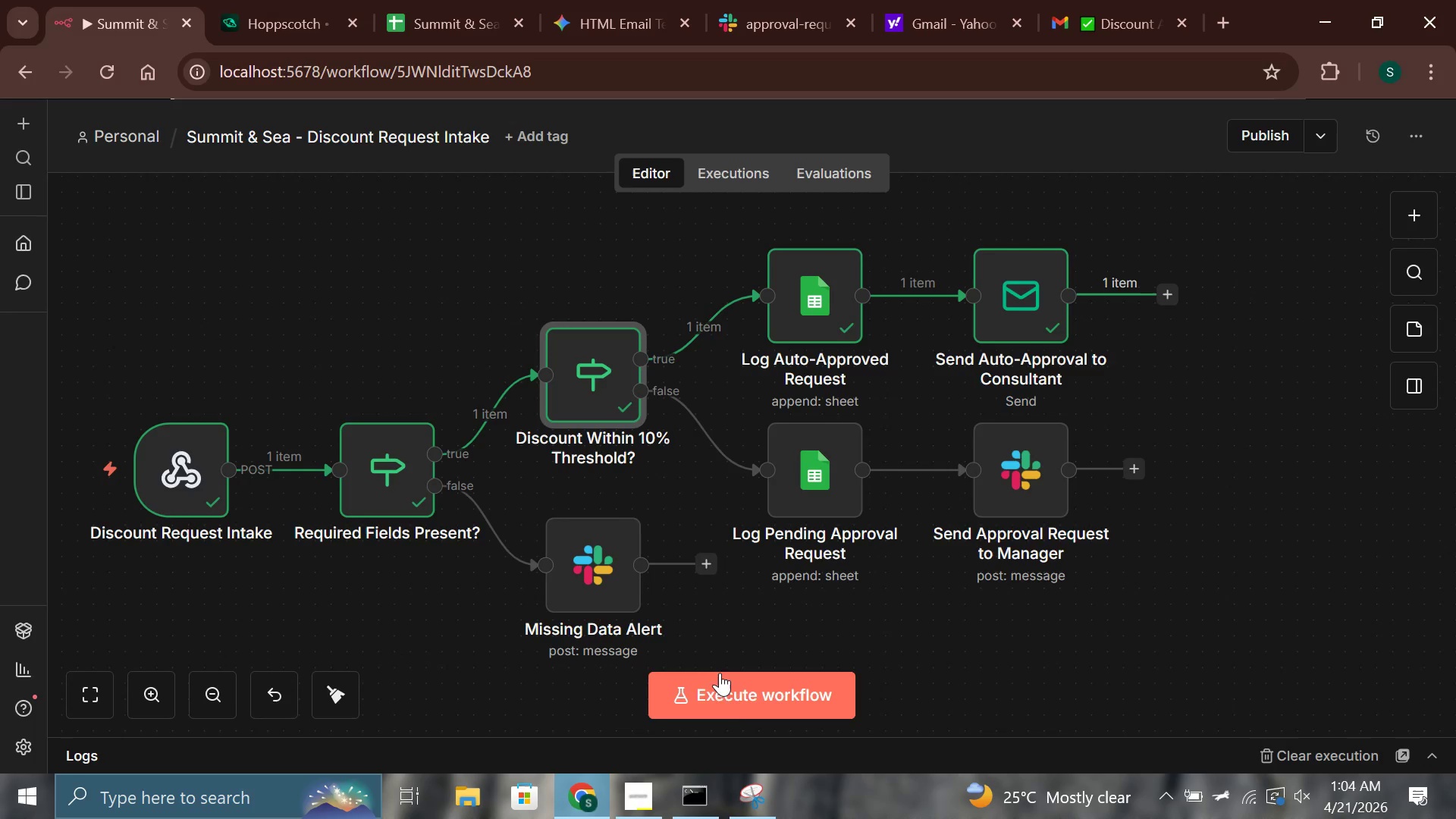 
left_click([733, 695])
 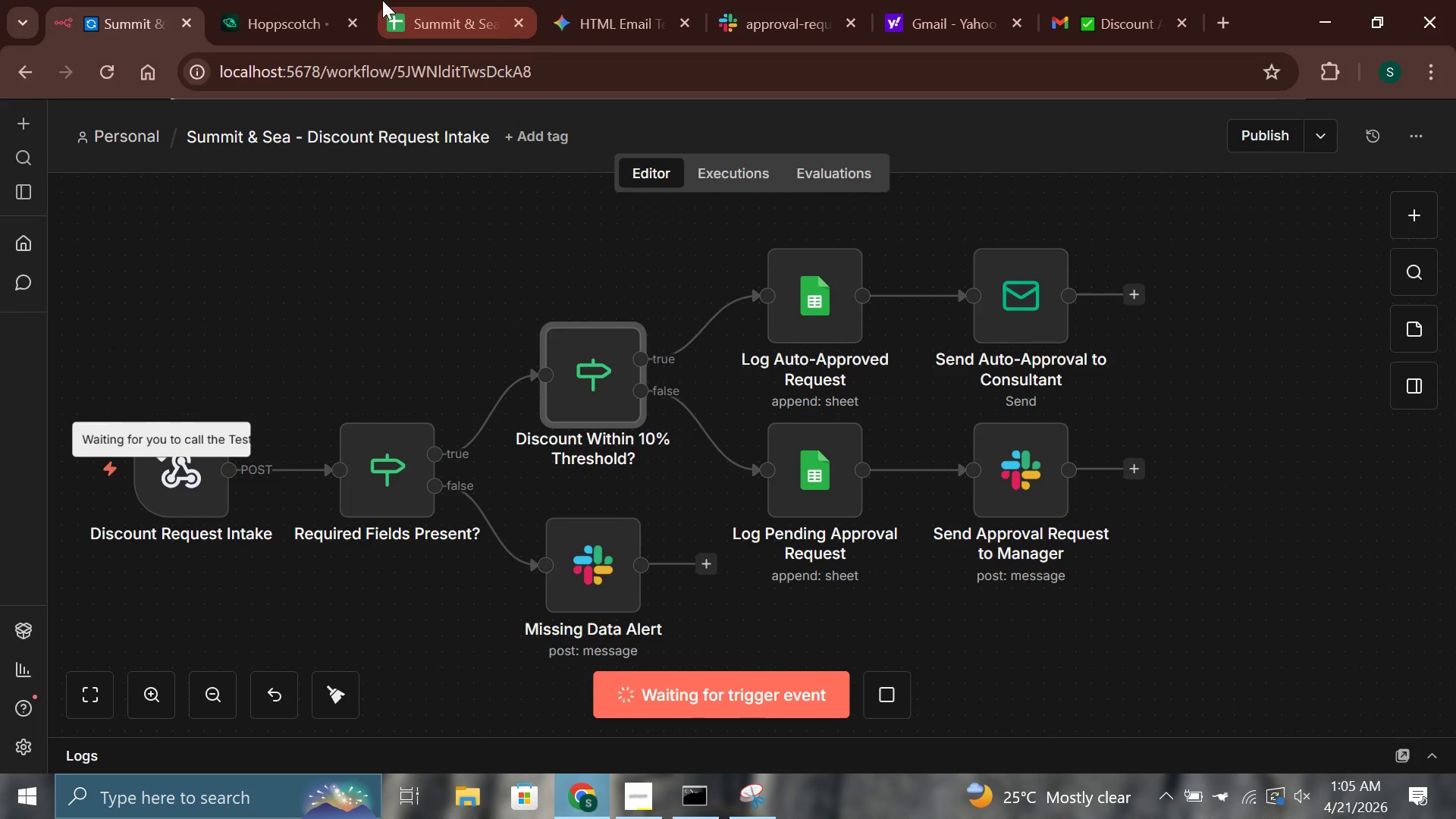 
left_click([323, 0])
 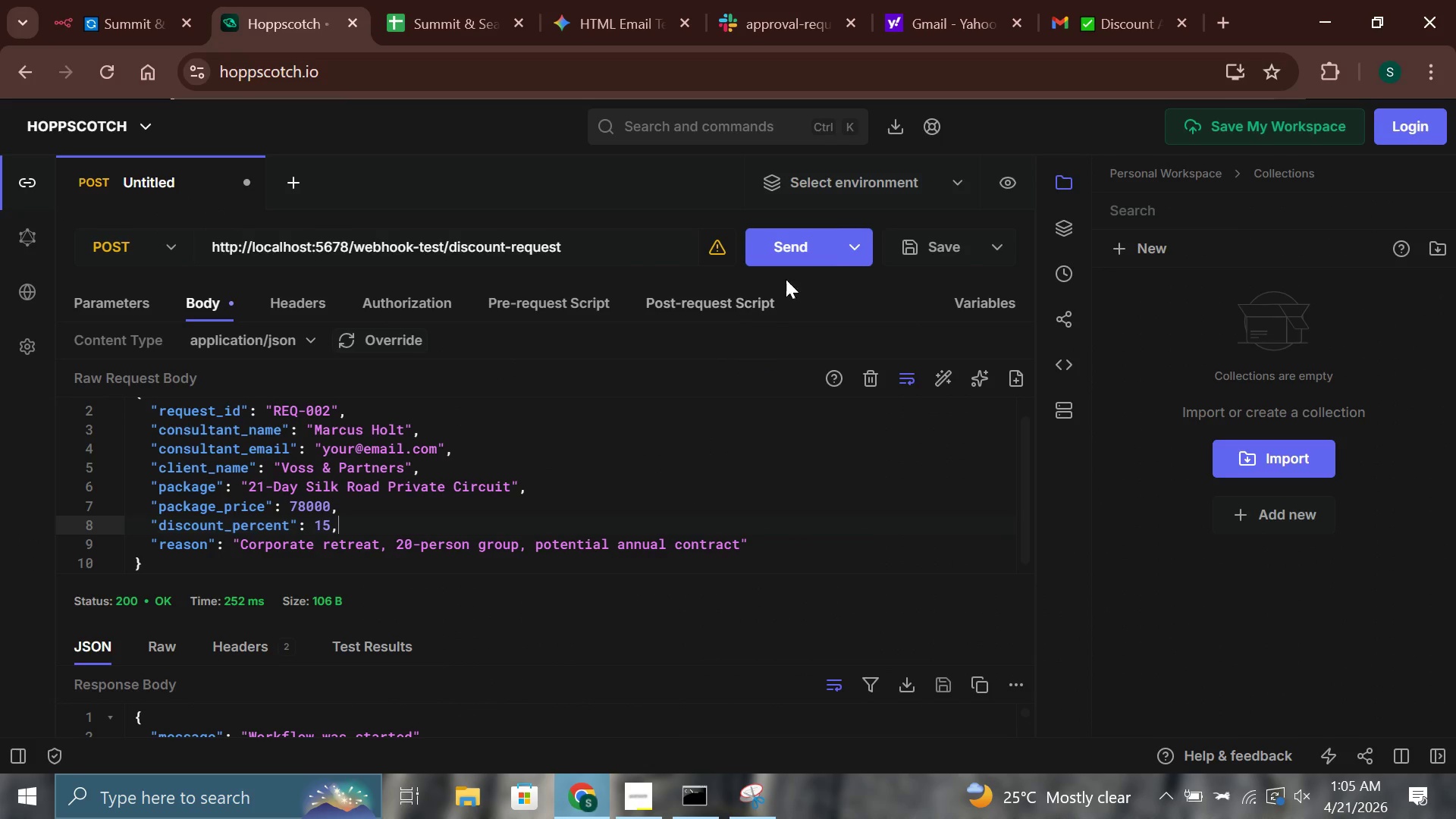 
left_click([799, 239])
 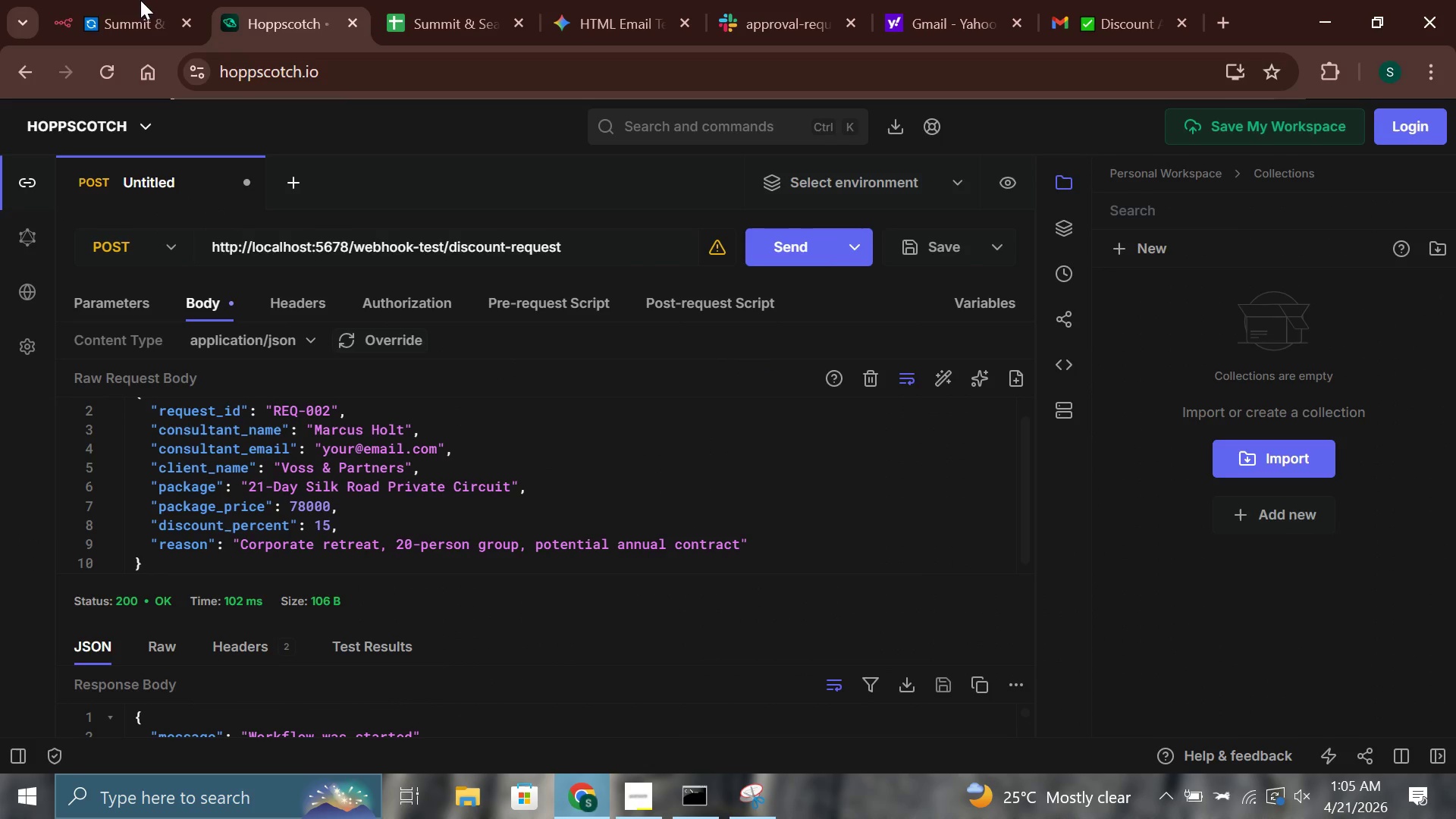 
left_click([99, 0])
 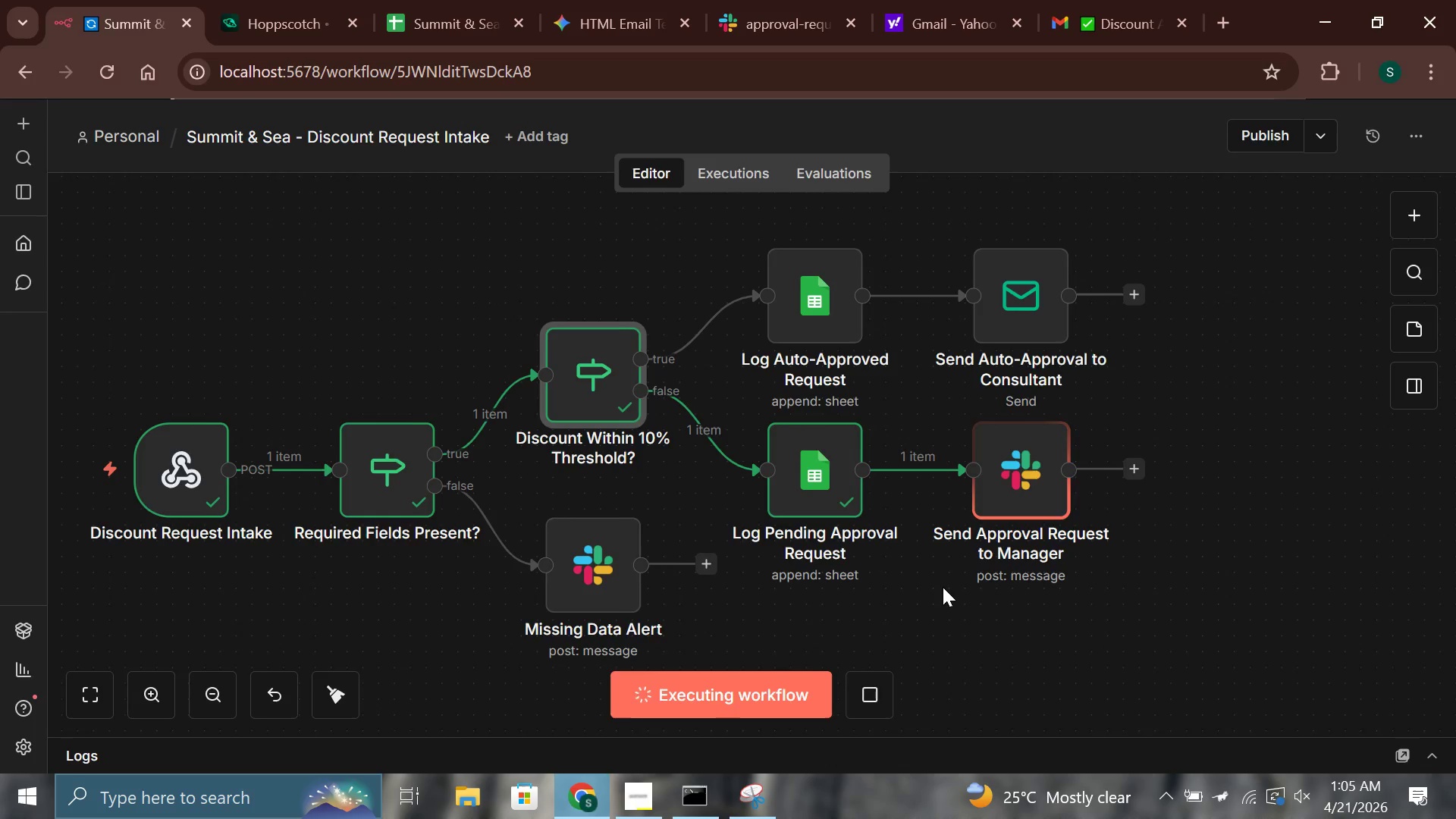 
wait(6.36)
 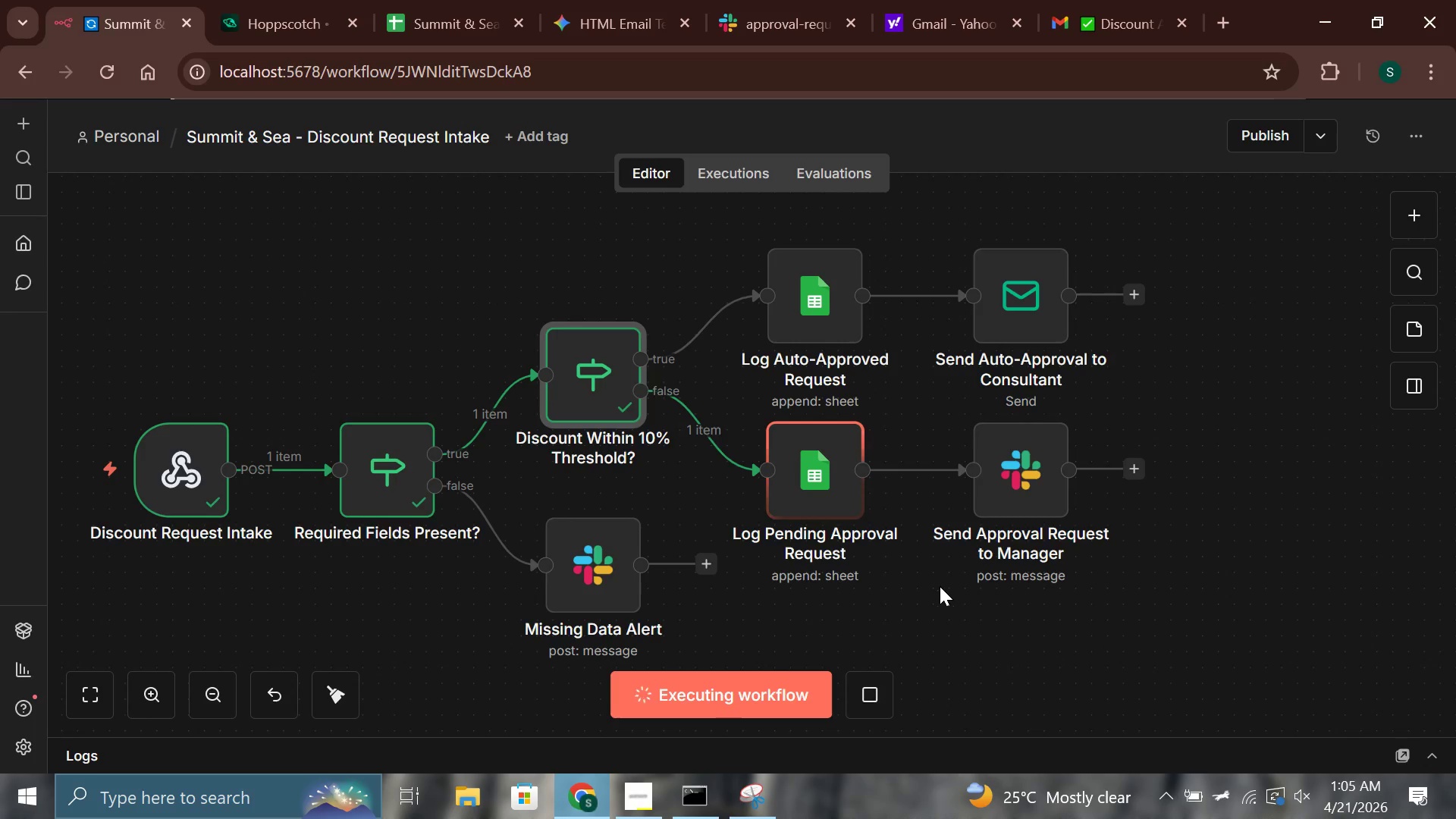 
left_click([745, 0])
 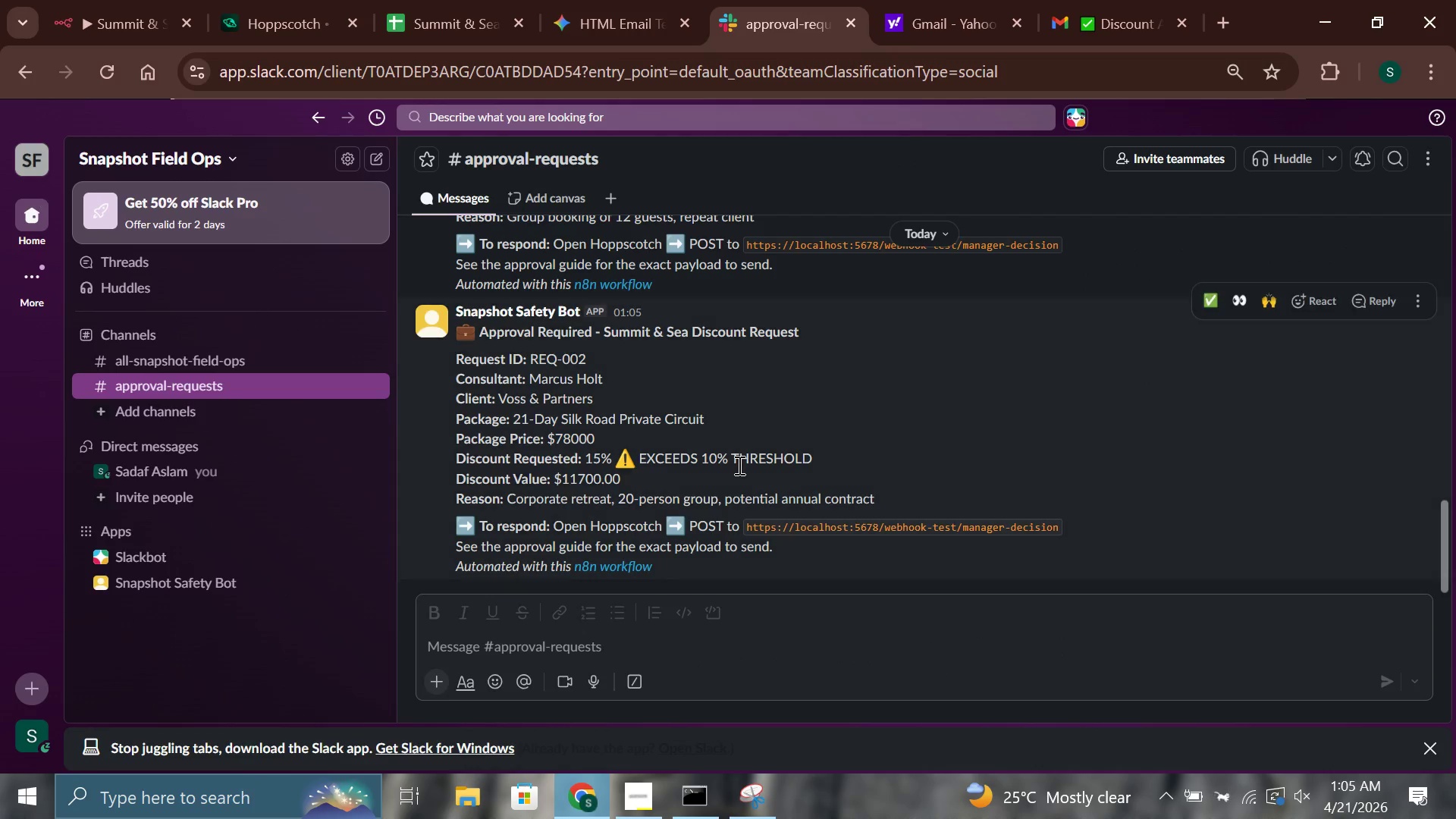 
scroll: coordinate [736, 466], scroll_direction: down, amount: 2.0
 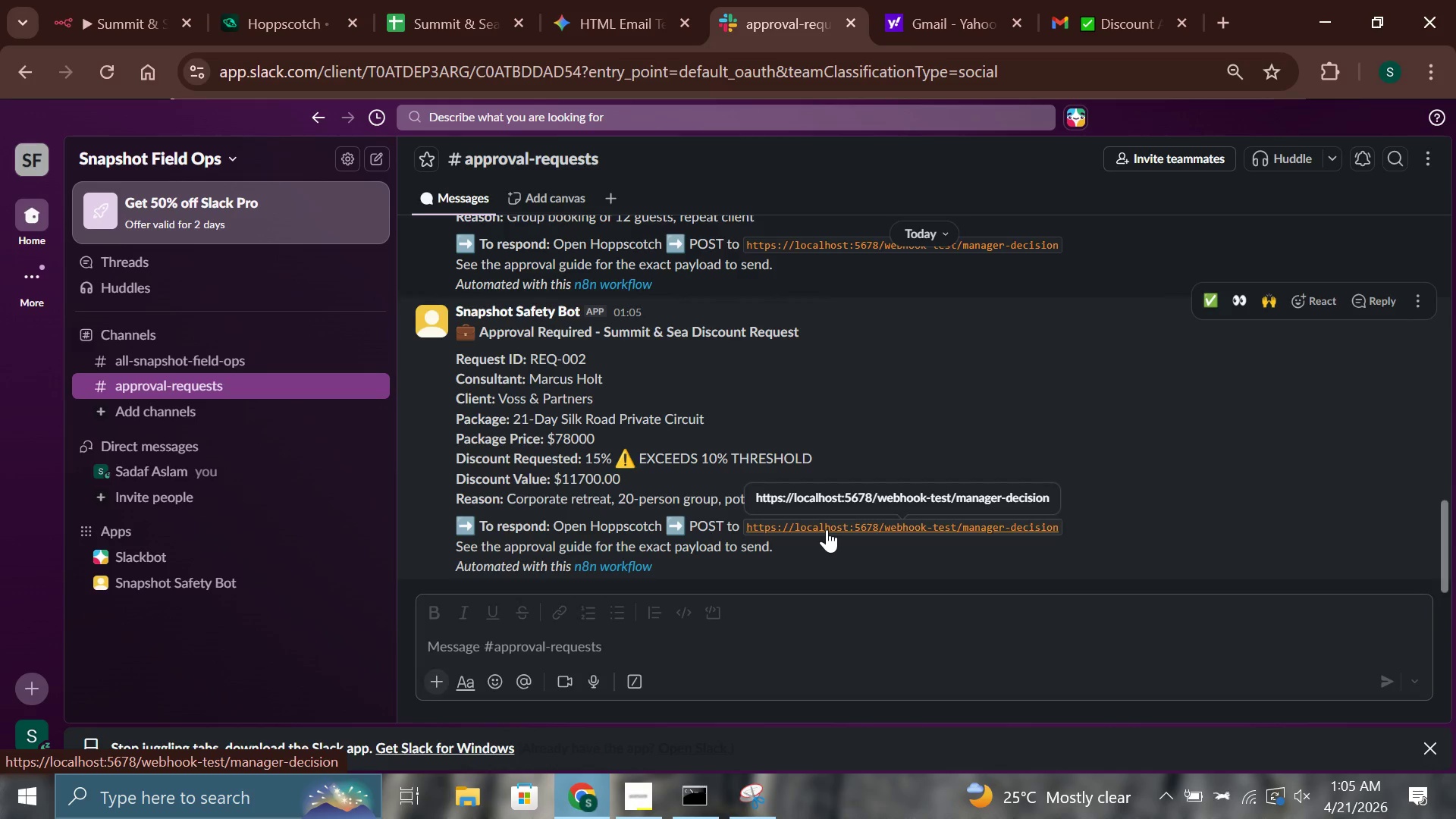 
wait(23.08)
 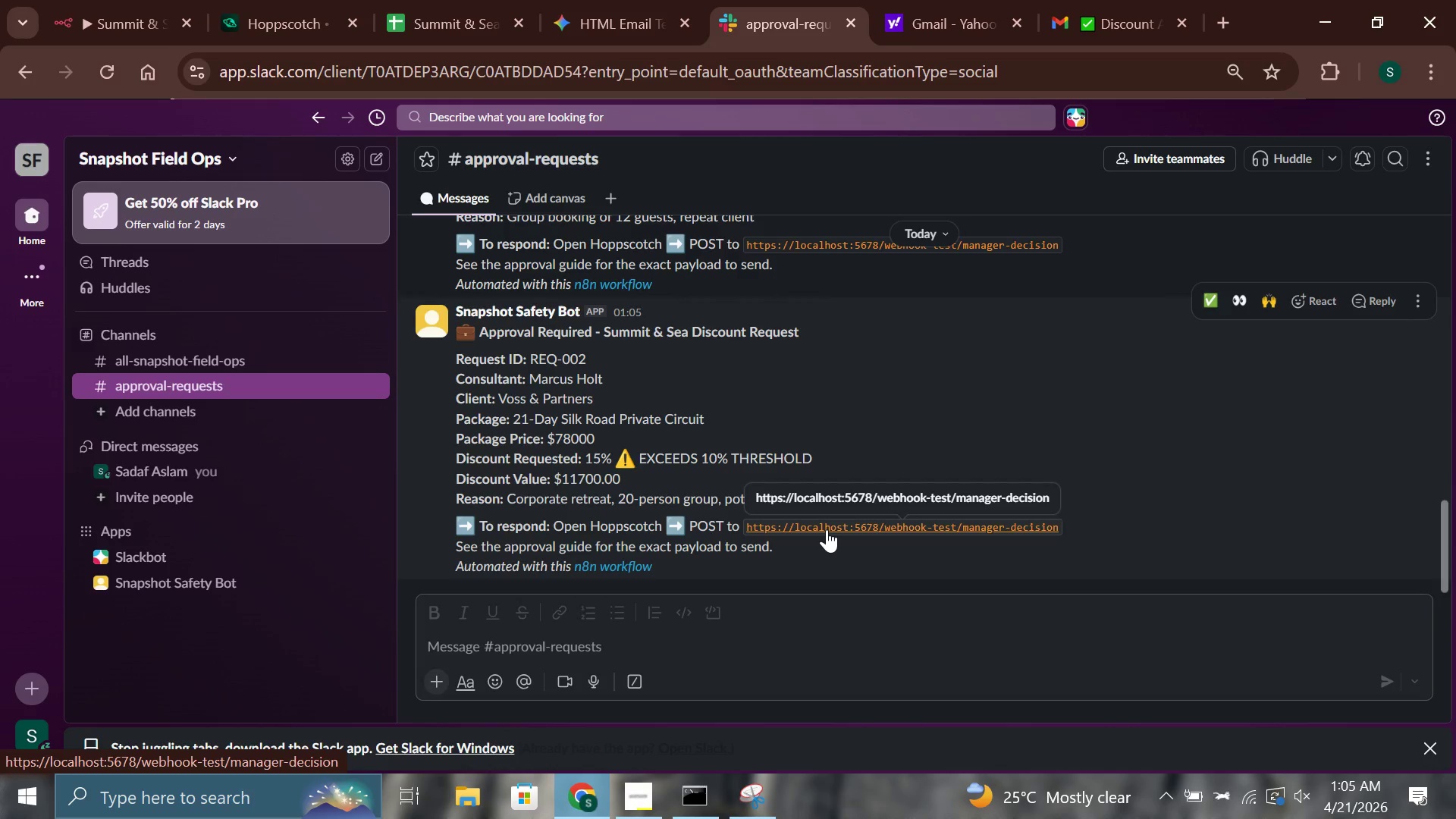 
left_click([827, 529])
 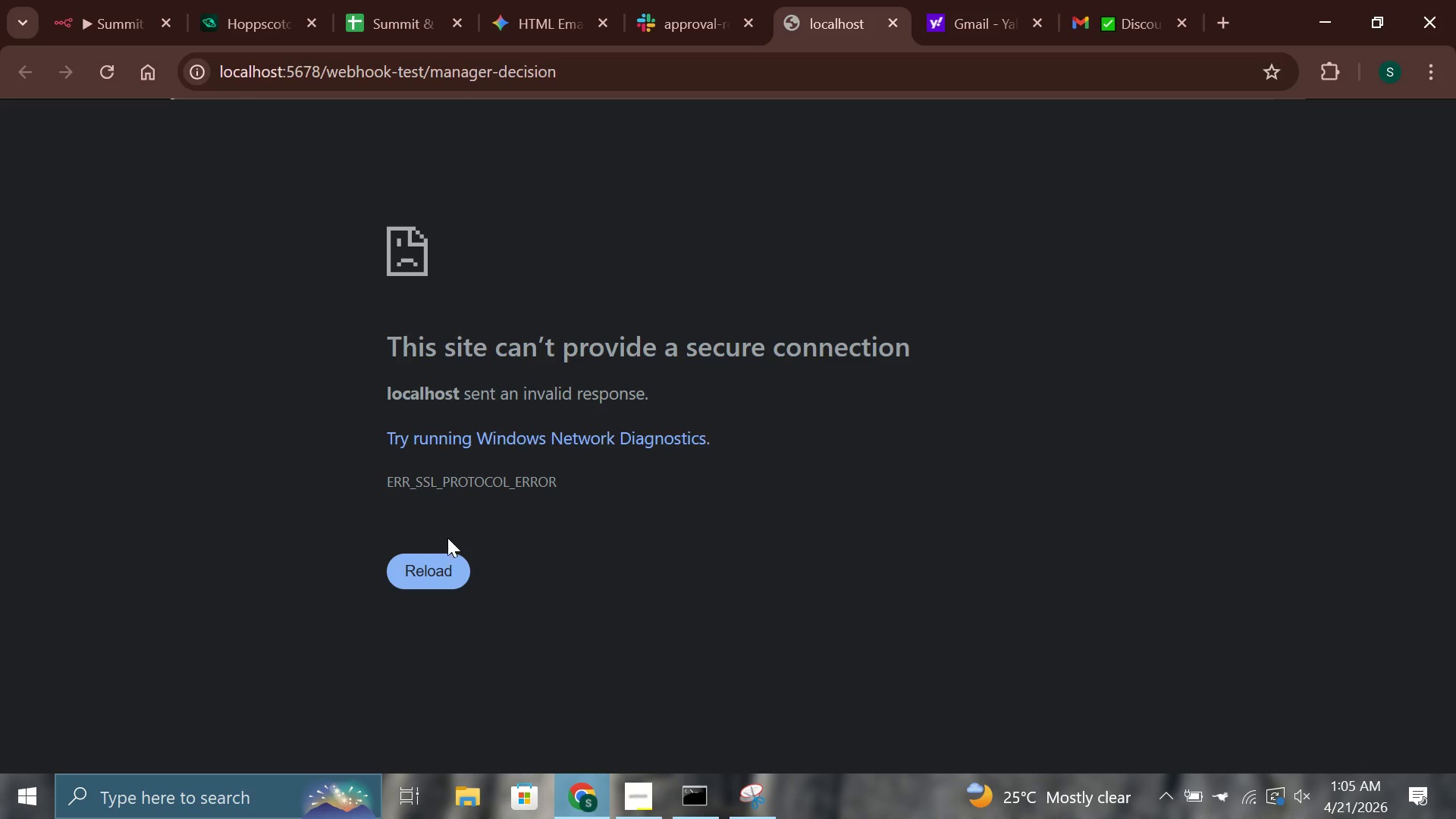 
left_click([442, 562])
 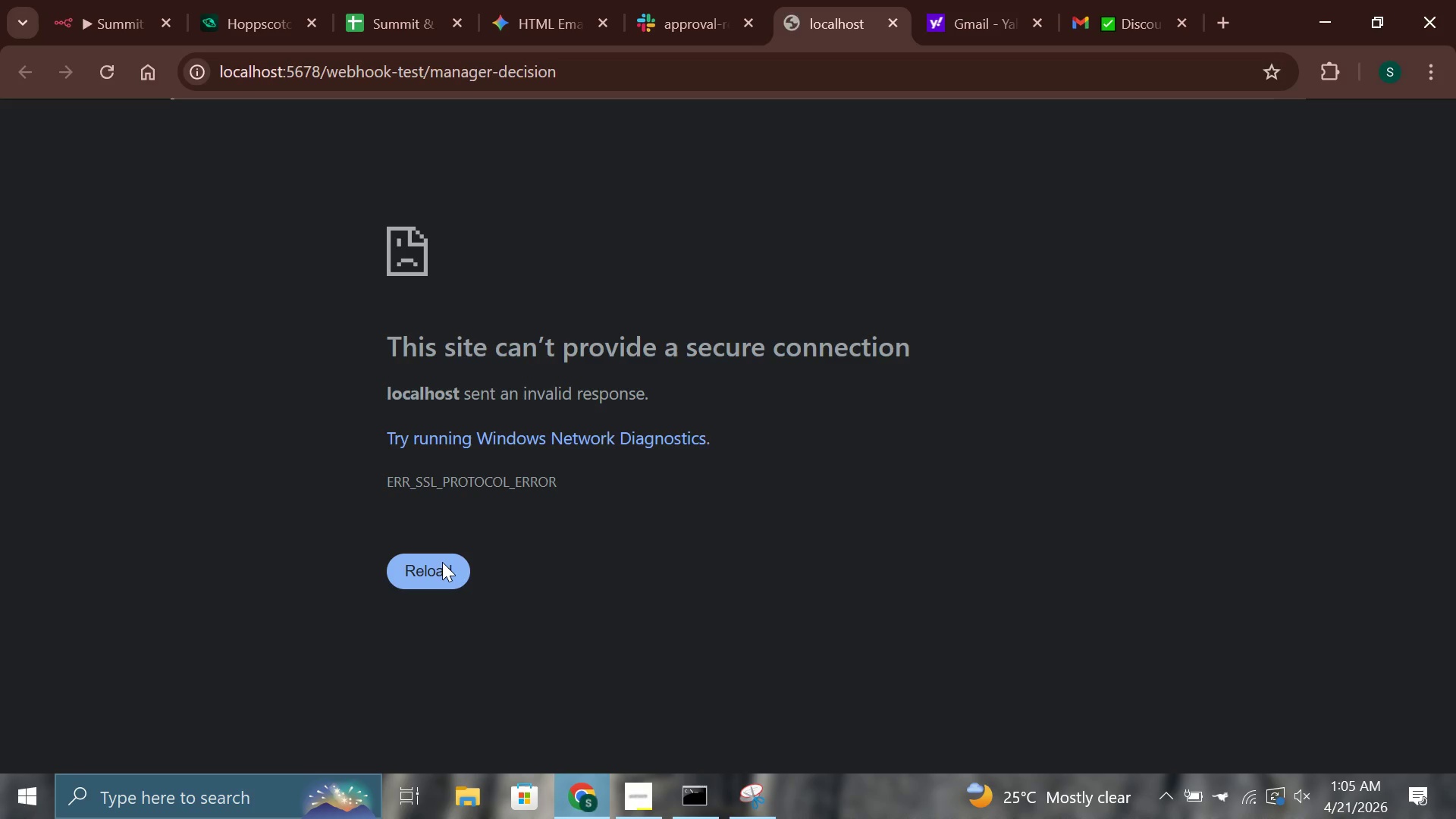 
double_click([442, 562])
 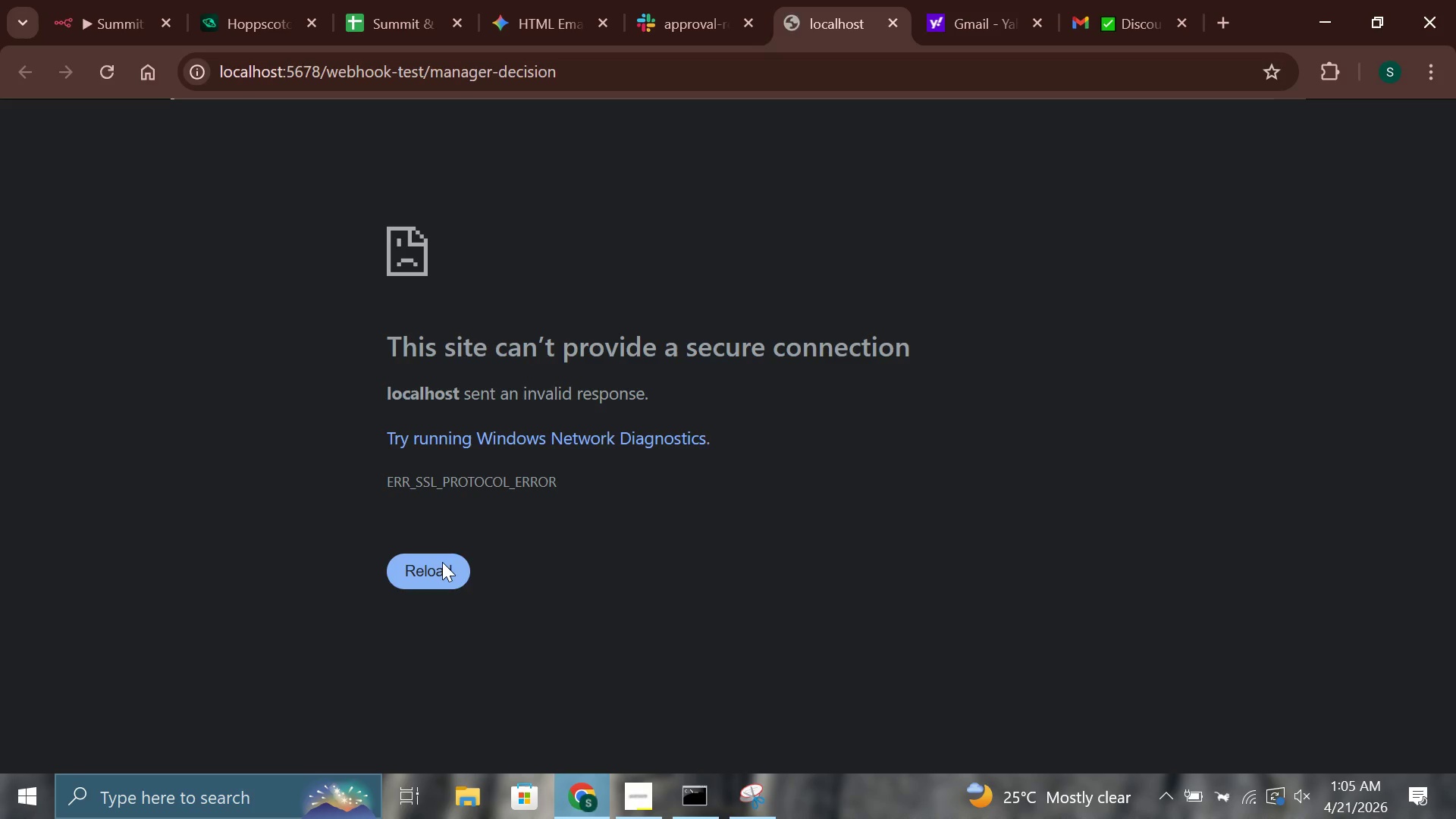 
triple_click([442, 562])
 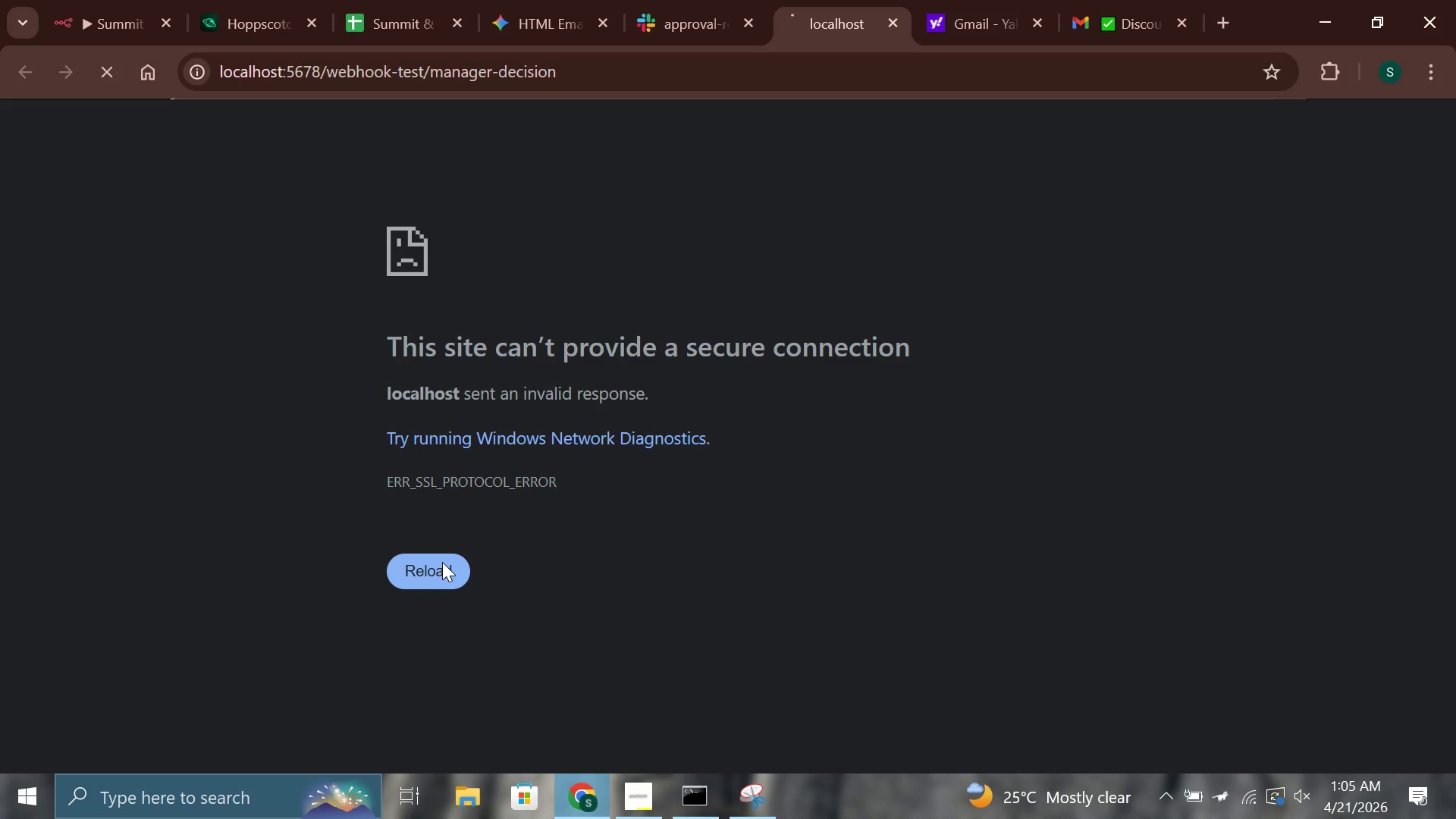 
triple_click([442, 562])
 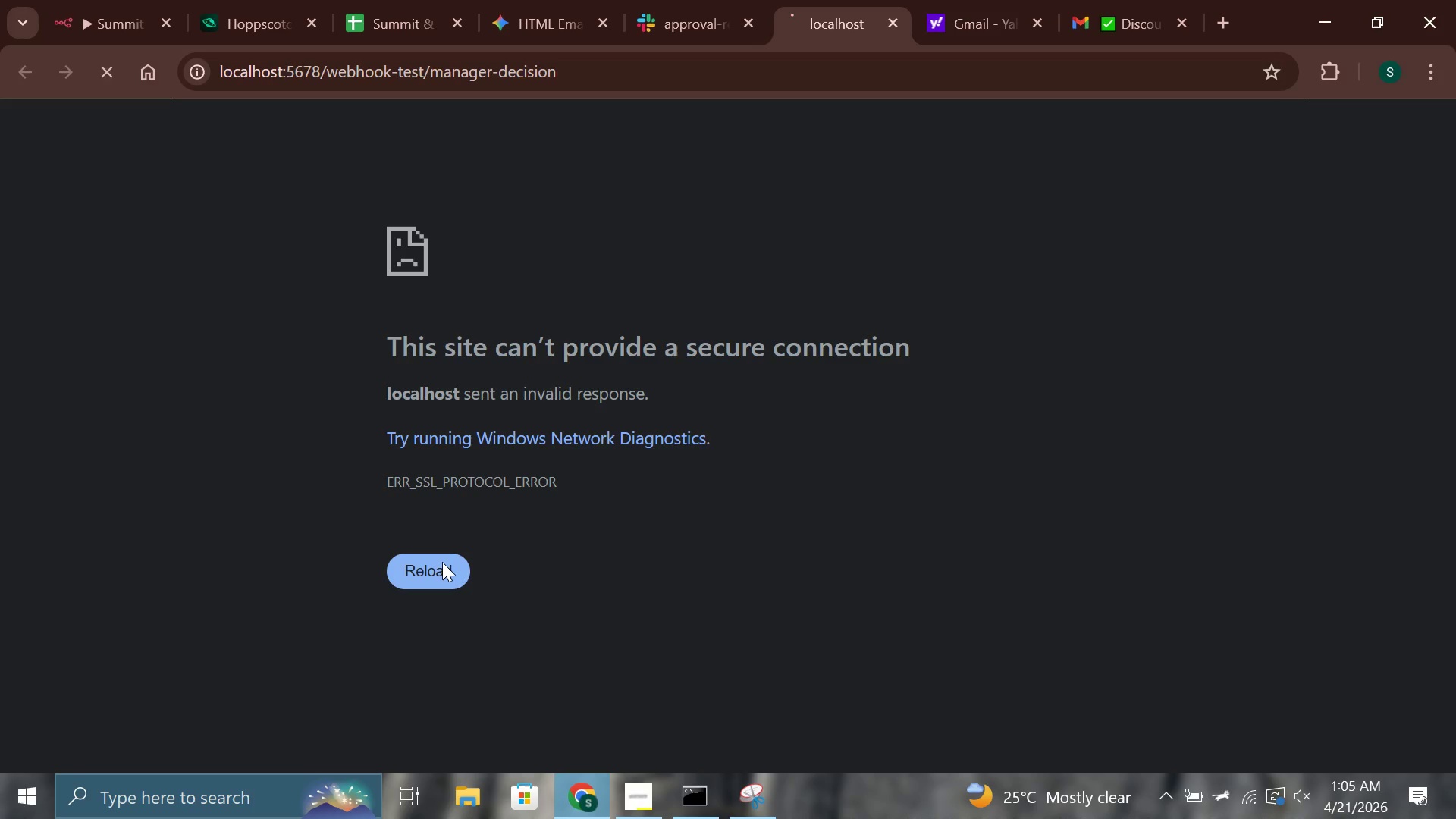 
triple_click([442, 562])
 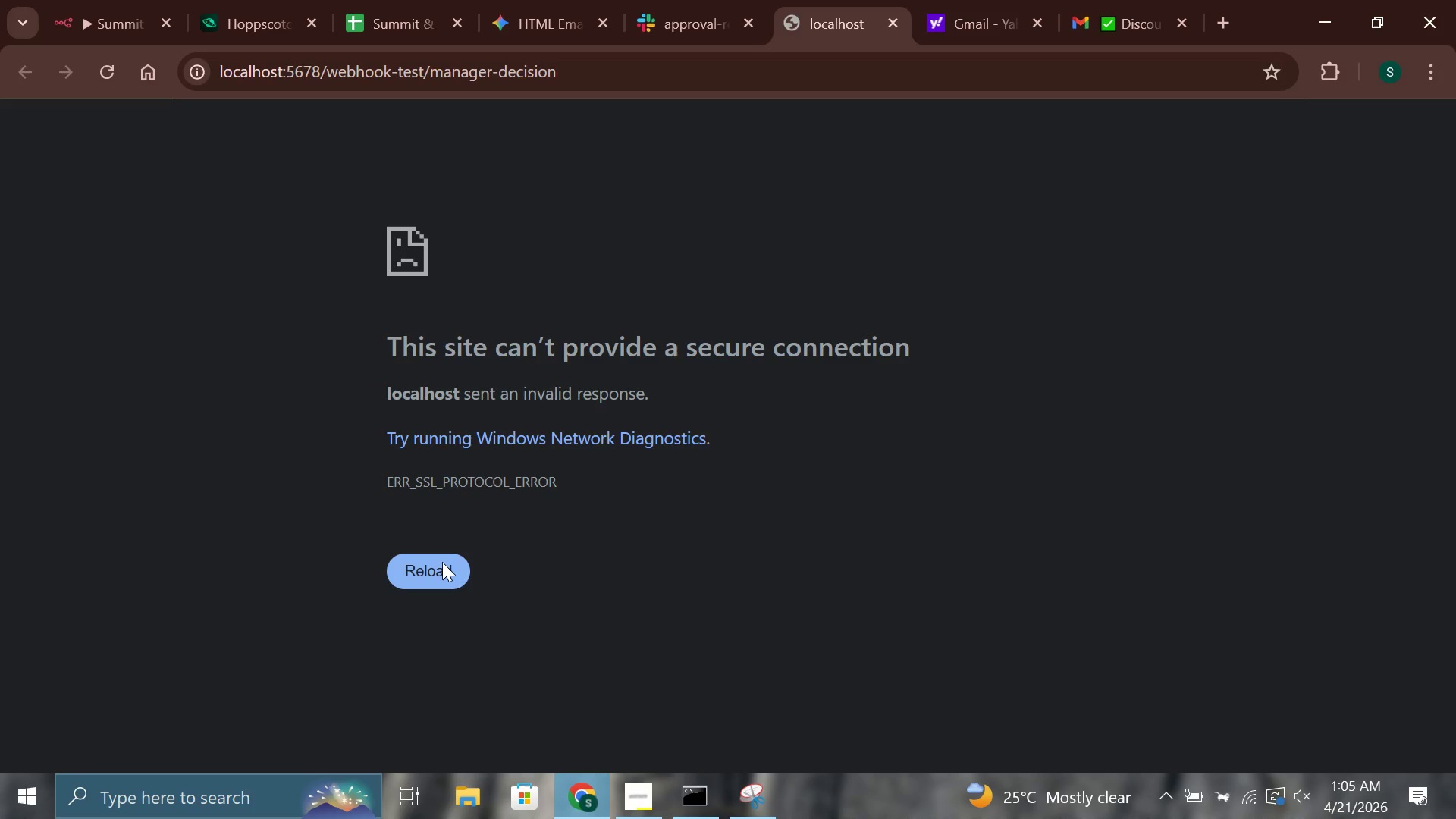 
triple_click([442, 562])
 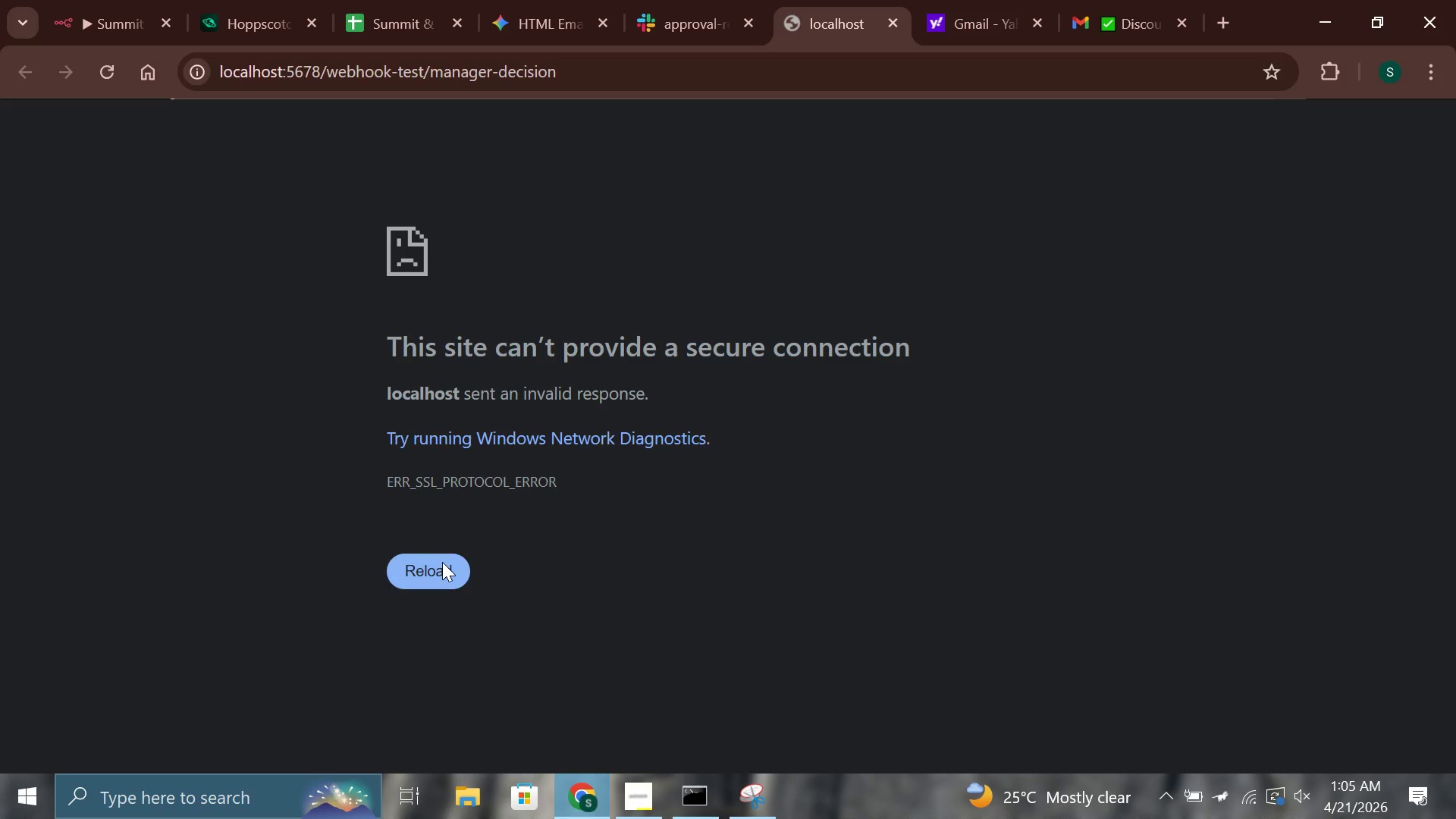 
triple_click([442, 562])
 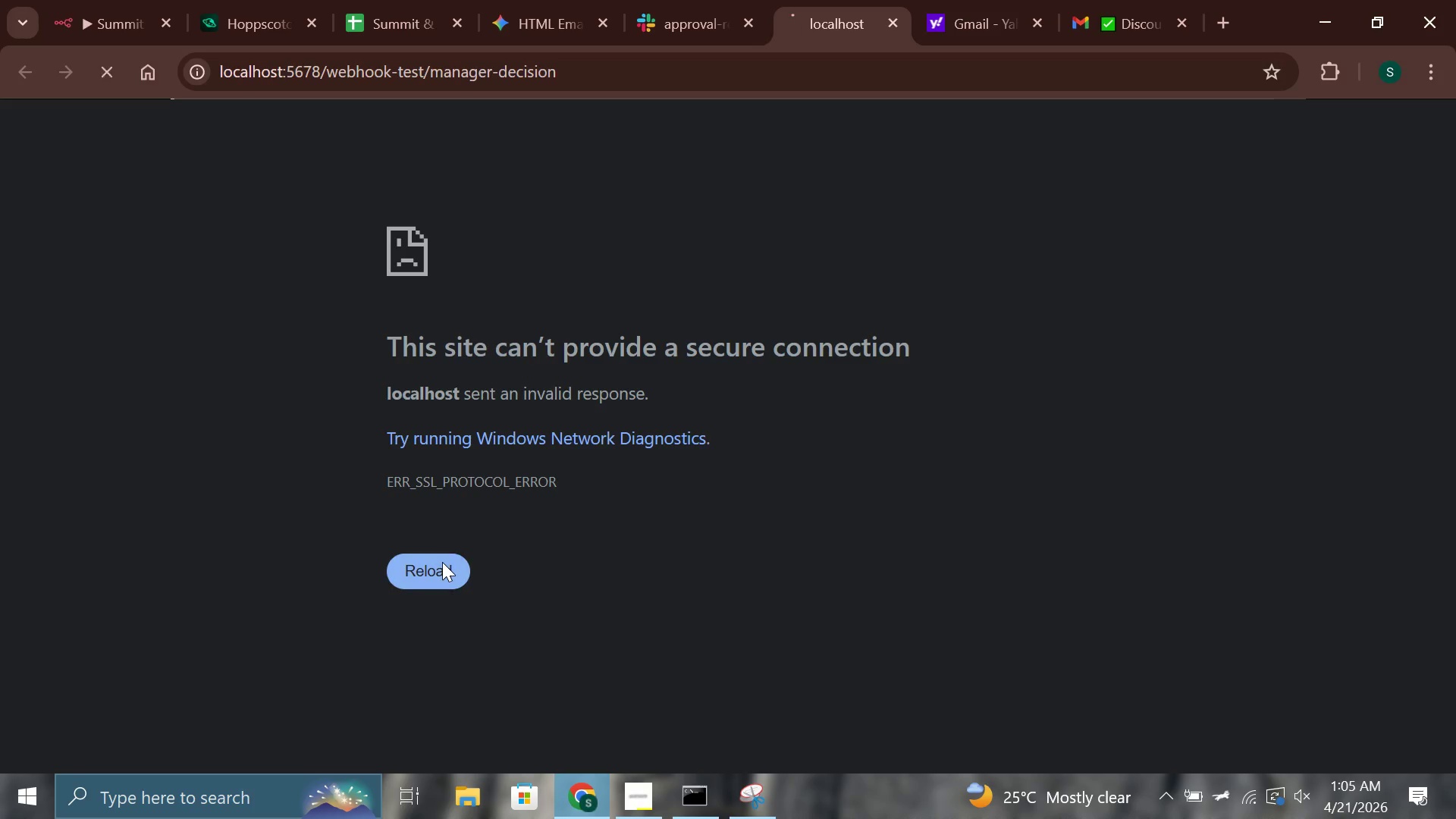 
triple_click([442, 562])
 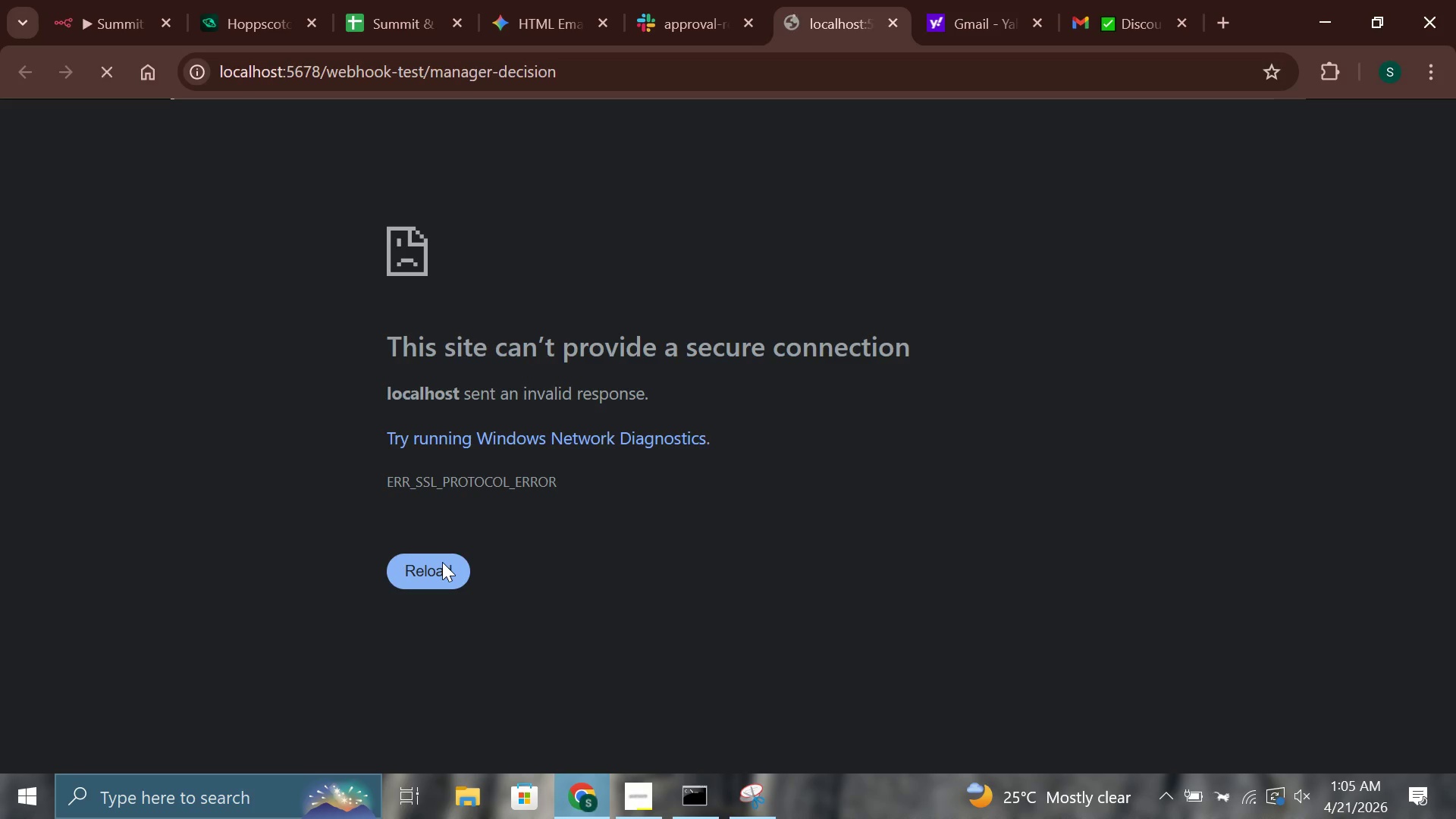 
triple_click([442, 562])
 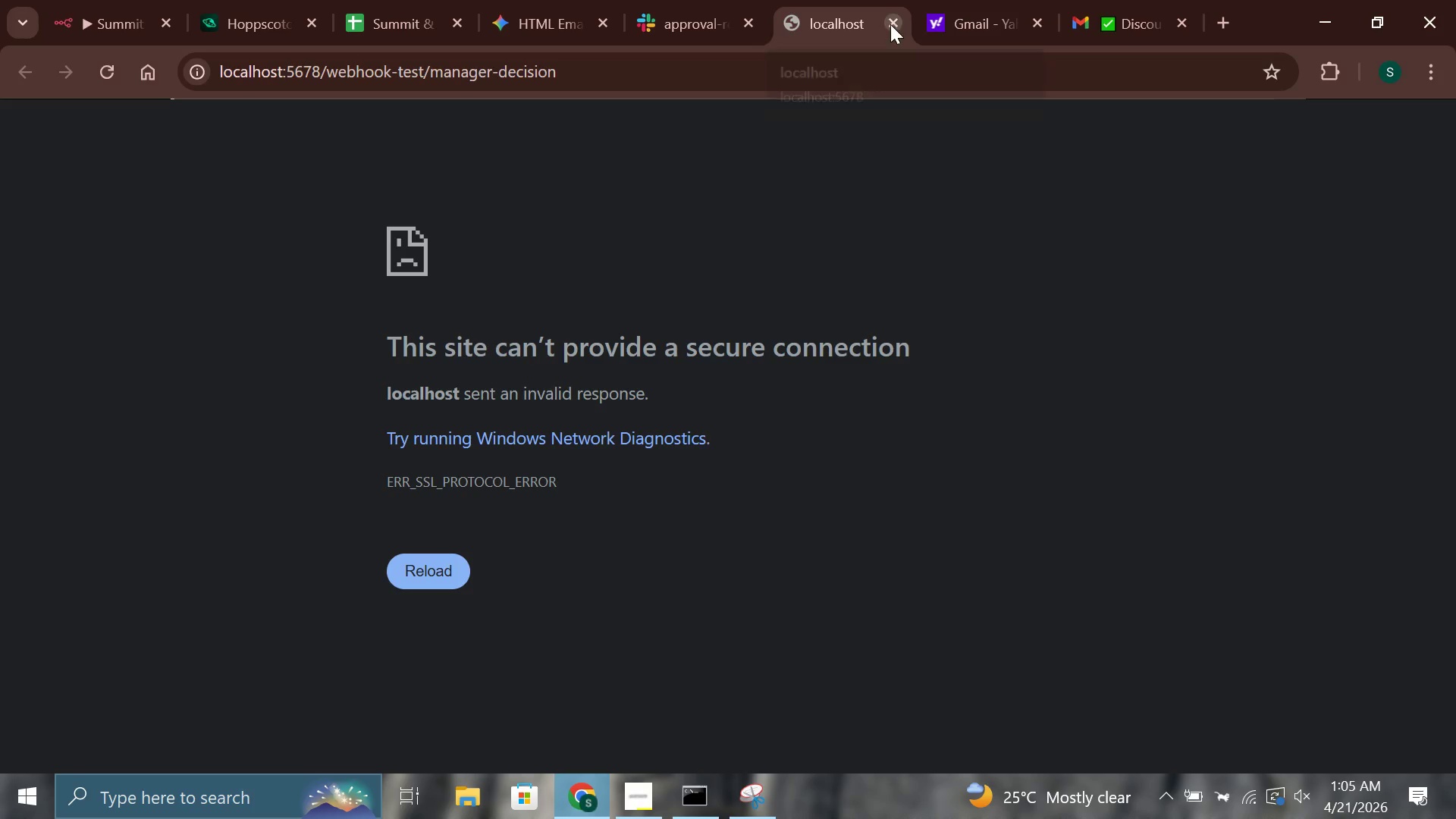 
left_click([893, 25])
 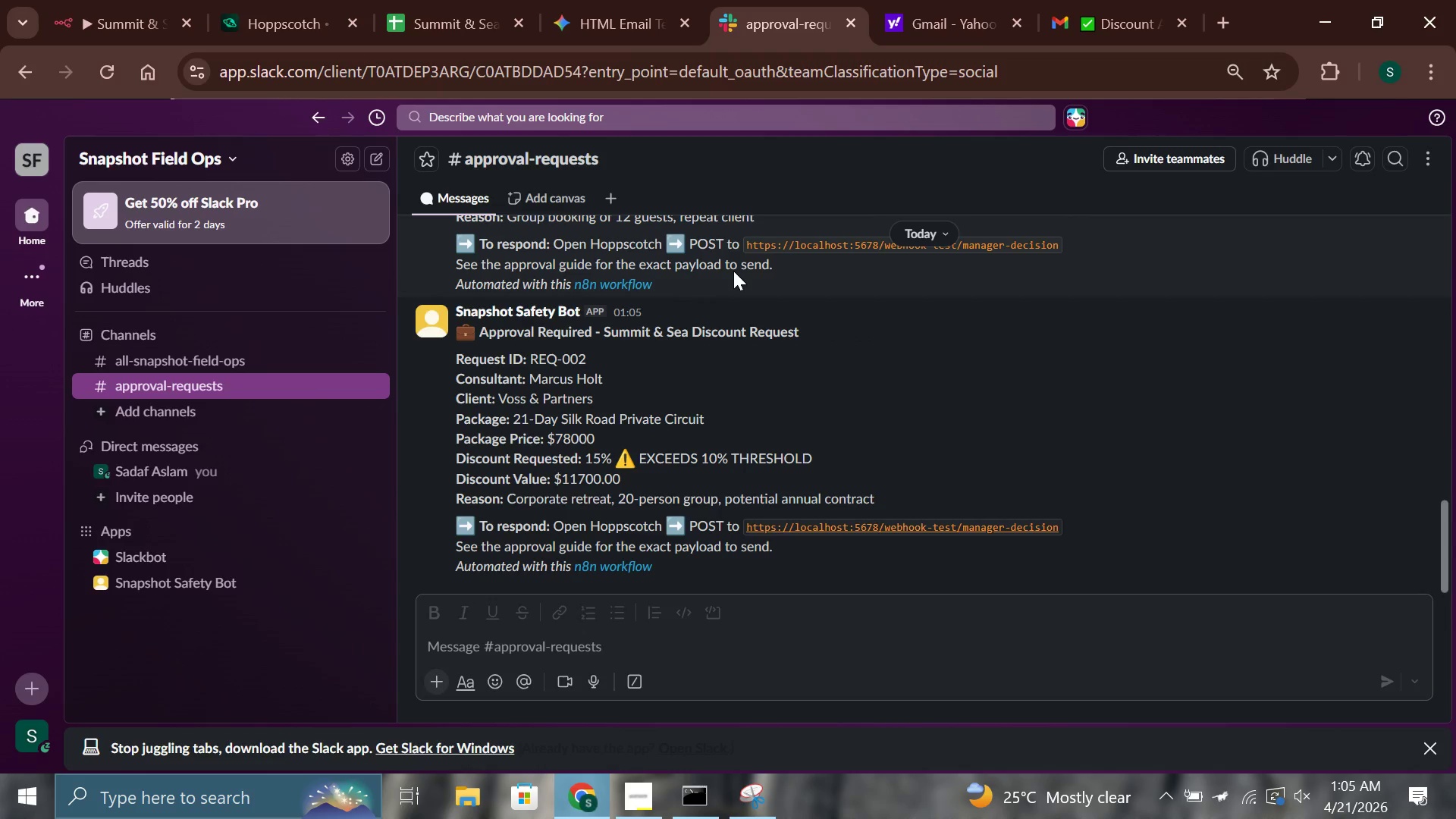 
wait(10.8)
 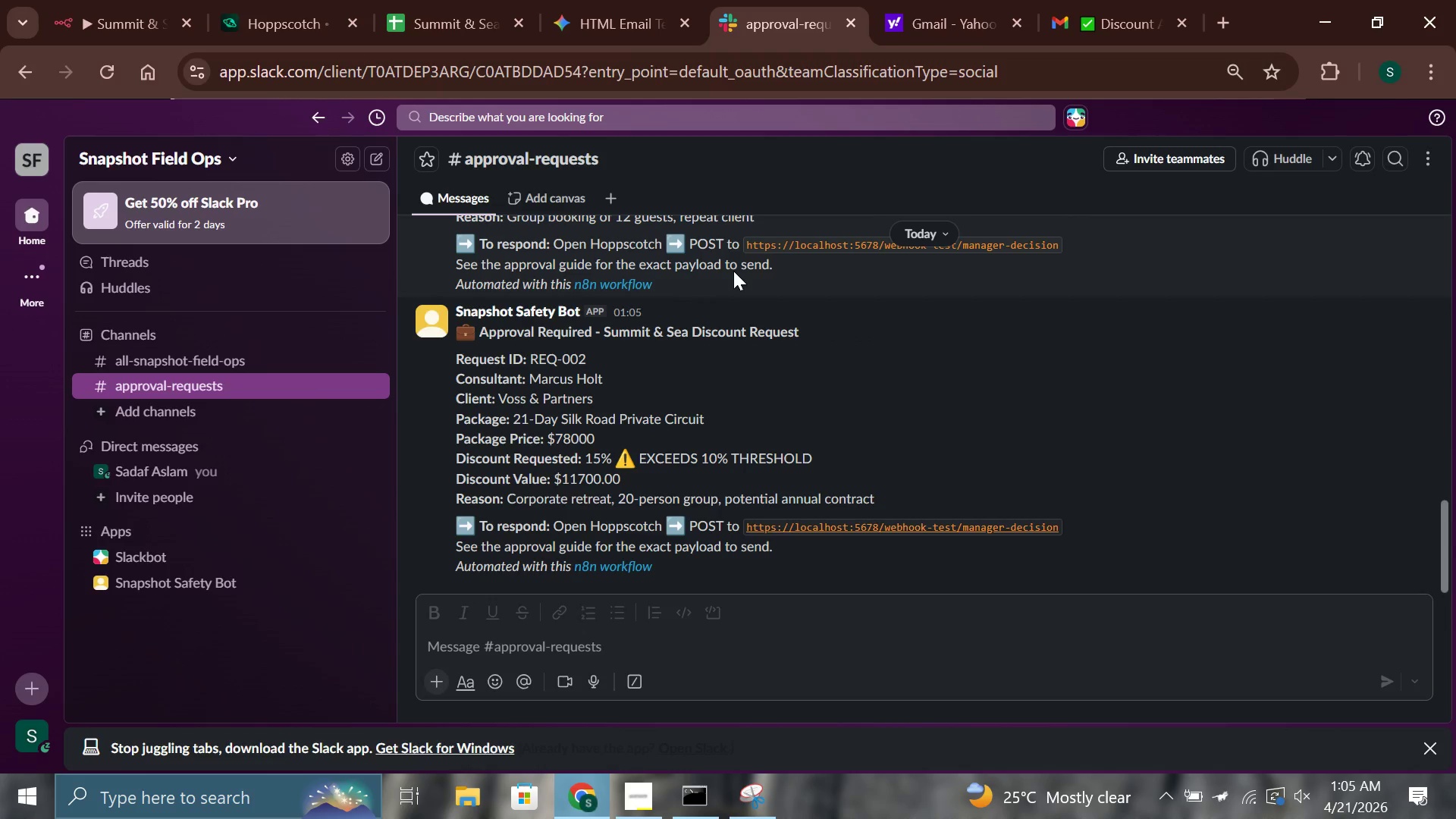 
left_click([623, 16])
 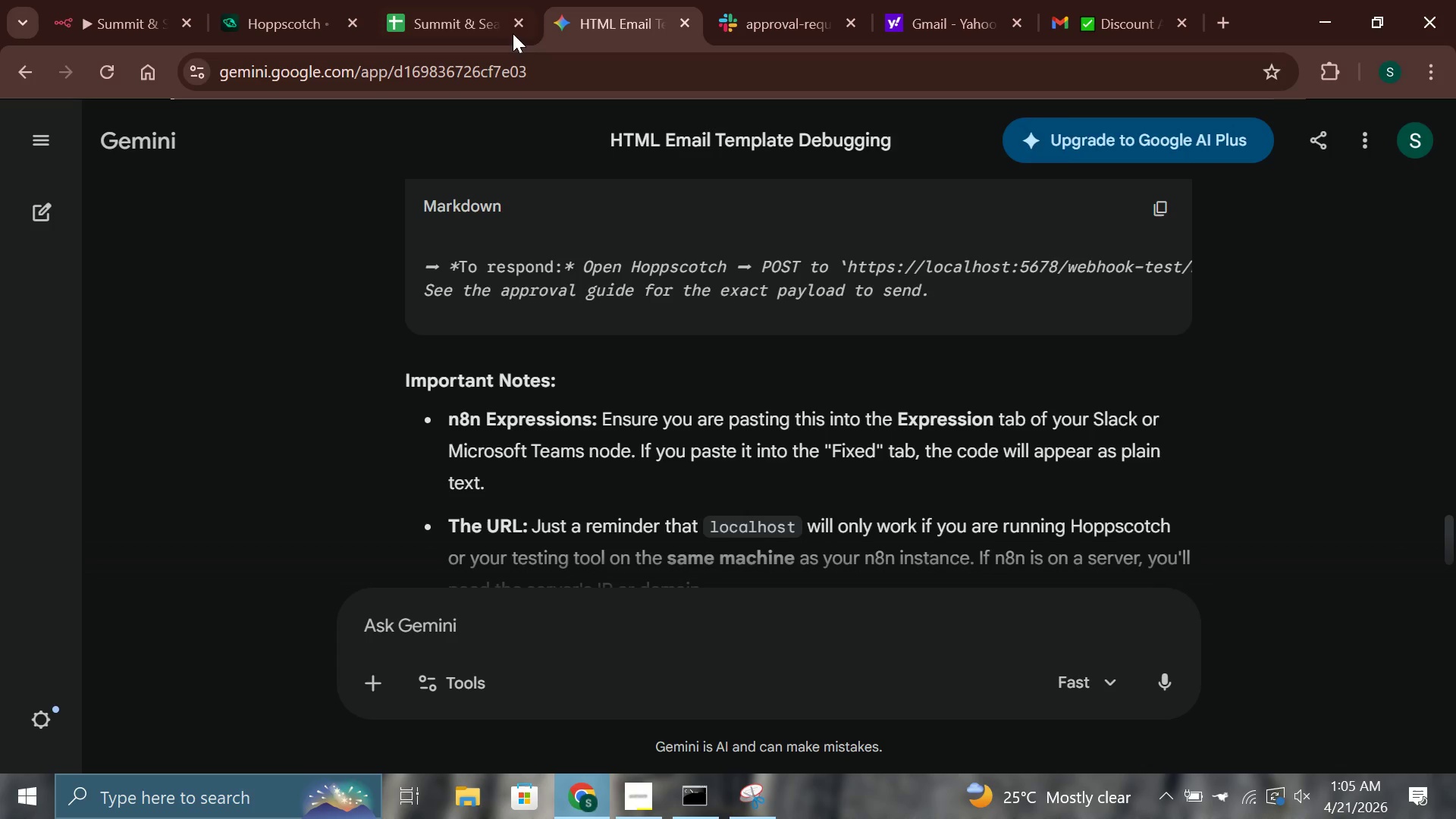 
left_click([482, 18])
 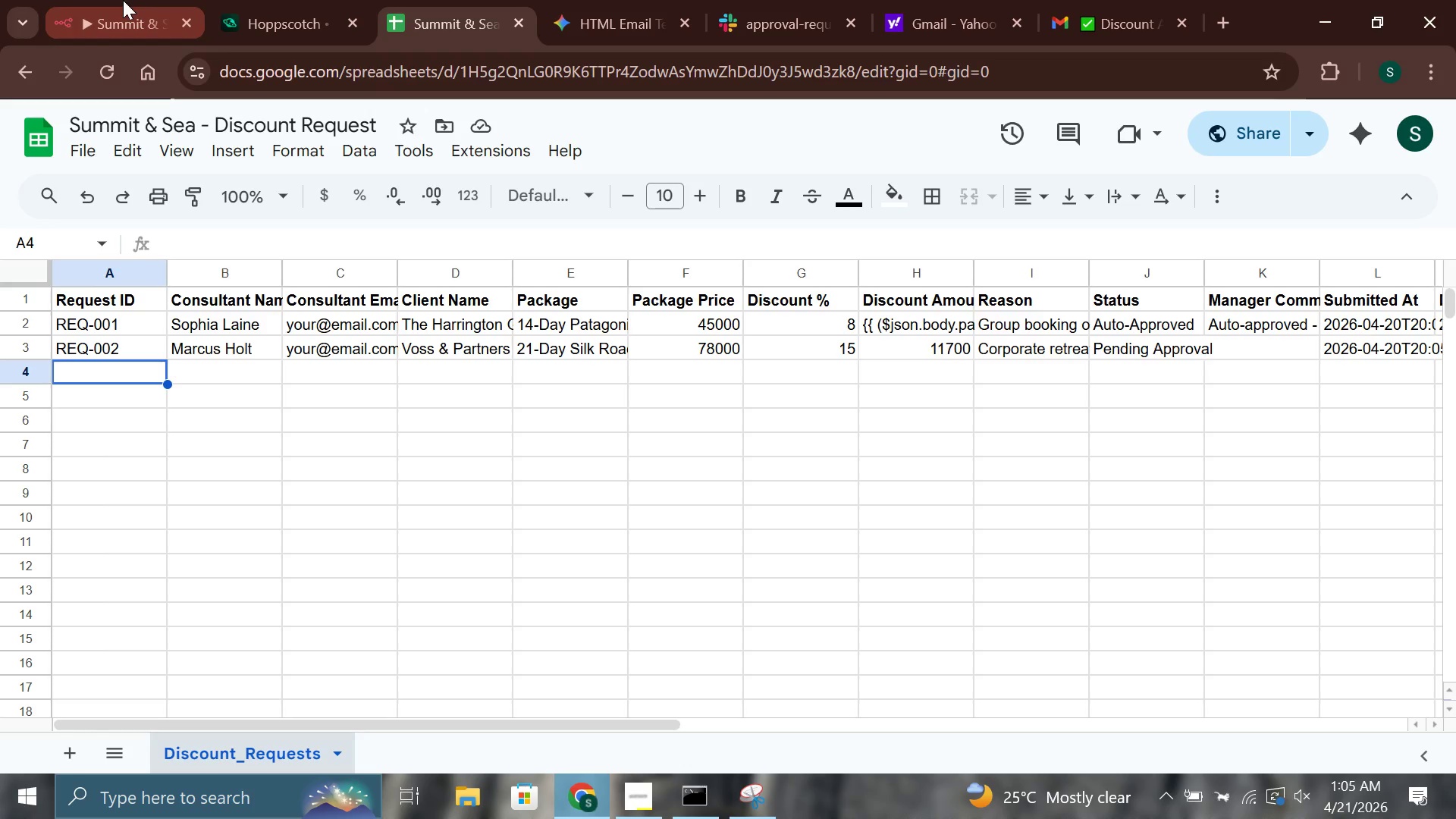 
left_click([121, 1])
 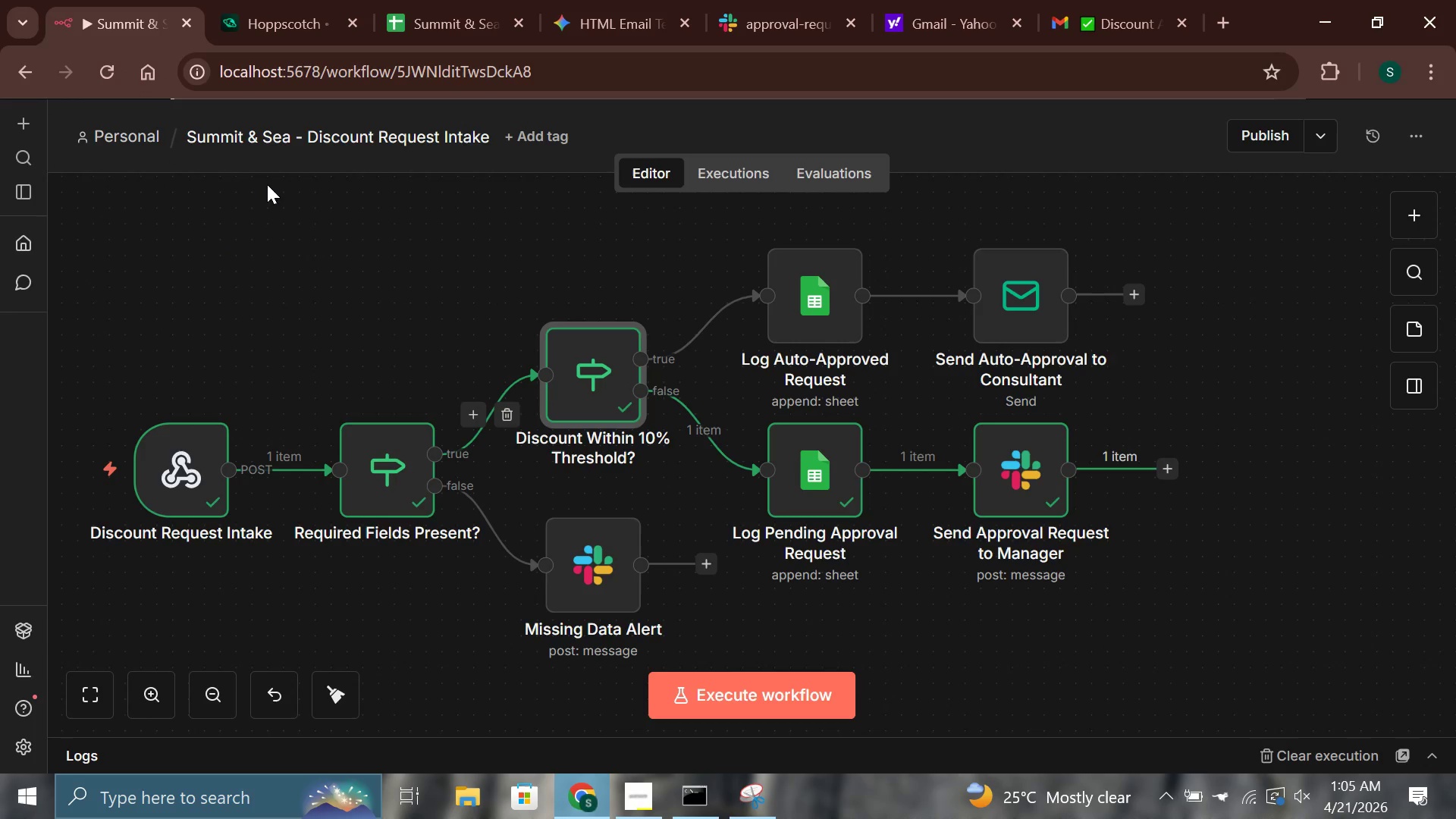 
left_click([149, 126])
 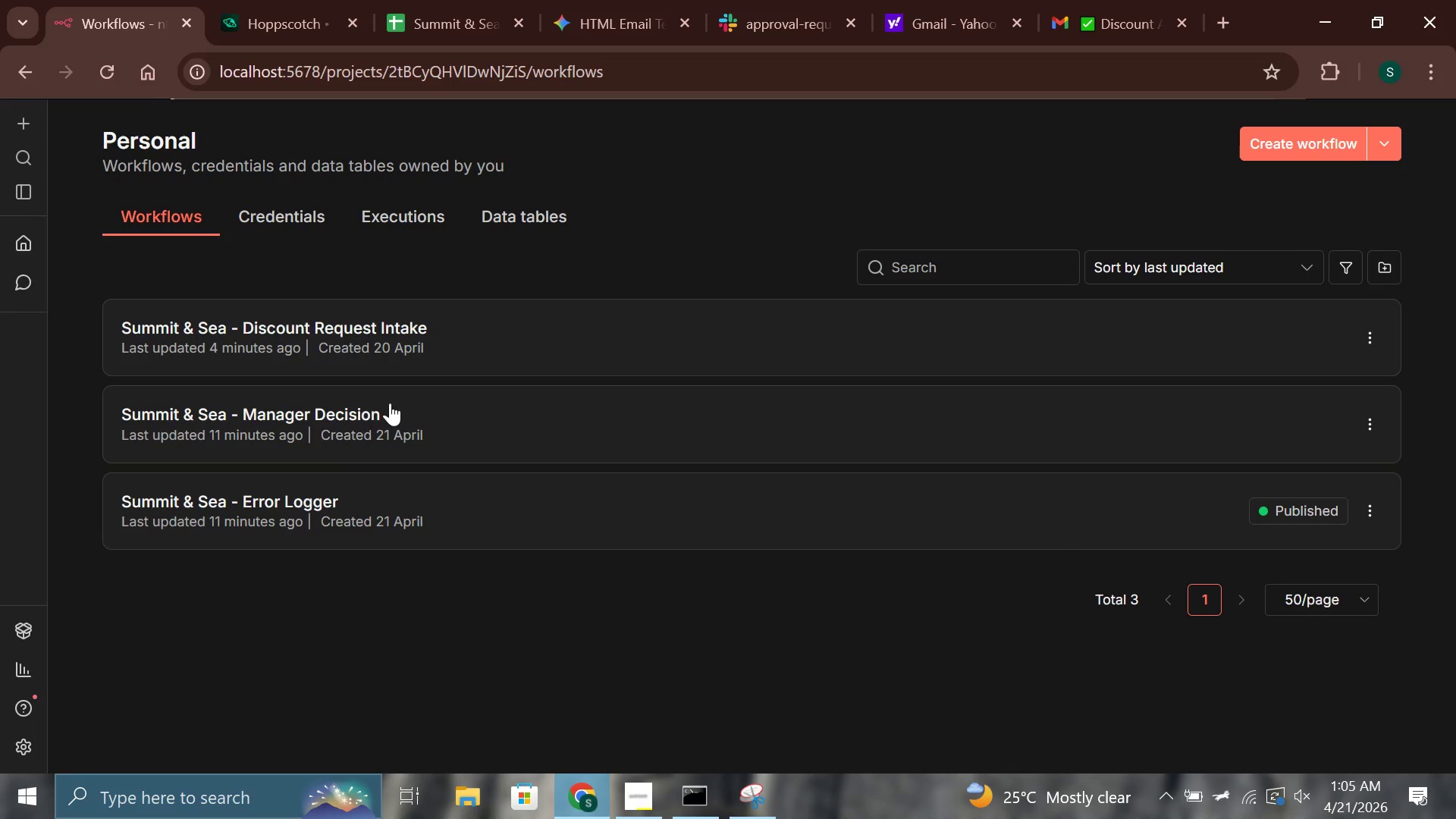 
left_click([375, 416])
 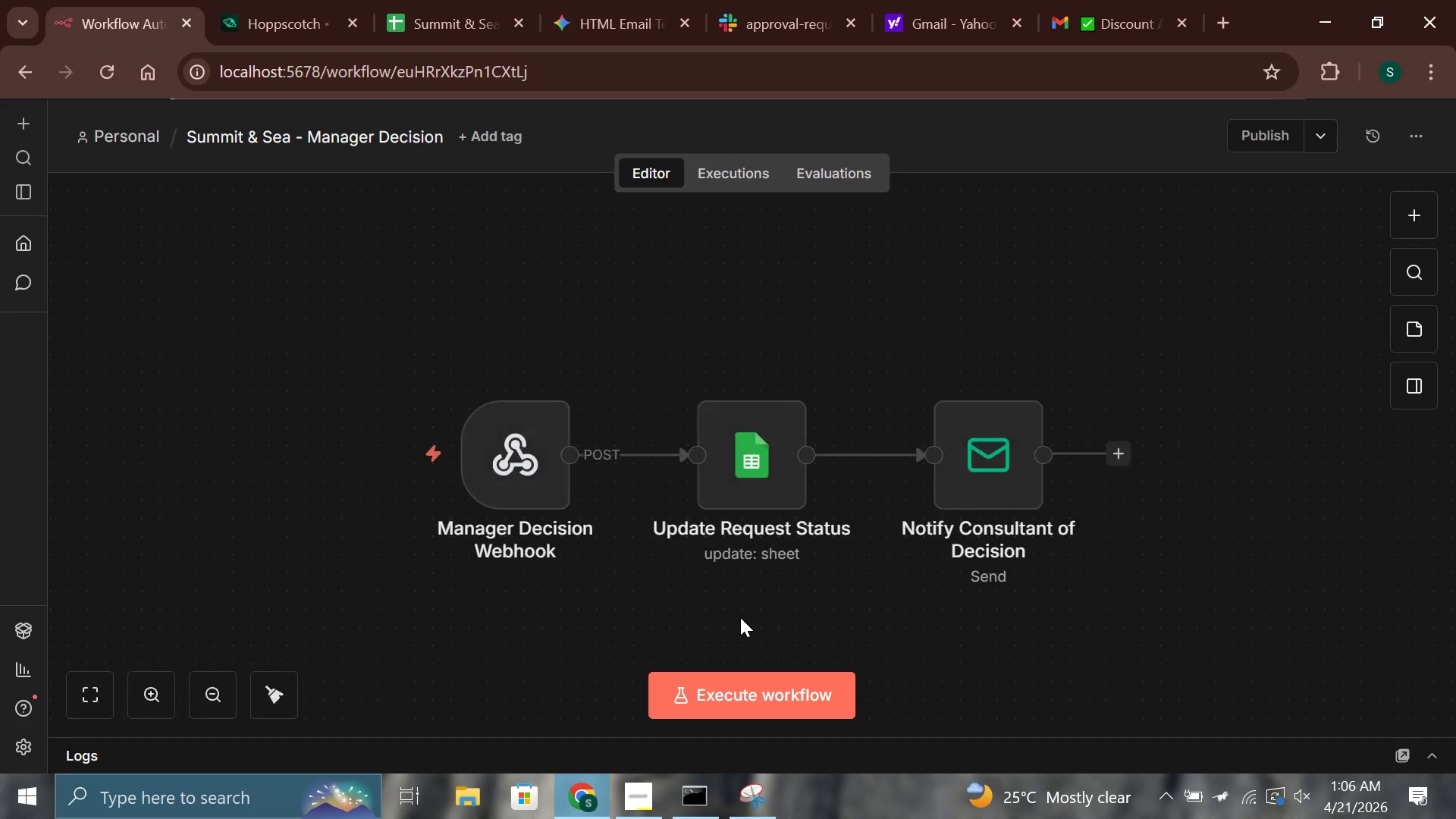 
left_click([761, 706])
 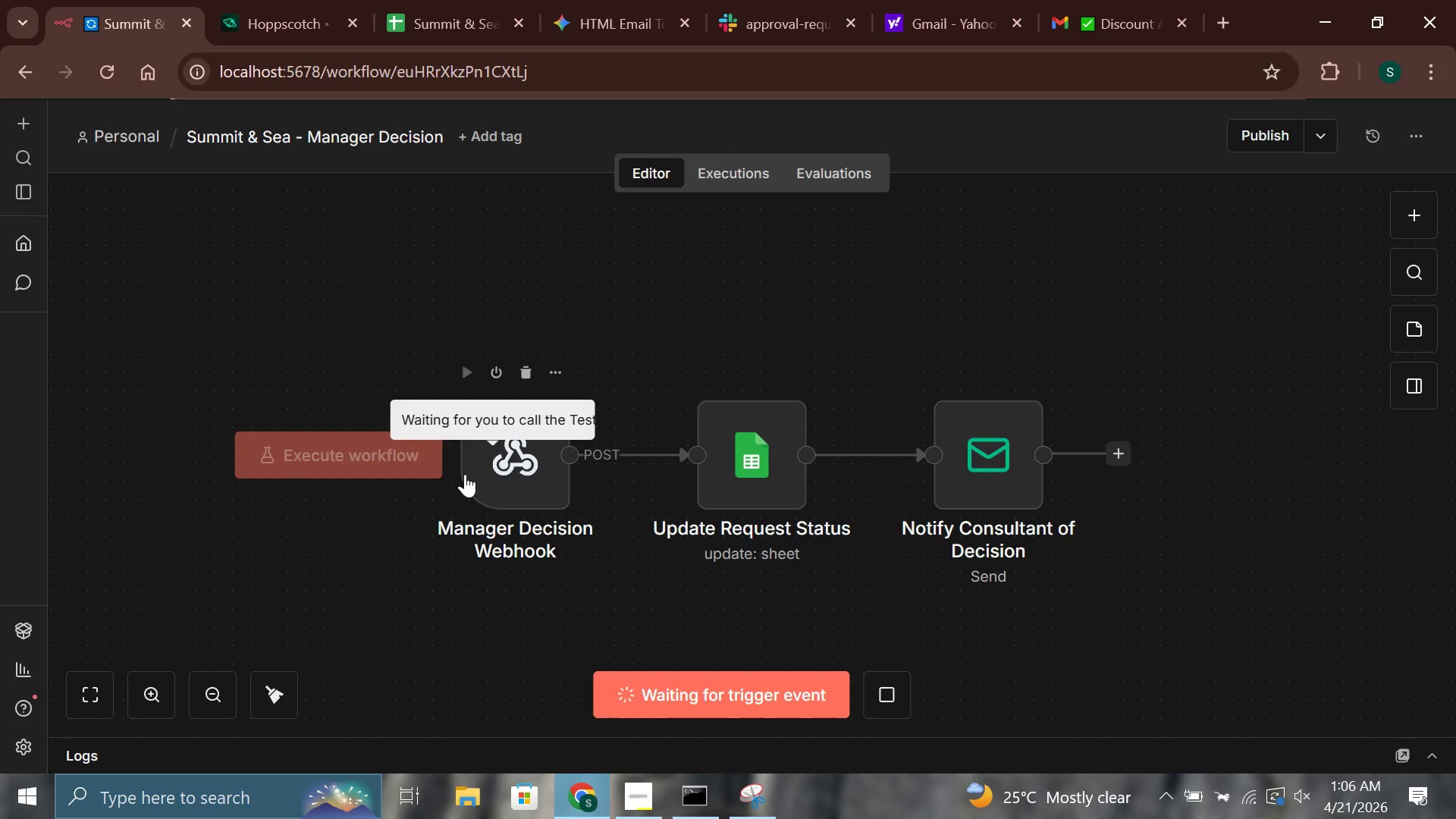 
left_click([251, 1])
 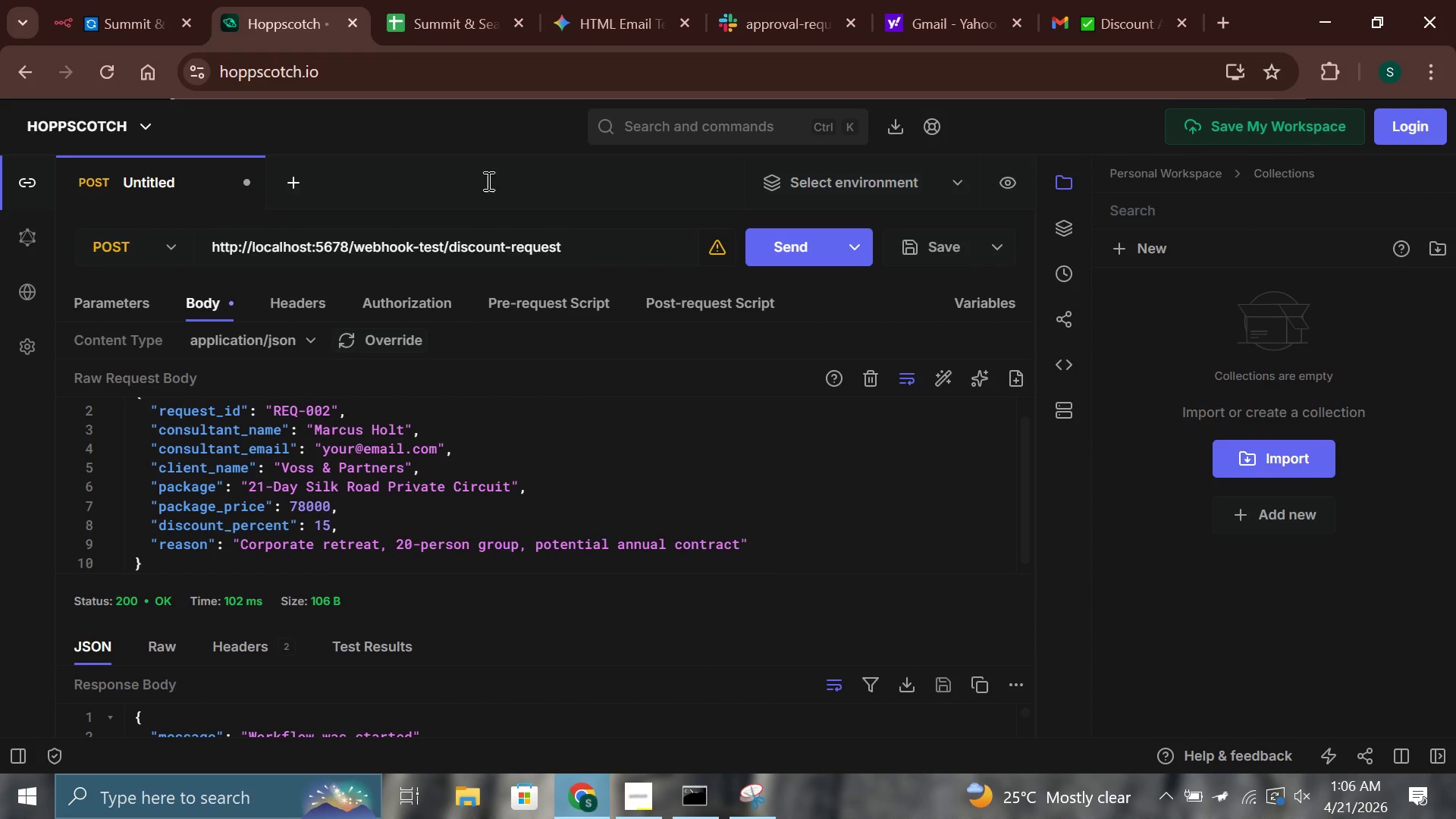 
left_click([479, 0])
 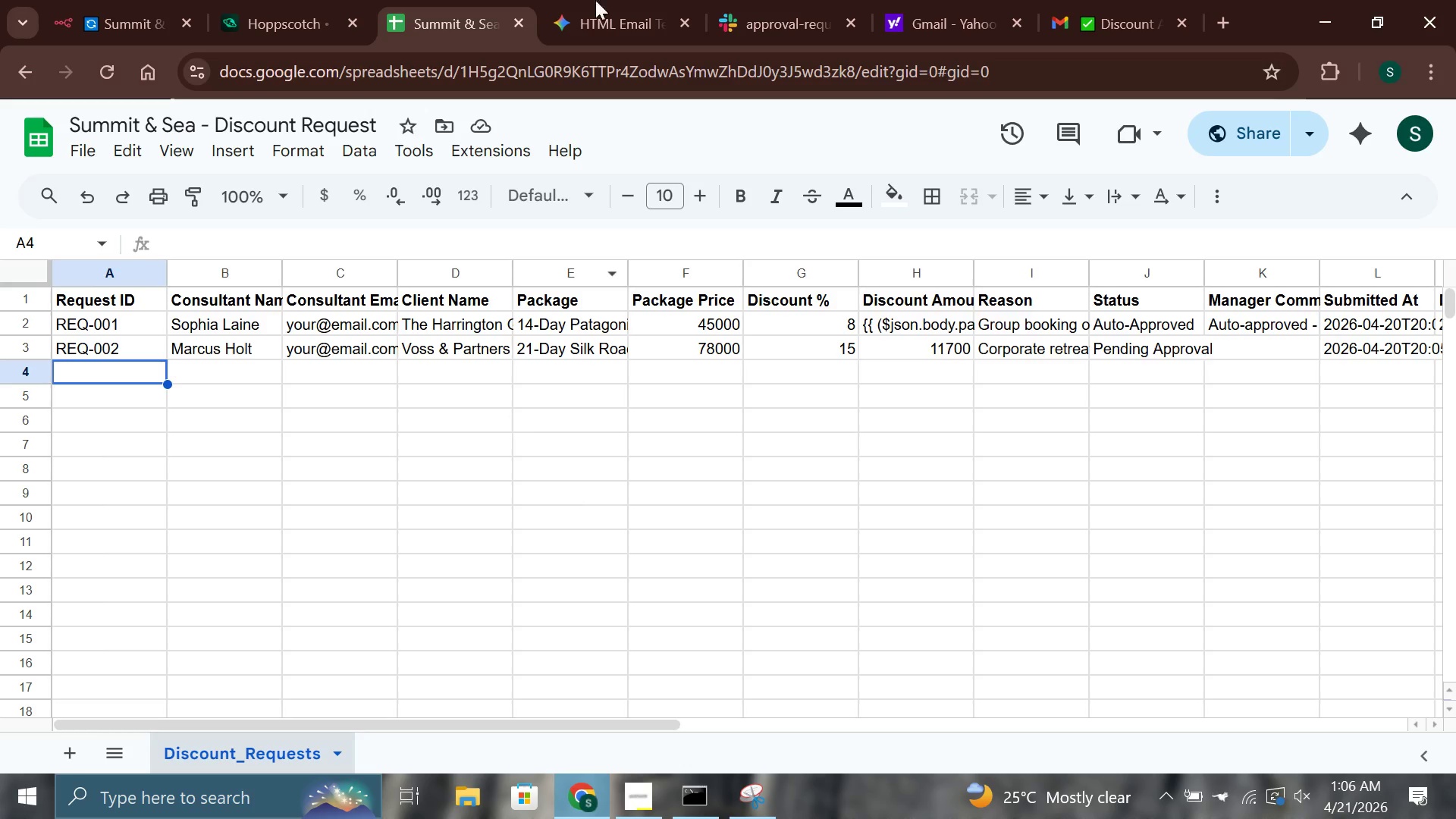 
left_click([642, 0])
 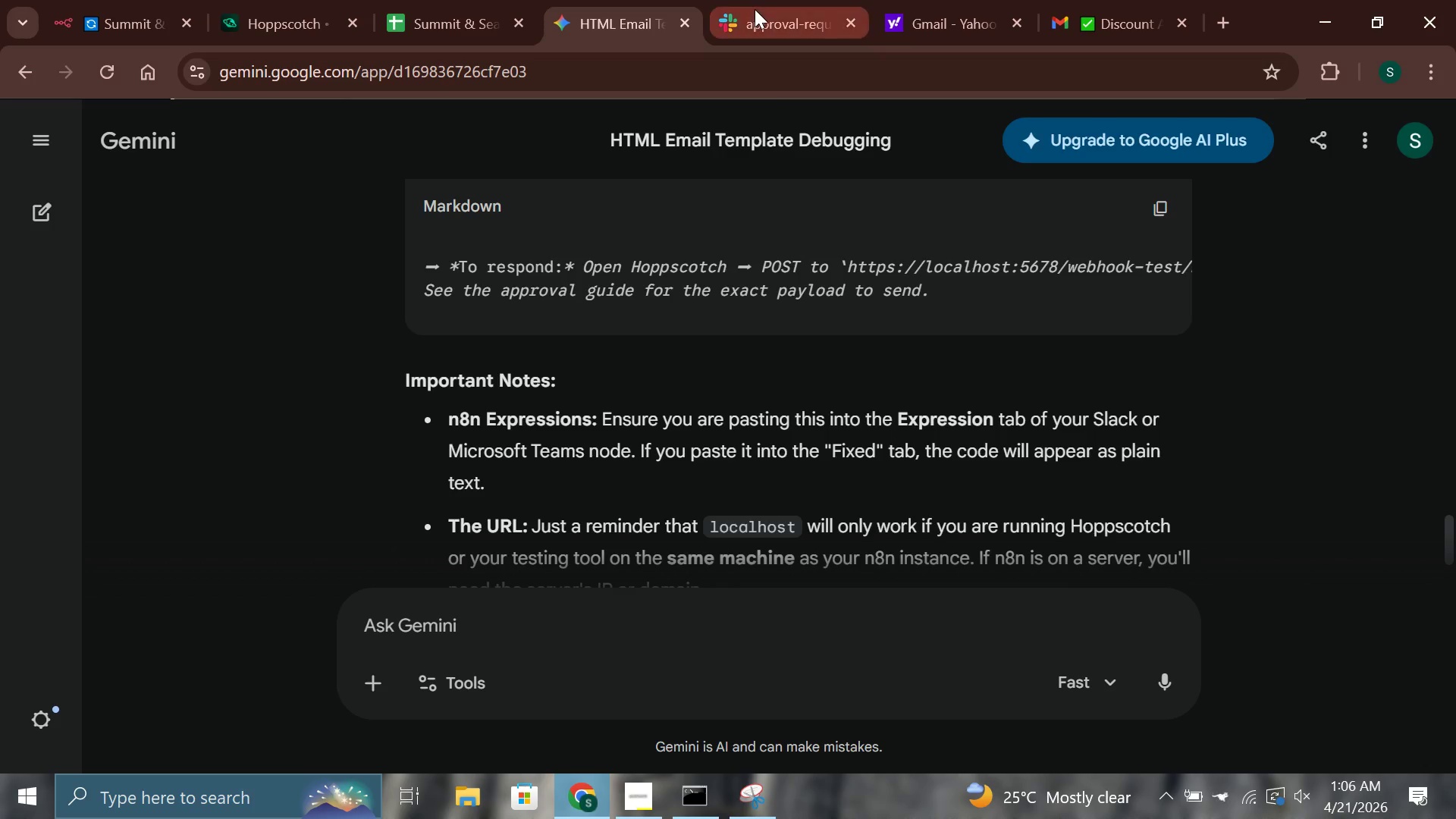 
left_click([755, 9])
 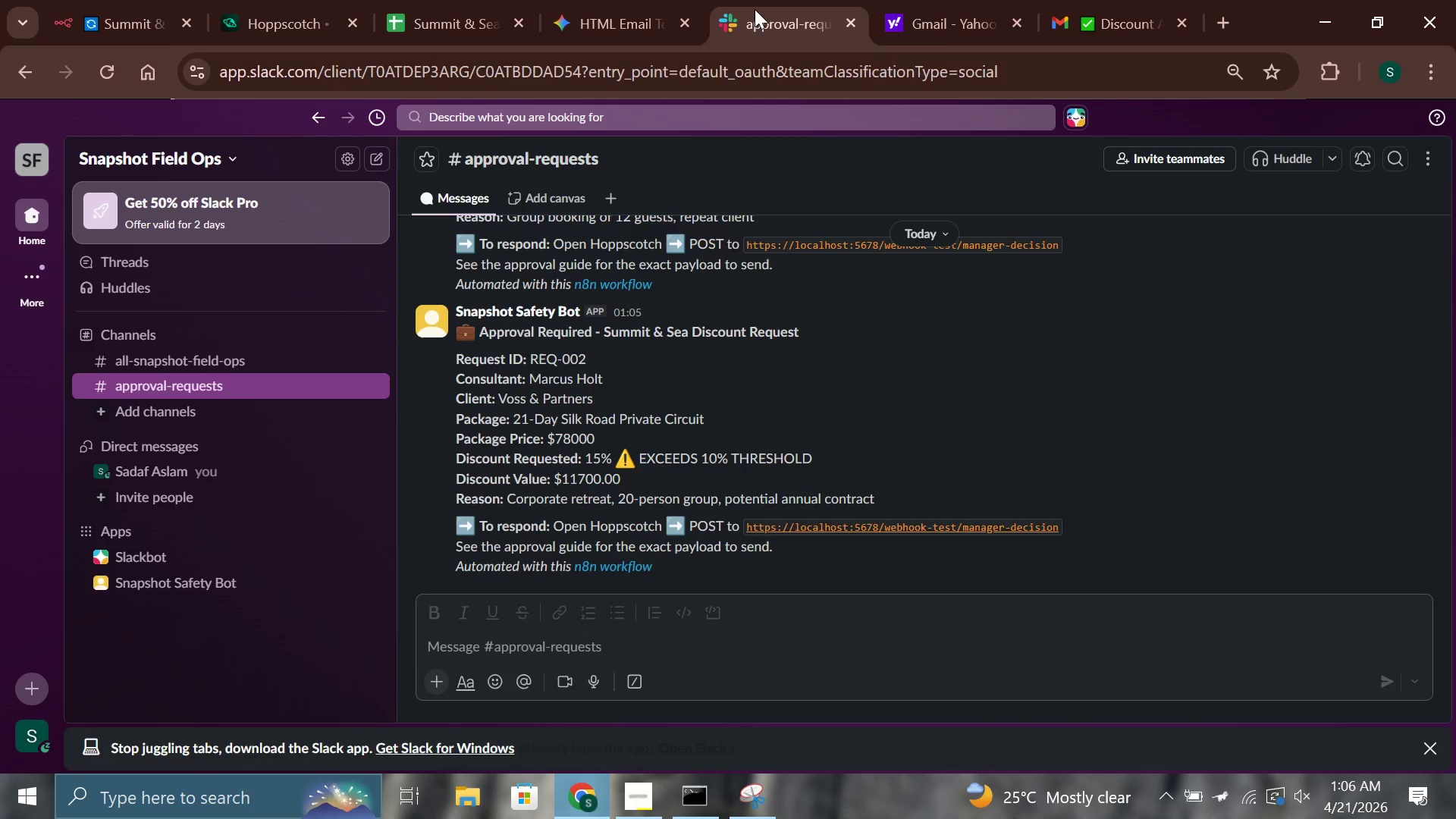 
left_click_drag(start_coordinate=[754, 9], to_coordinate=[259, 9])
 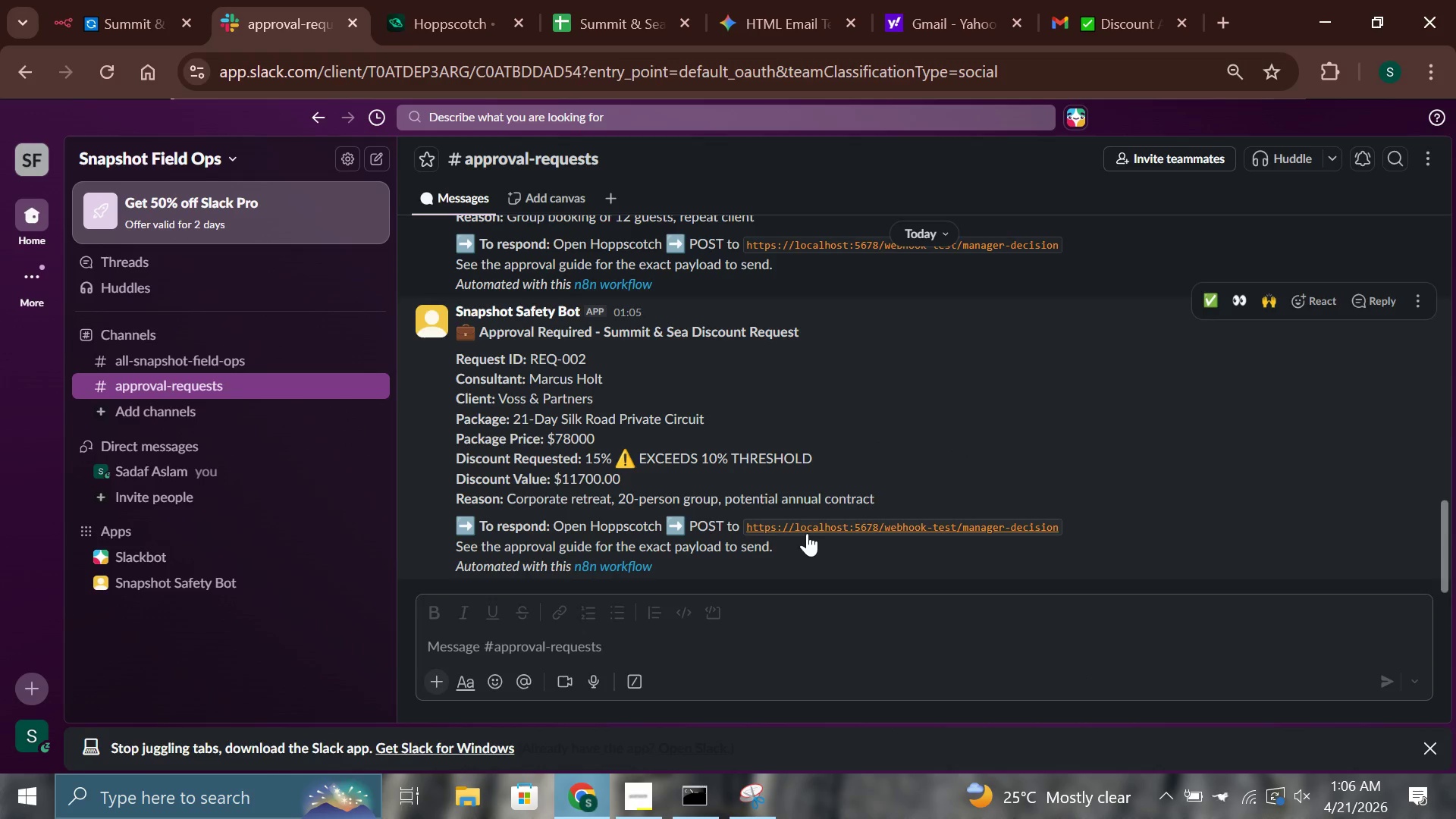 
left_click([806, 529])
 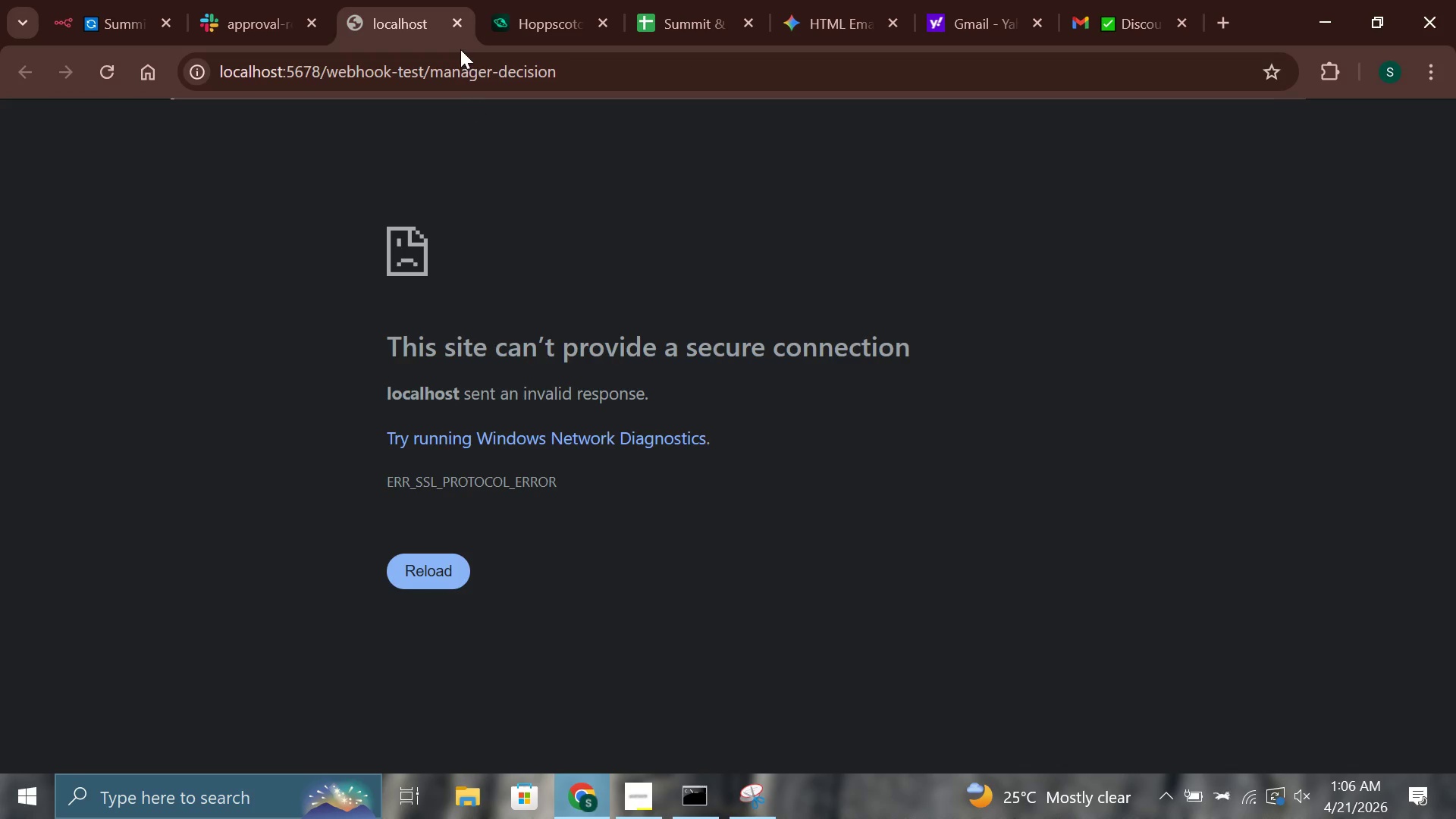 
mouse_move([435, 34])
 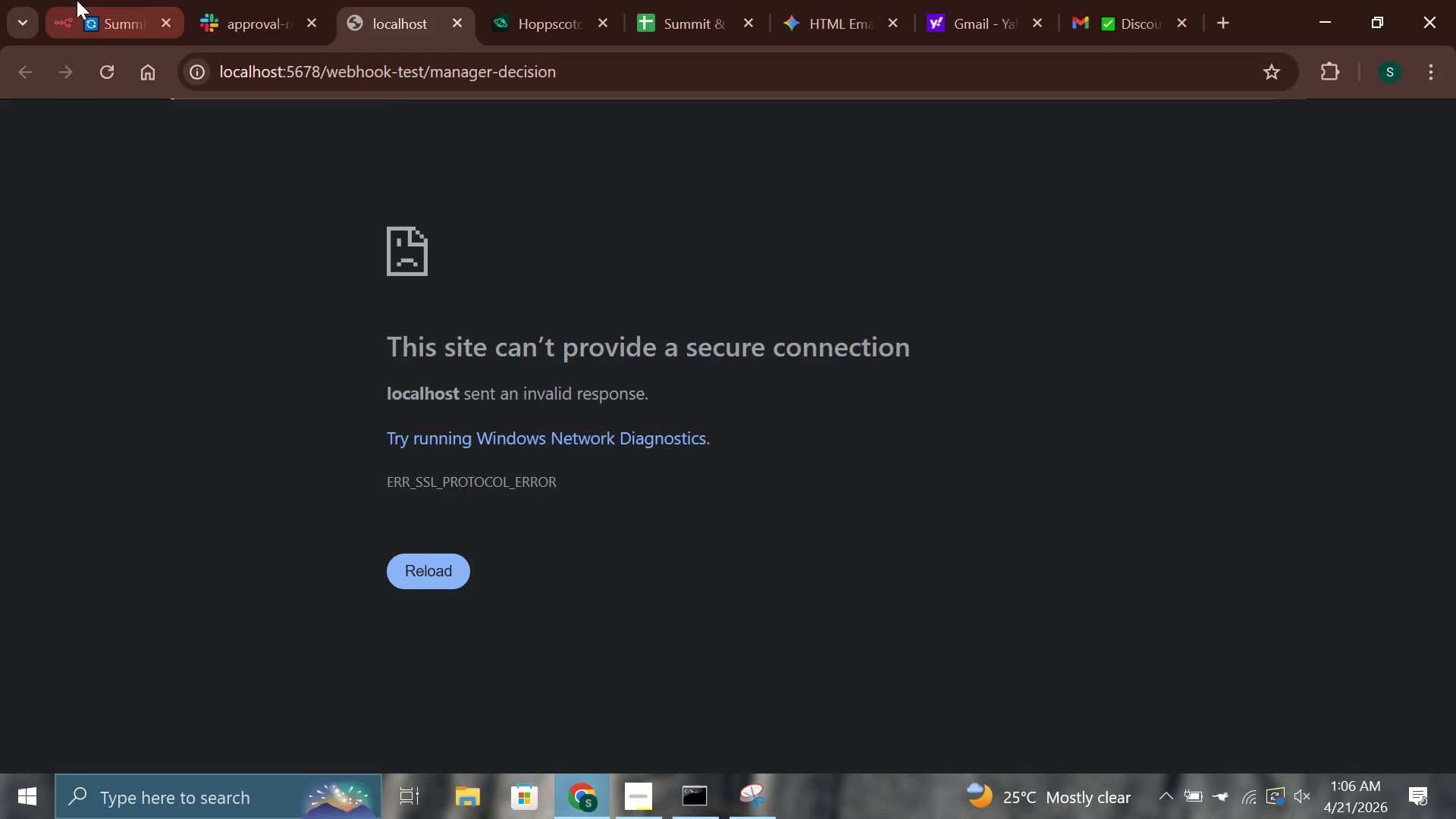 
left_click([46, 1])
 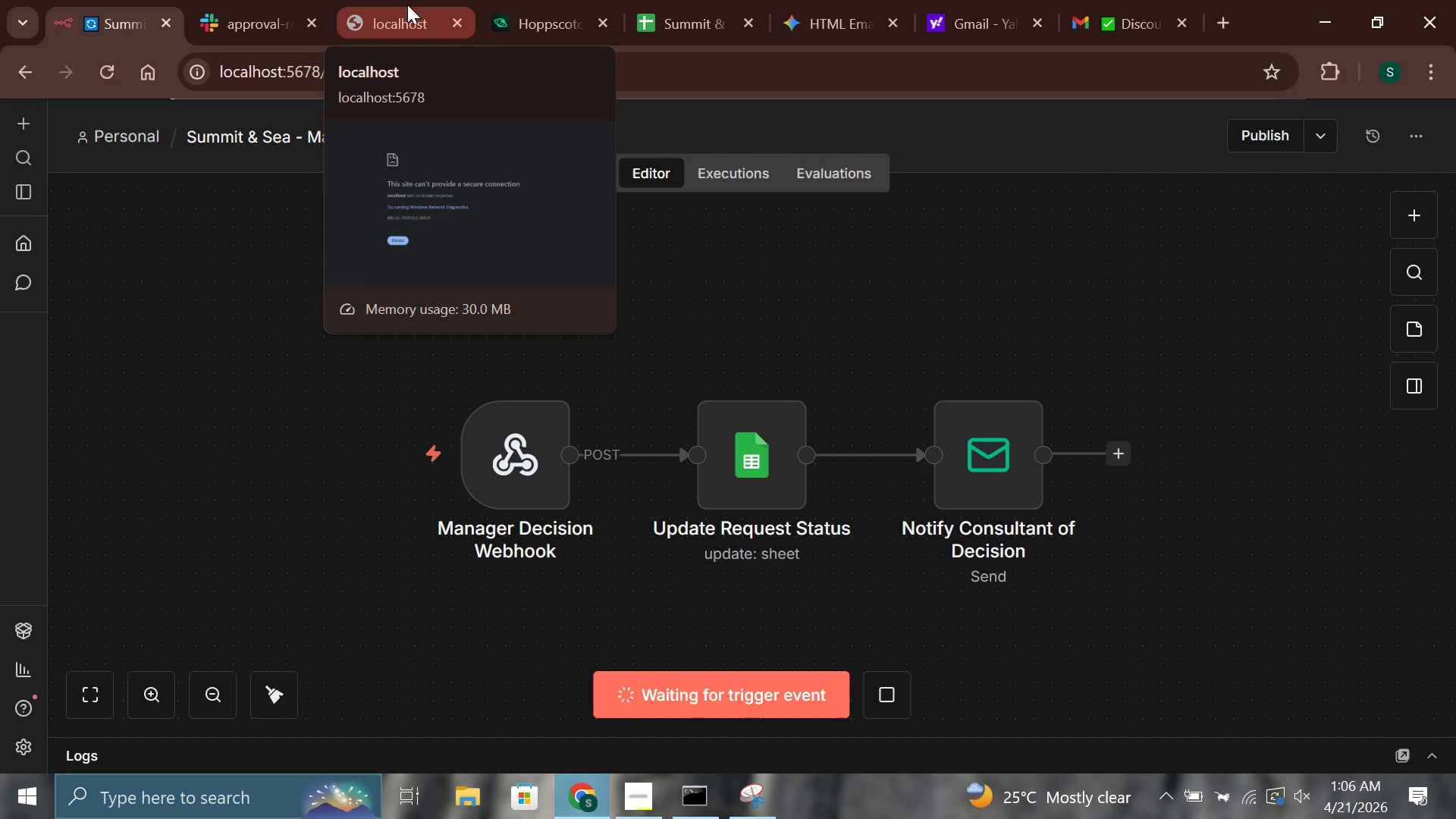 
left_click([407, 5])
 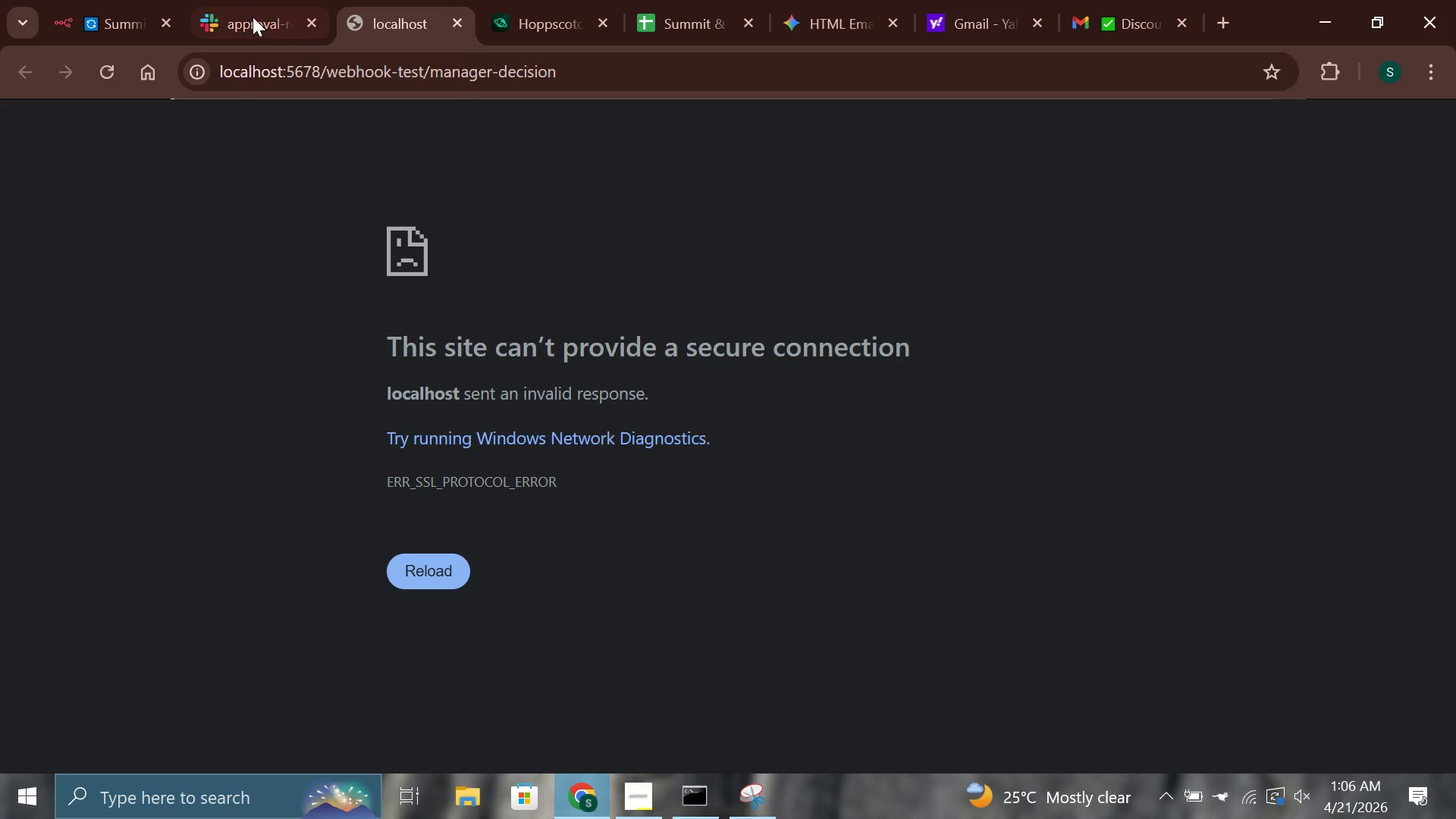 
left_click([87, 0])
 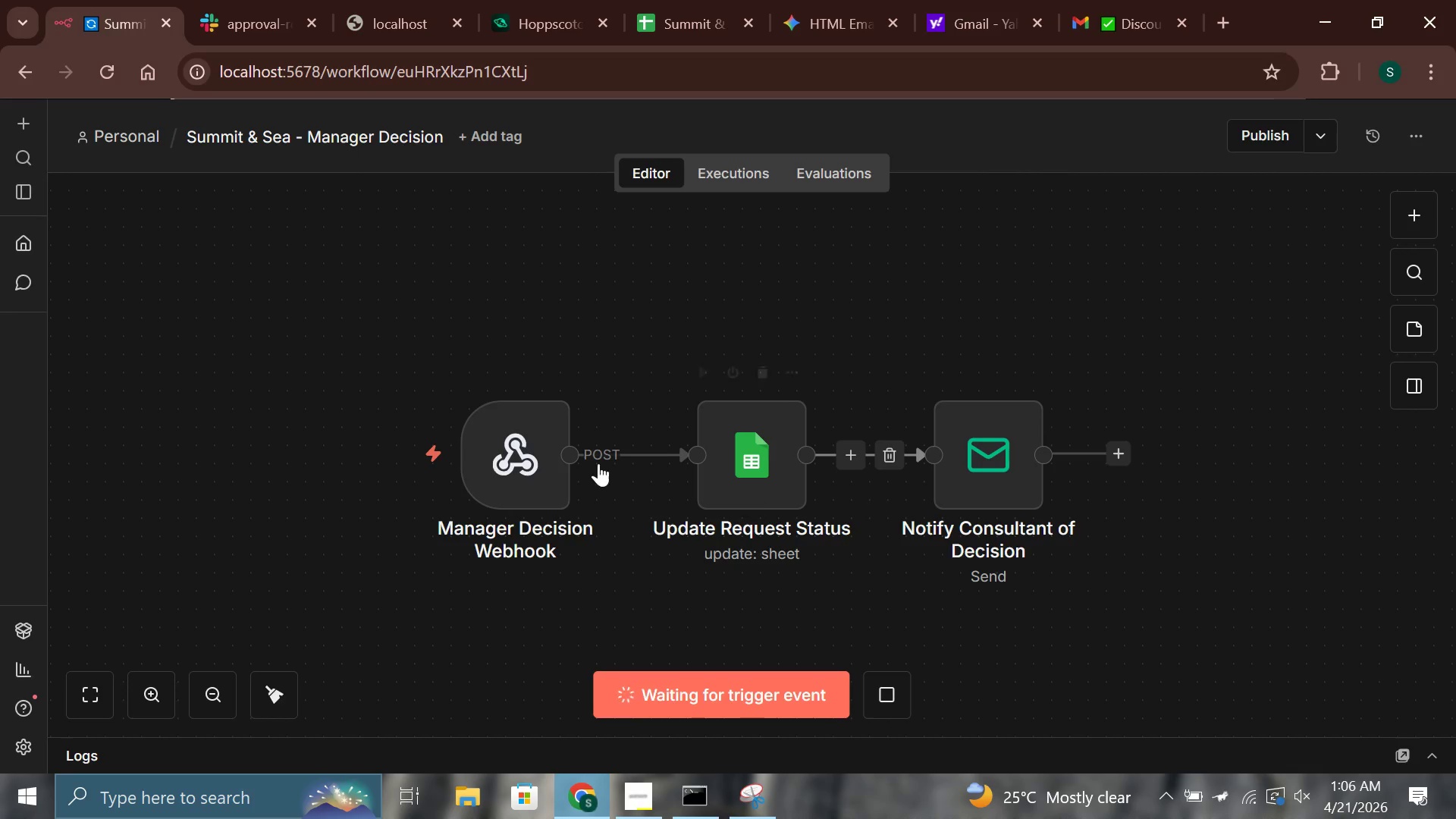 
double_click([493, 455])
 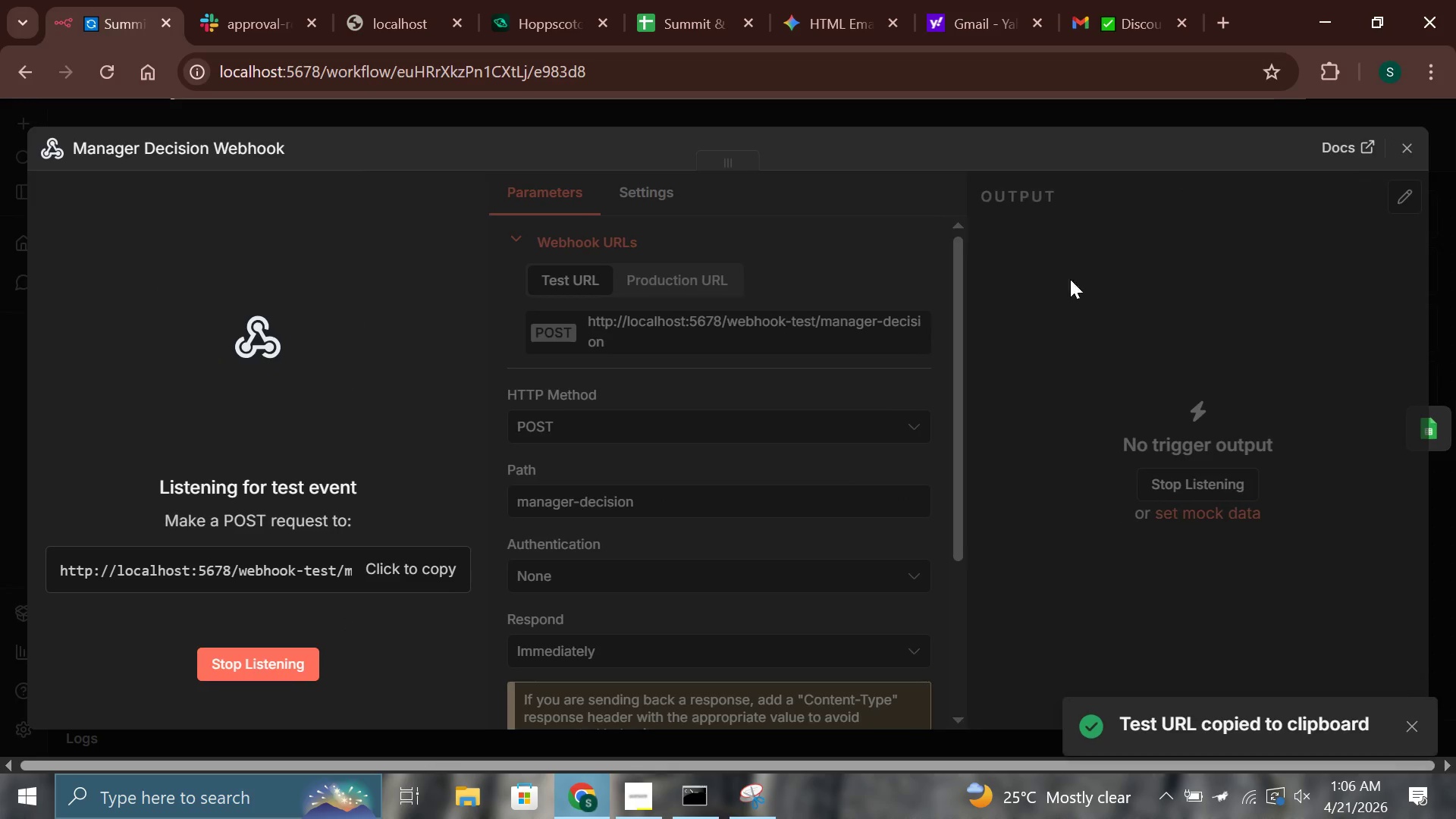 
left_click([689, 0])
 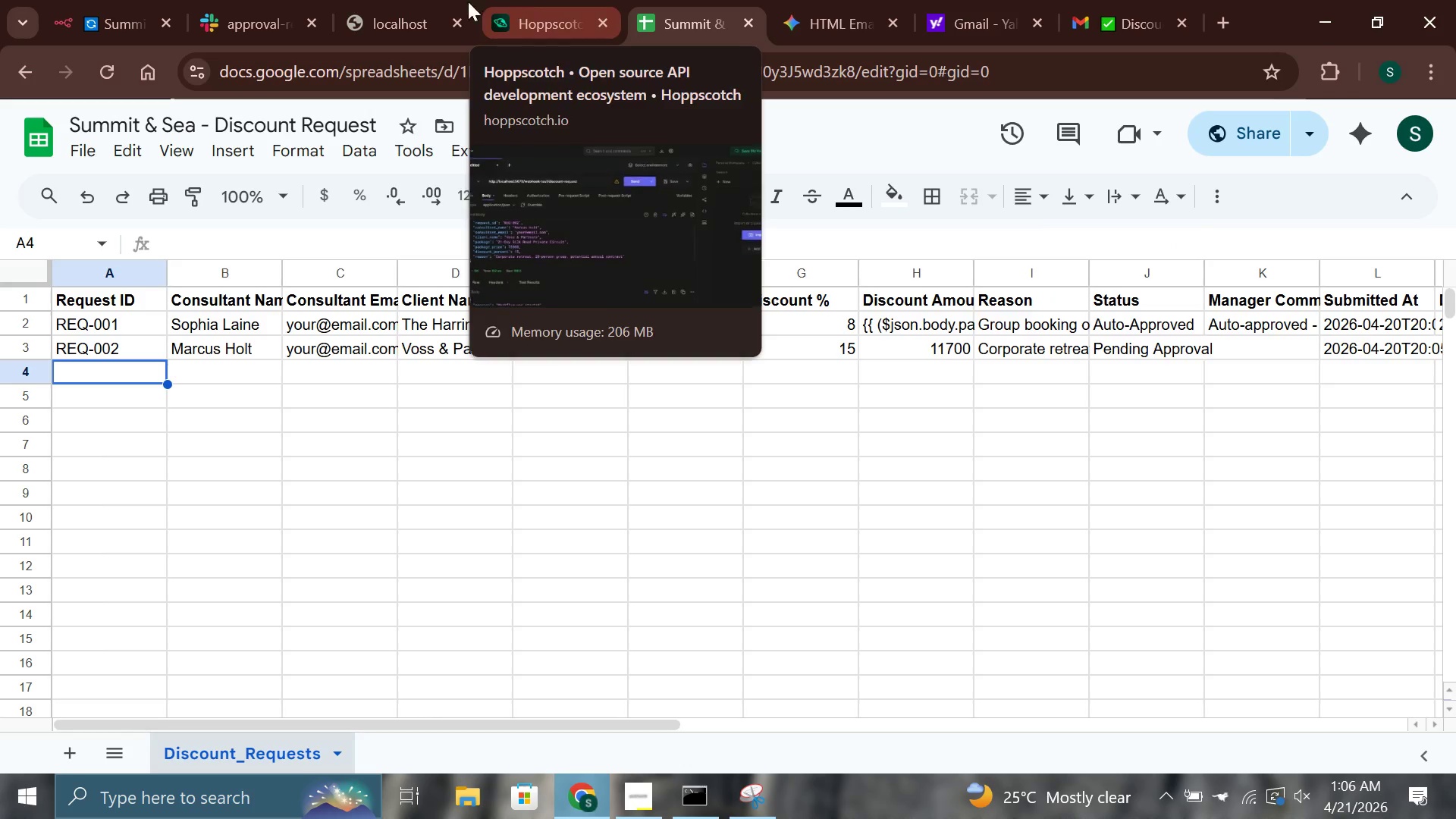 
left_click([523, 2])
 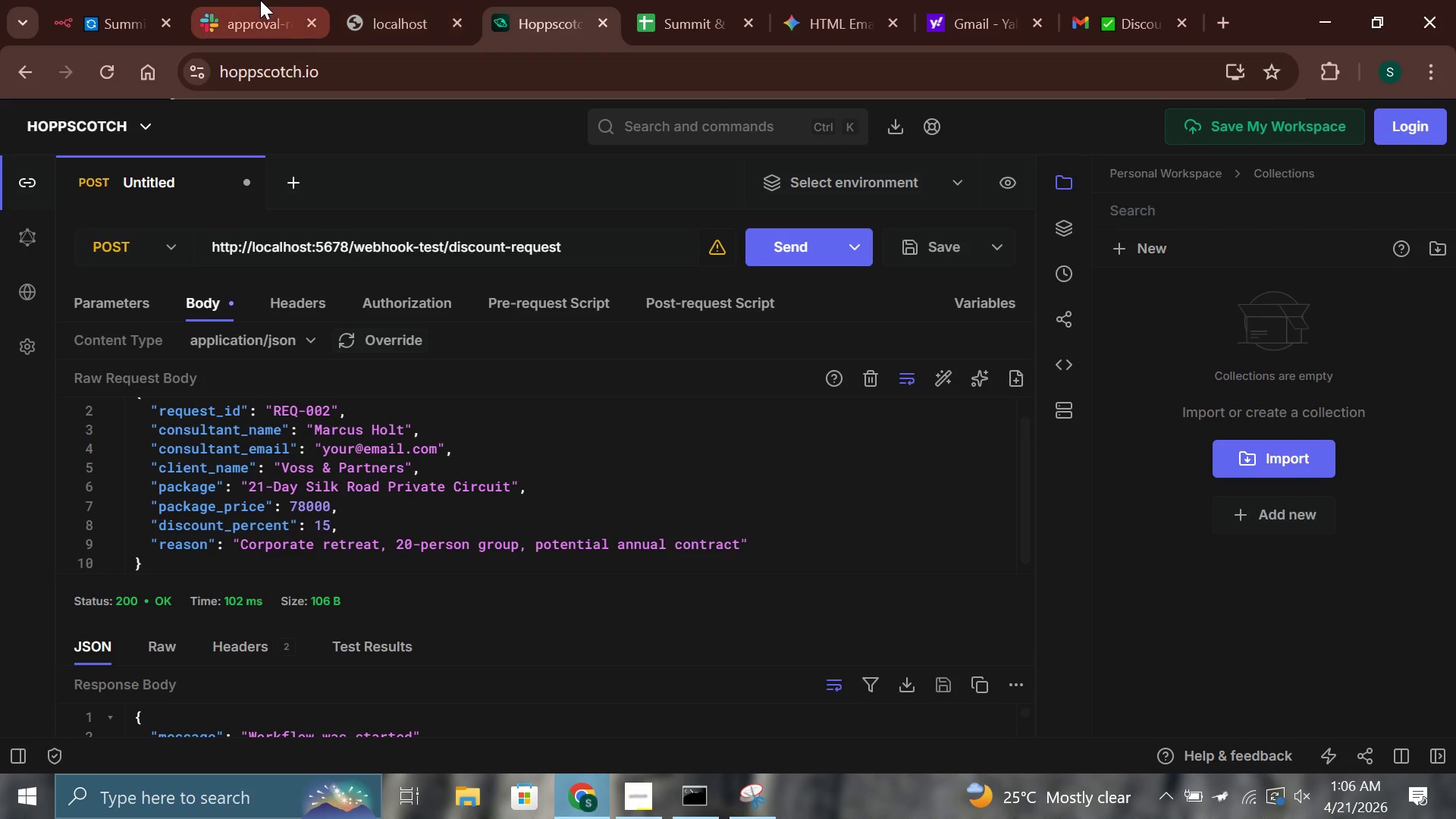 
left_click([259, 0])
 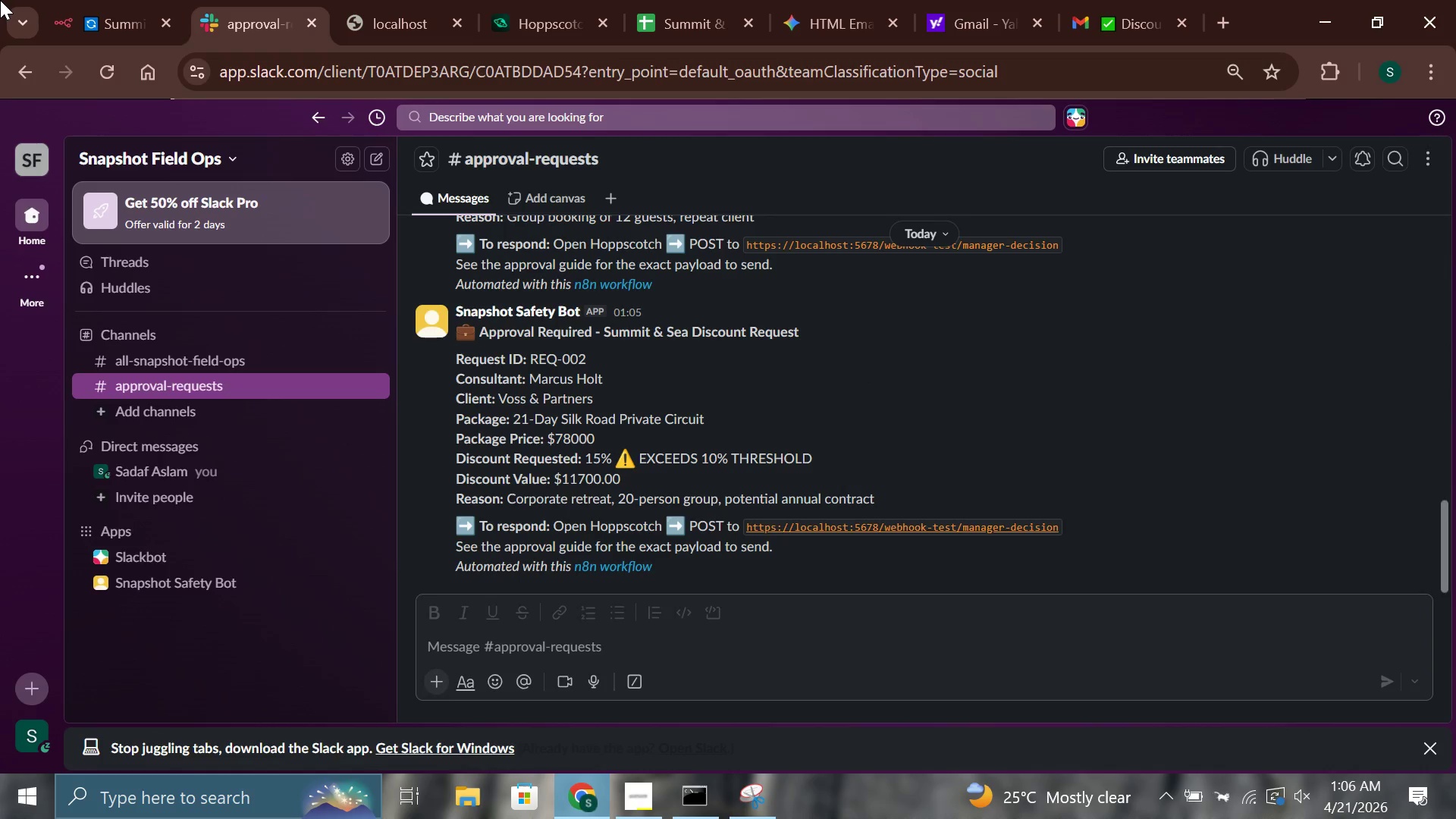 
left_click([79, 0])
 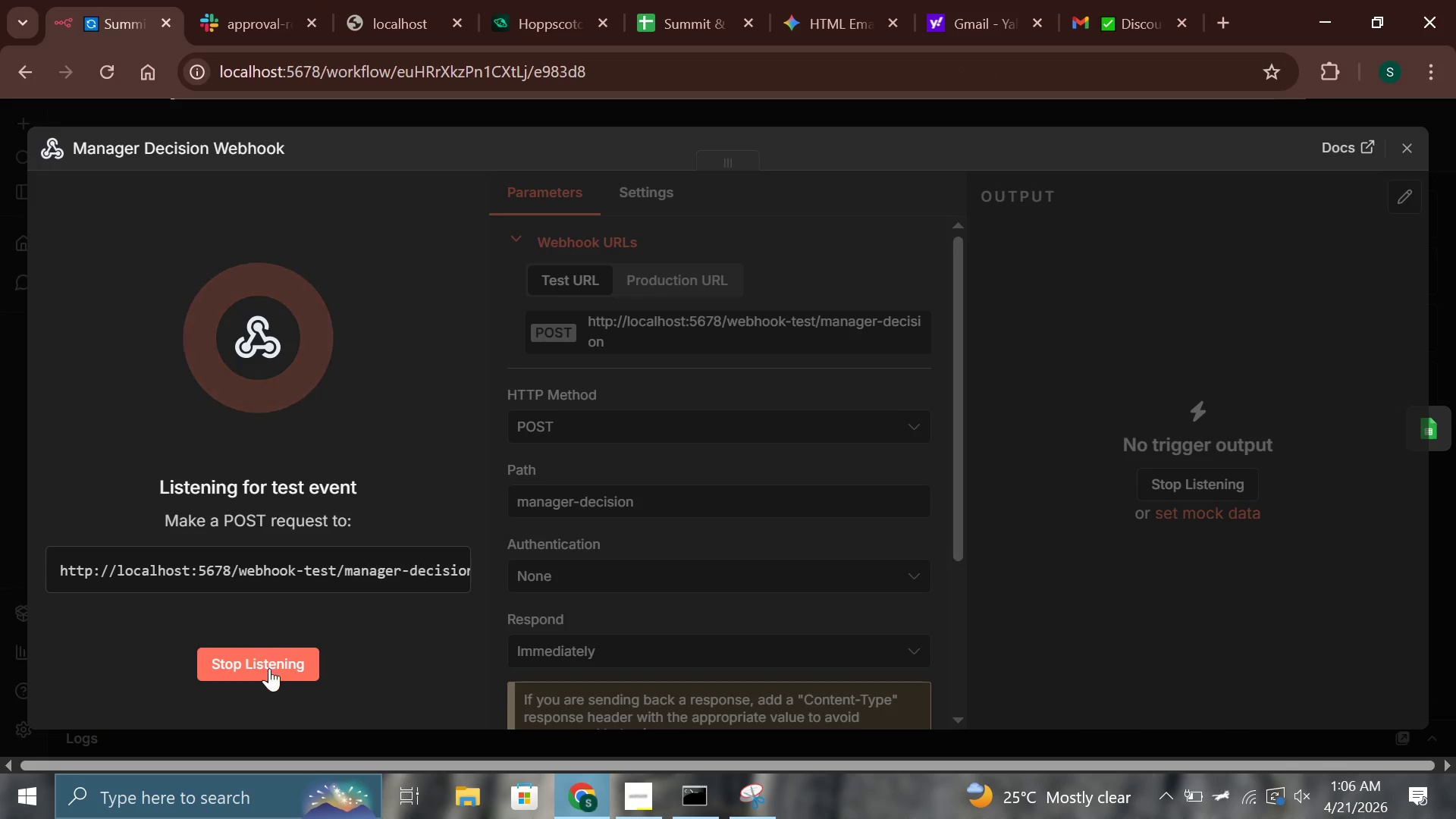 
left_click([289, 670])
 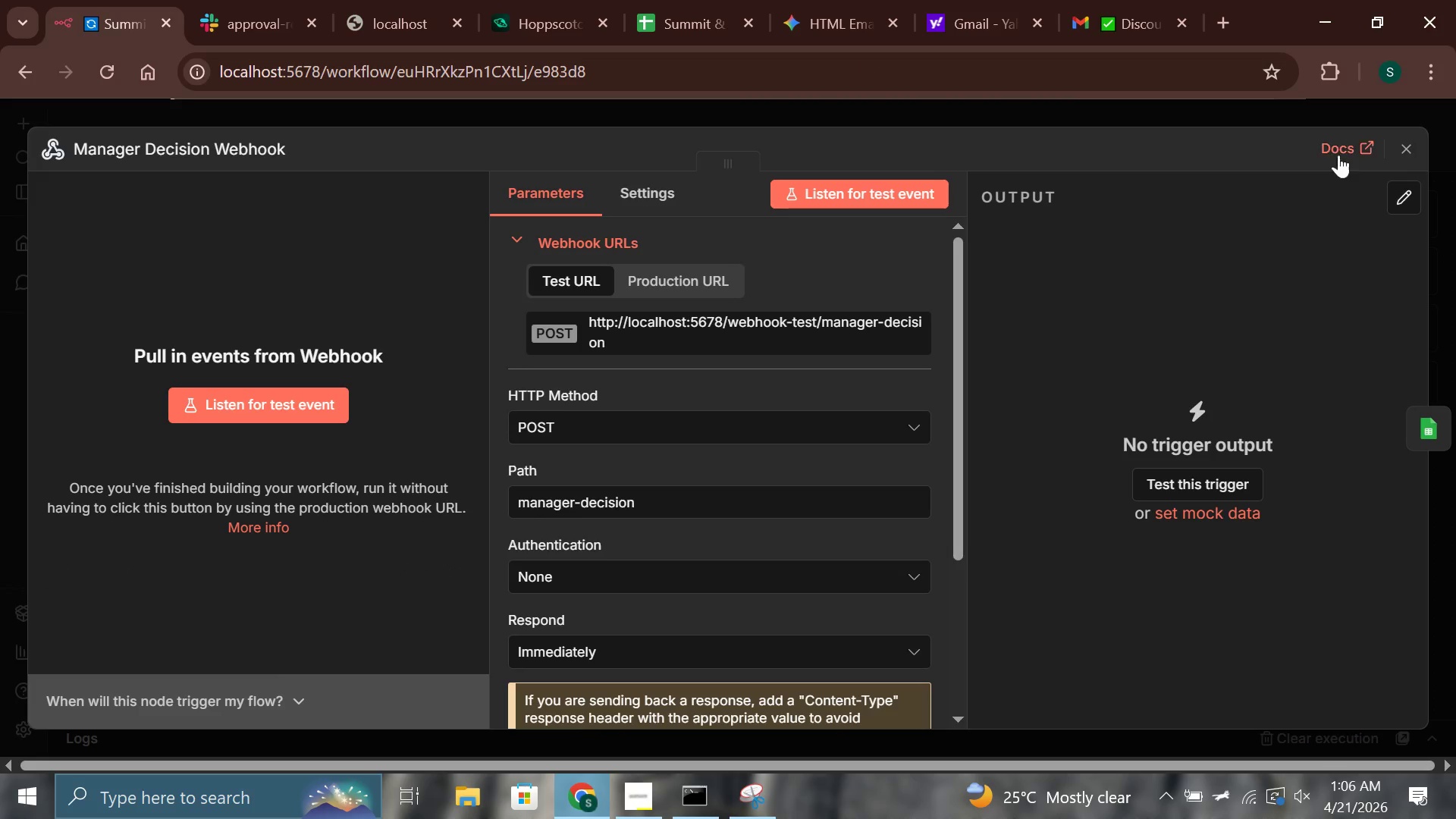 
left_click([1407, 147])
 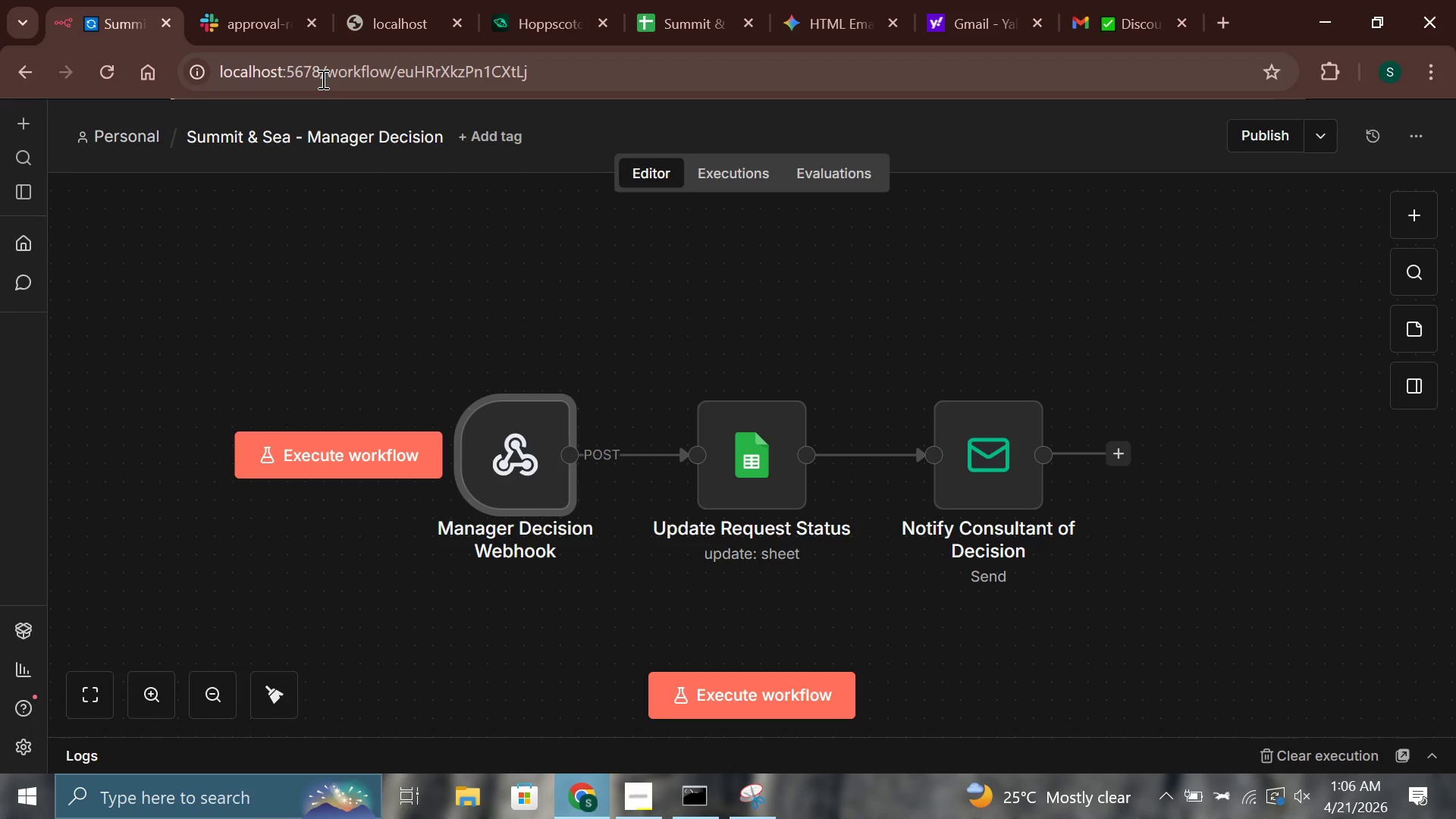 
right_click([351, 73])
 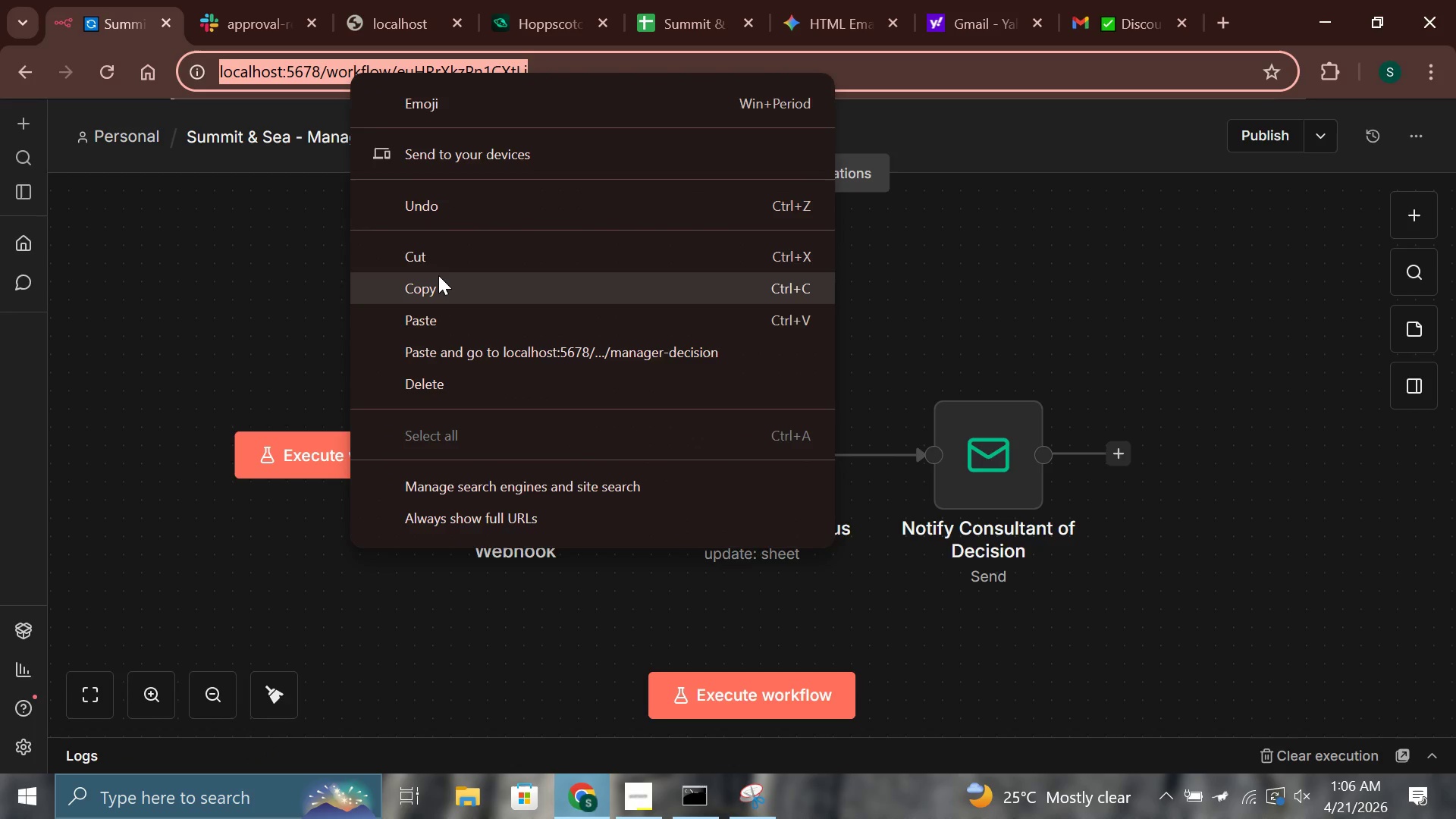 
left_click([438, 277])
 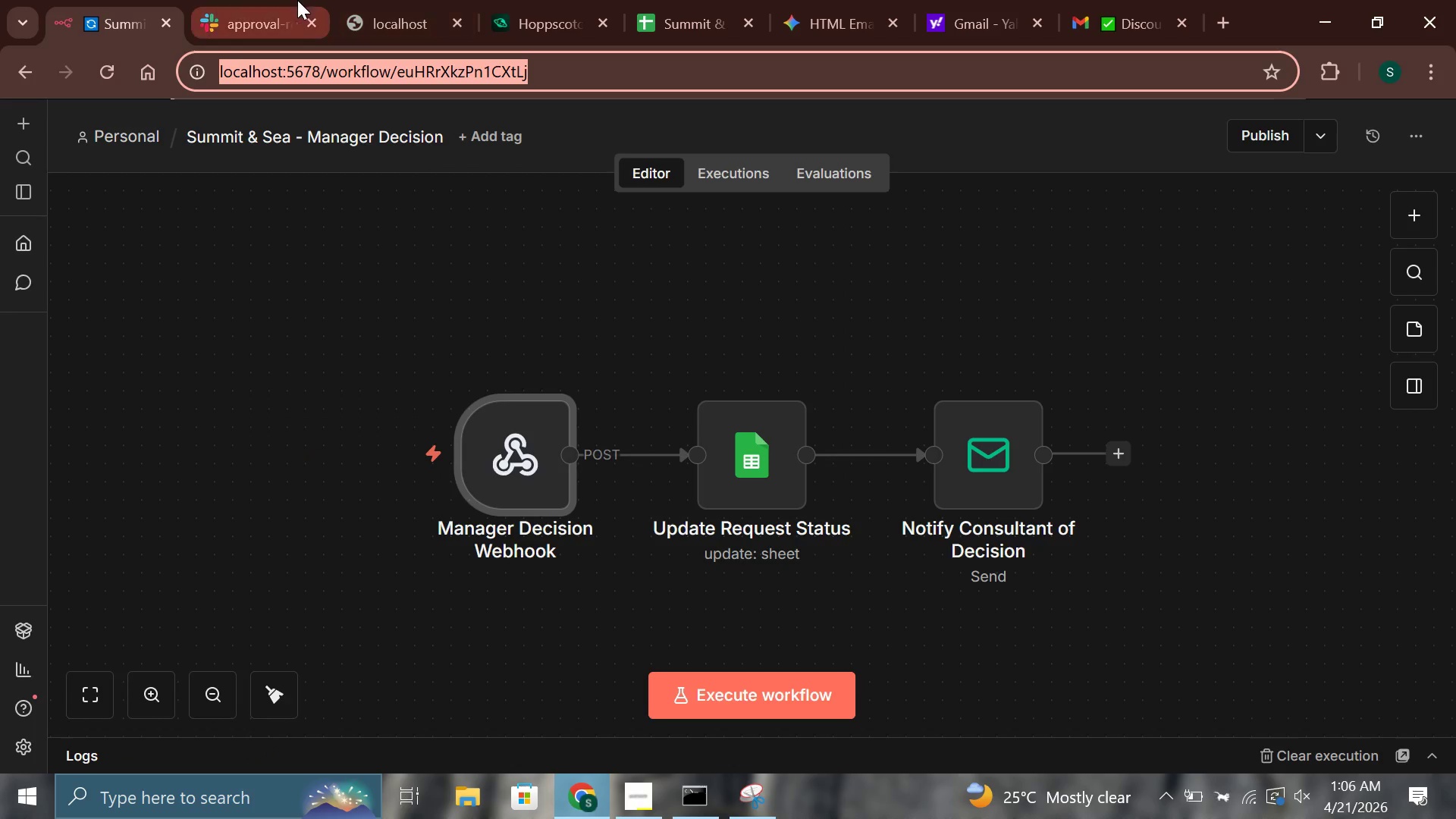 
left_click([356, 0])
 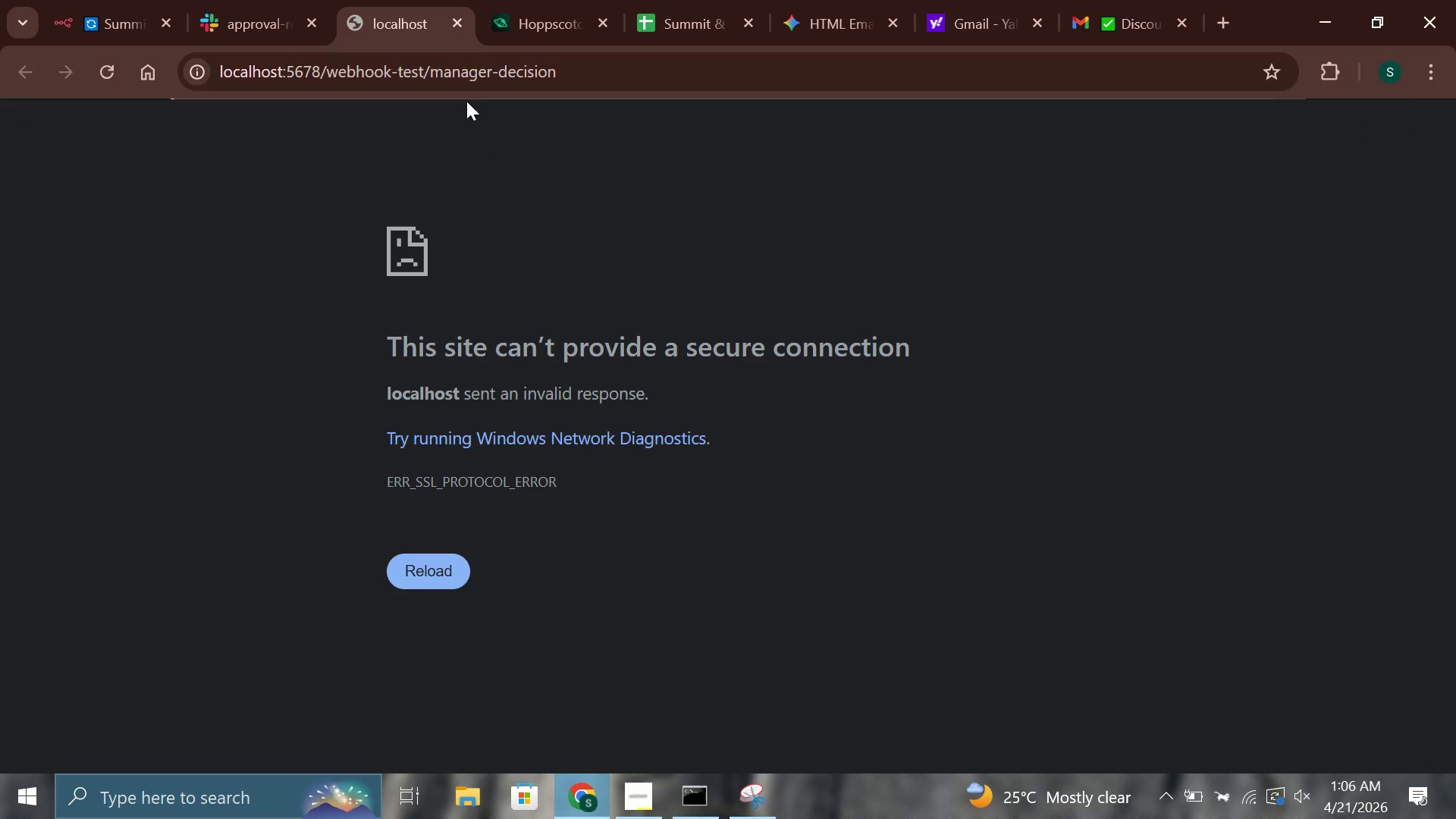 
left_click([466, 86])
 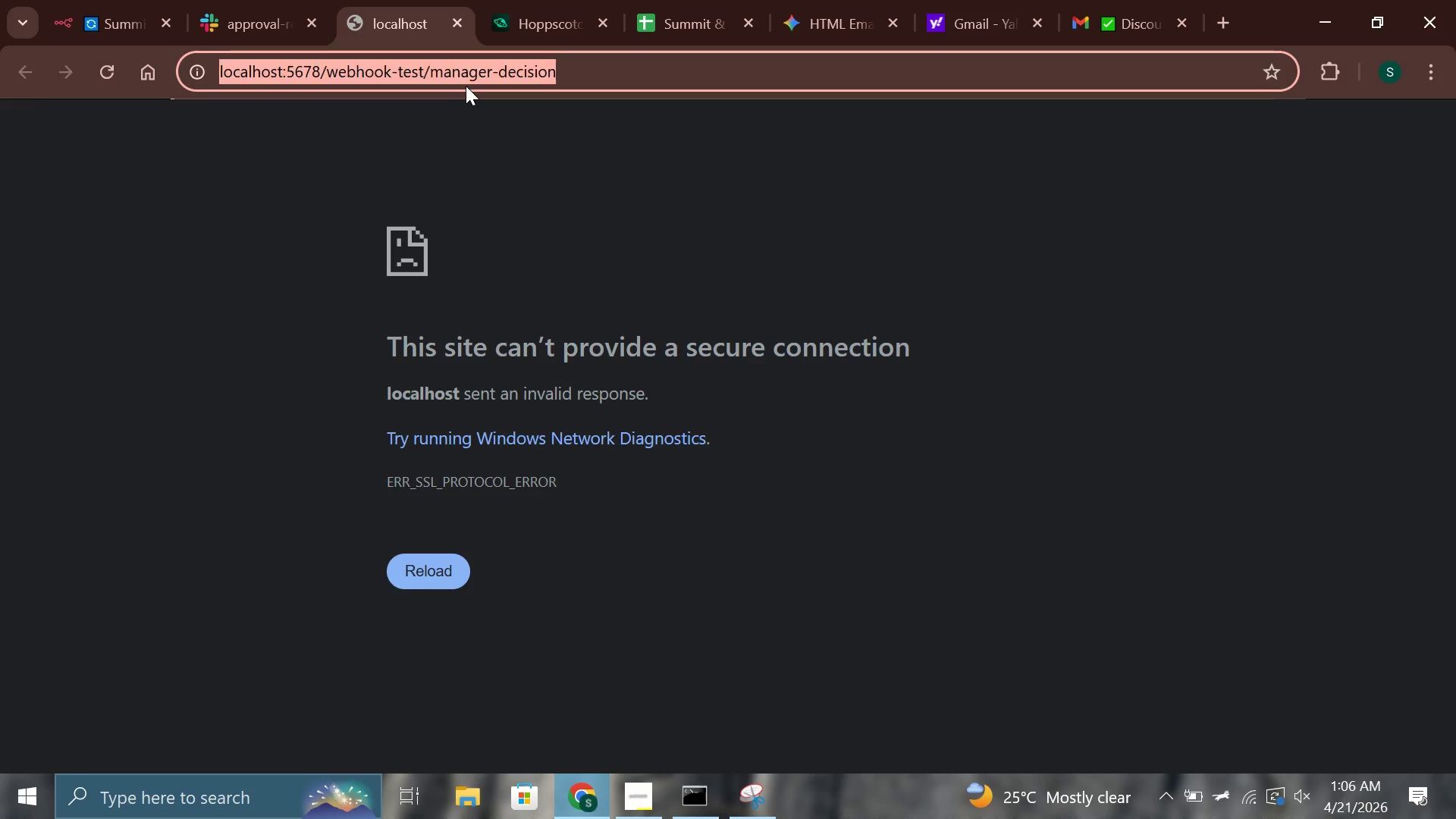 
key(Control+ControlLeft)
 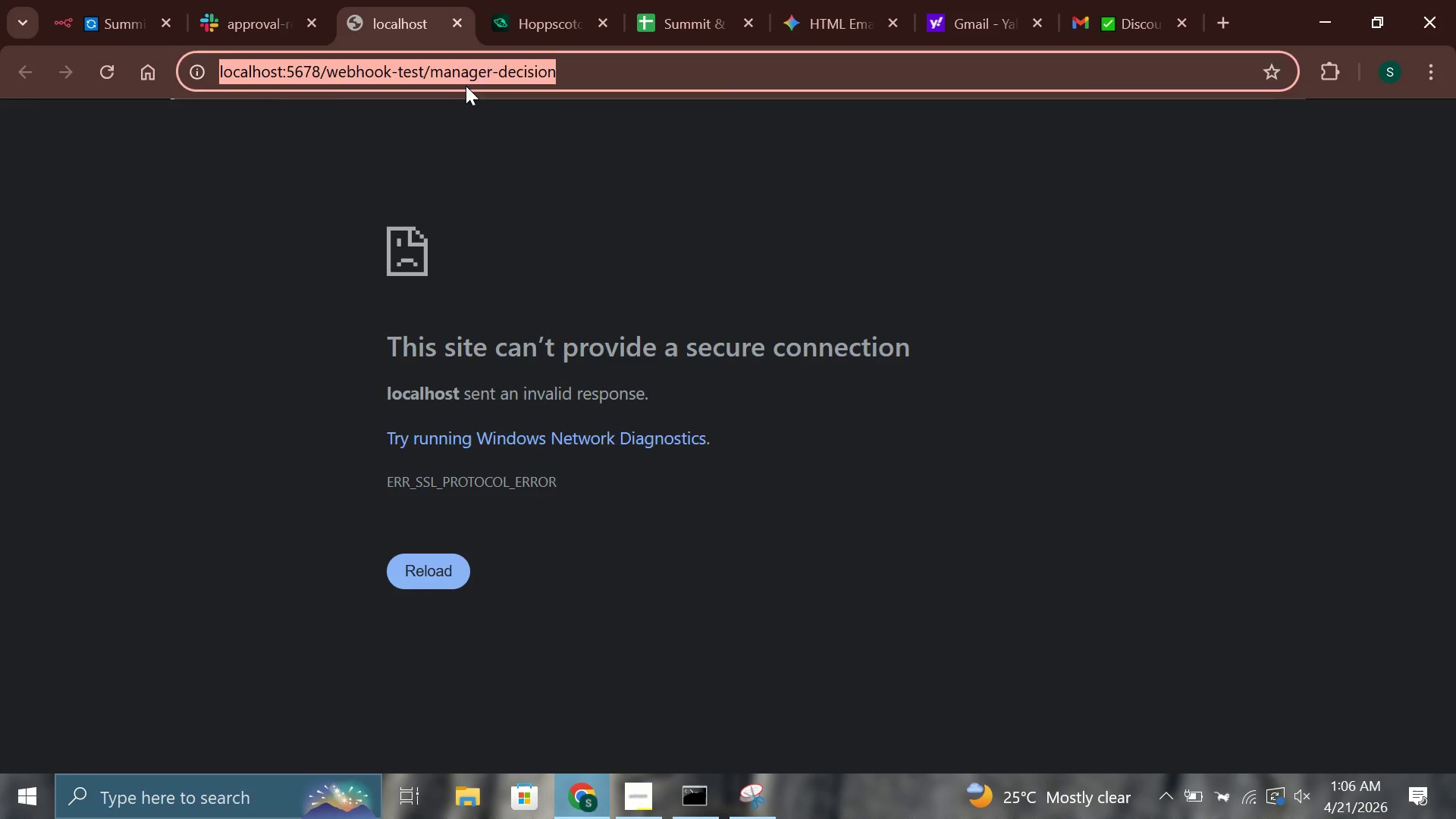 
key(Control+V)
 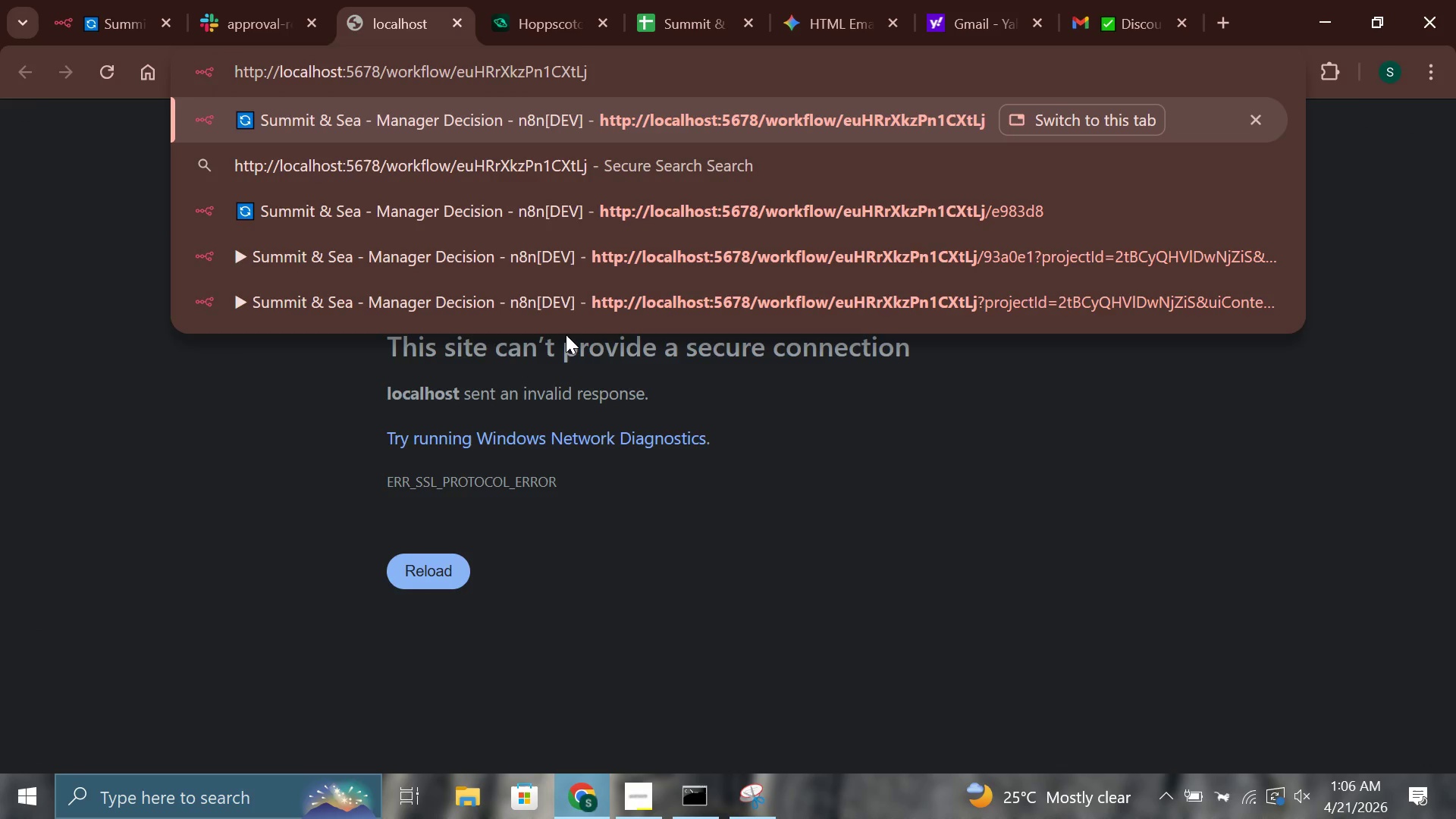 
key(Enter)
 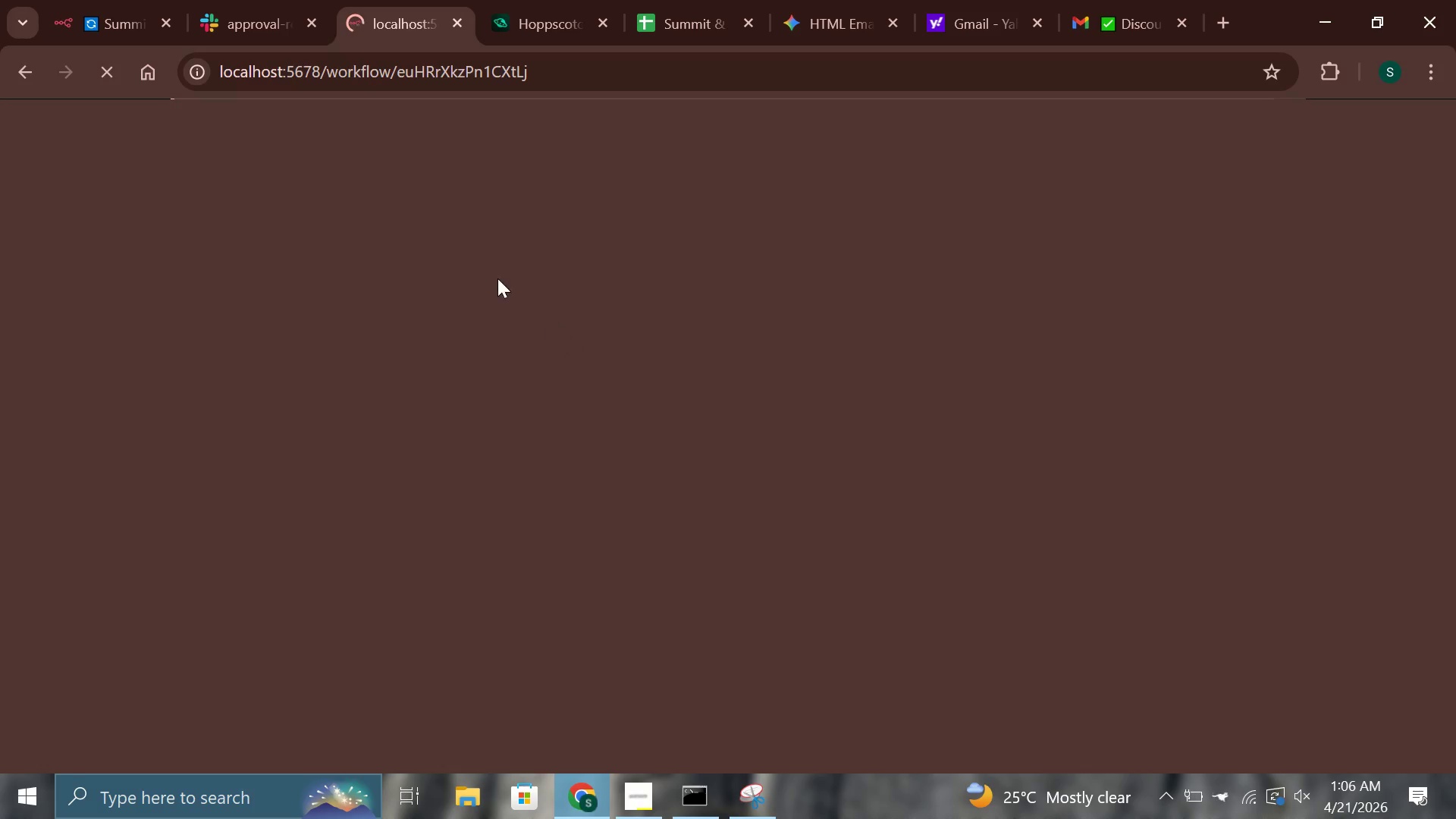 
mouse_move([99, 24])
 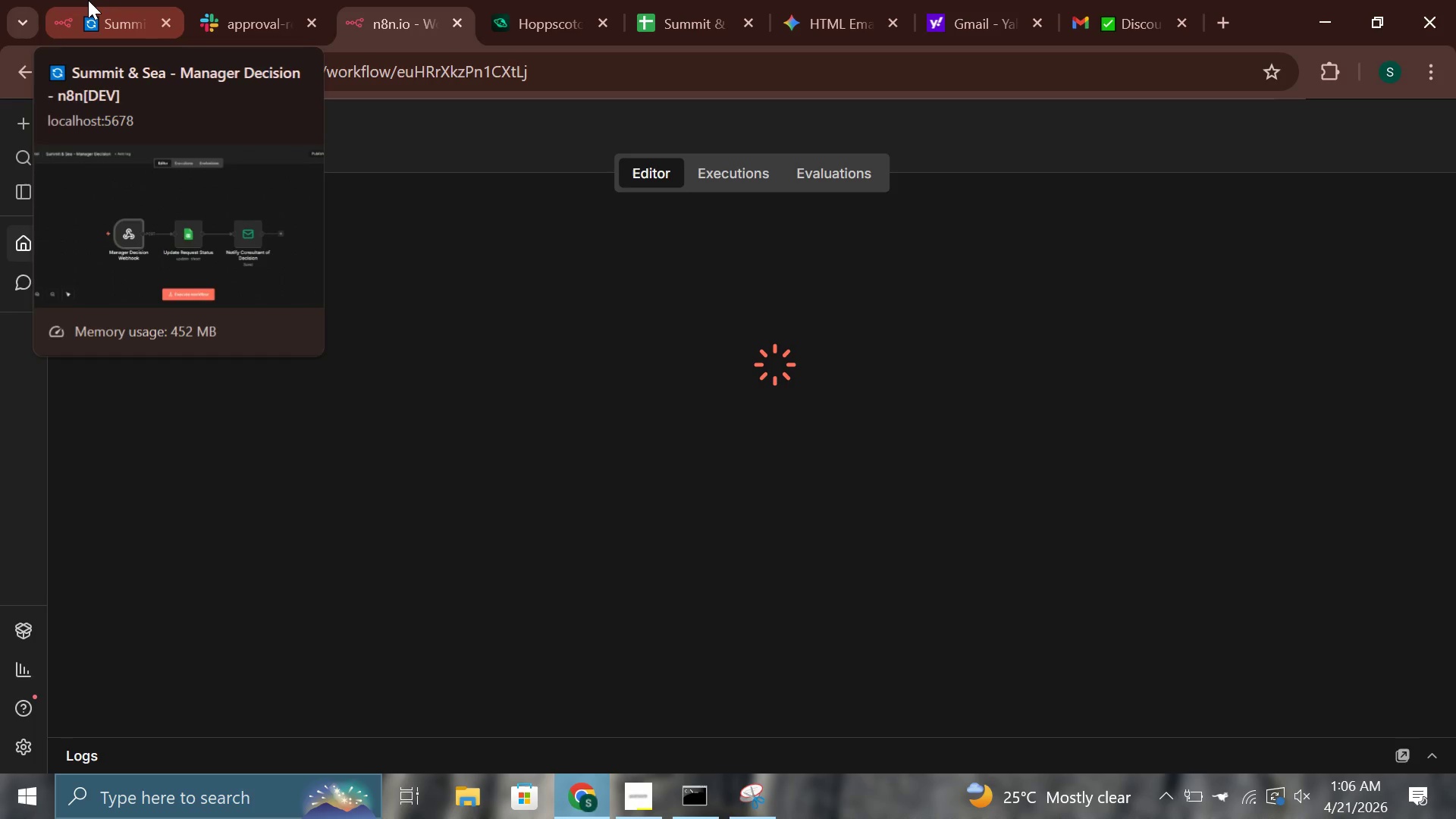 
left_click([88, 0])
 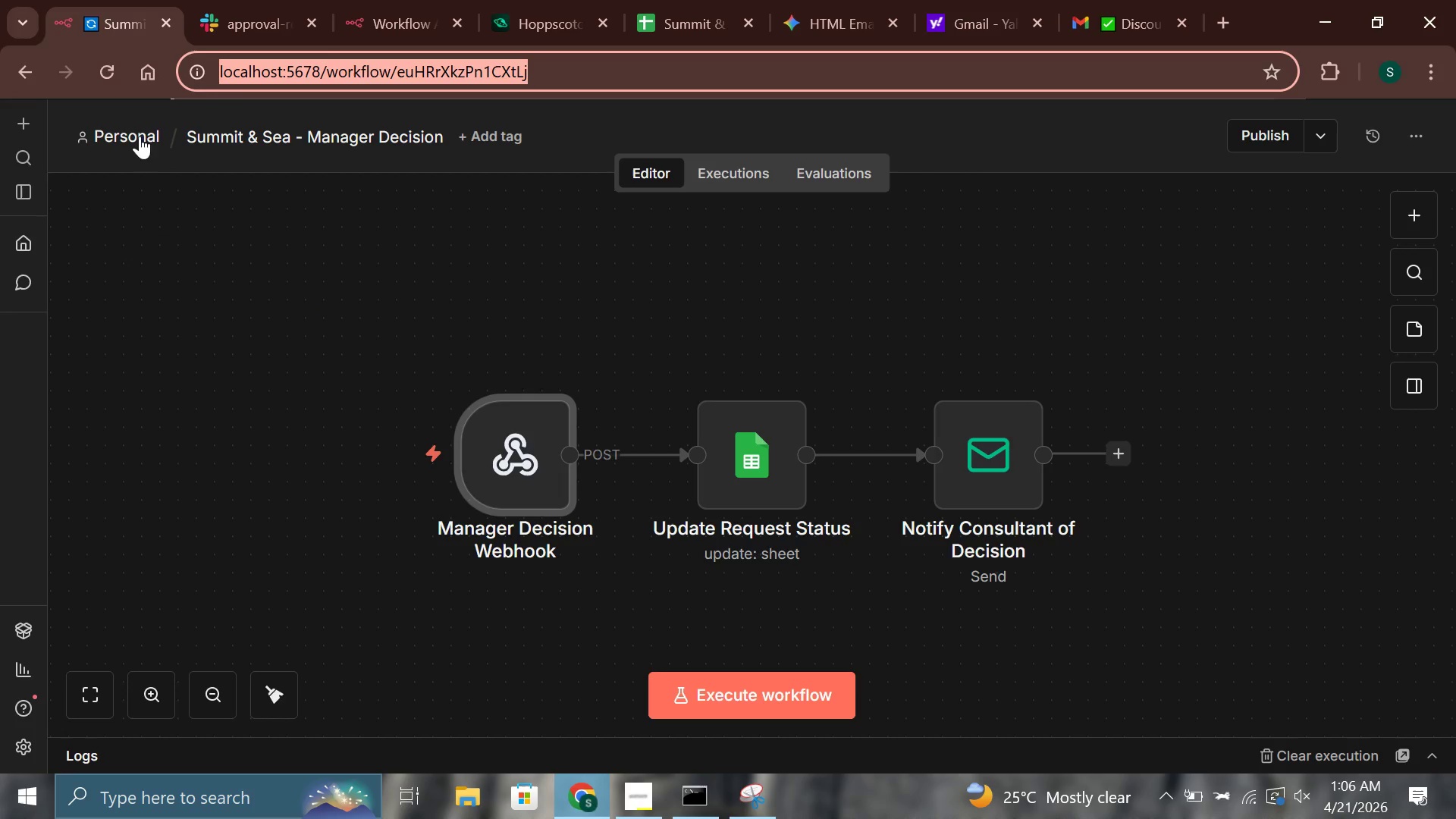 
left_click([145, 140])
 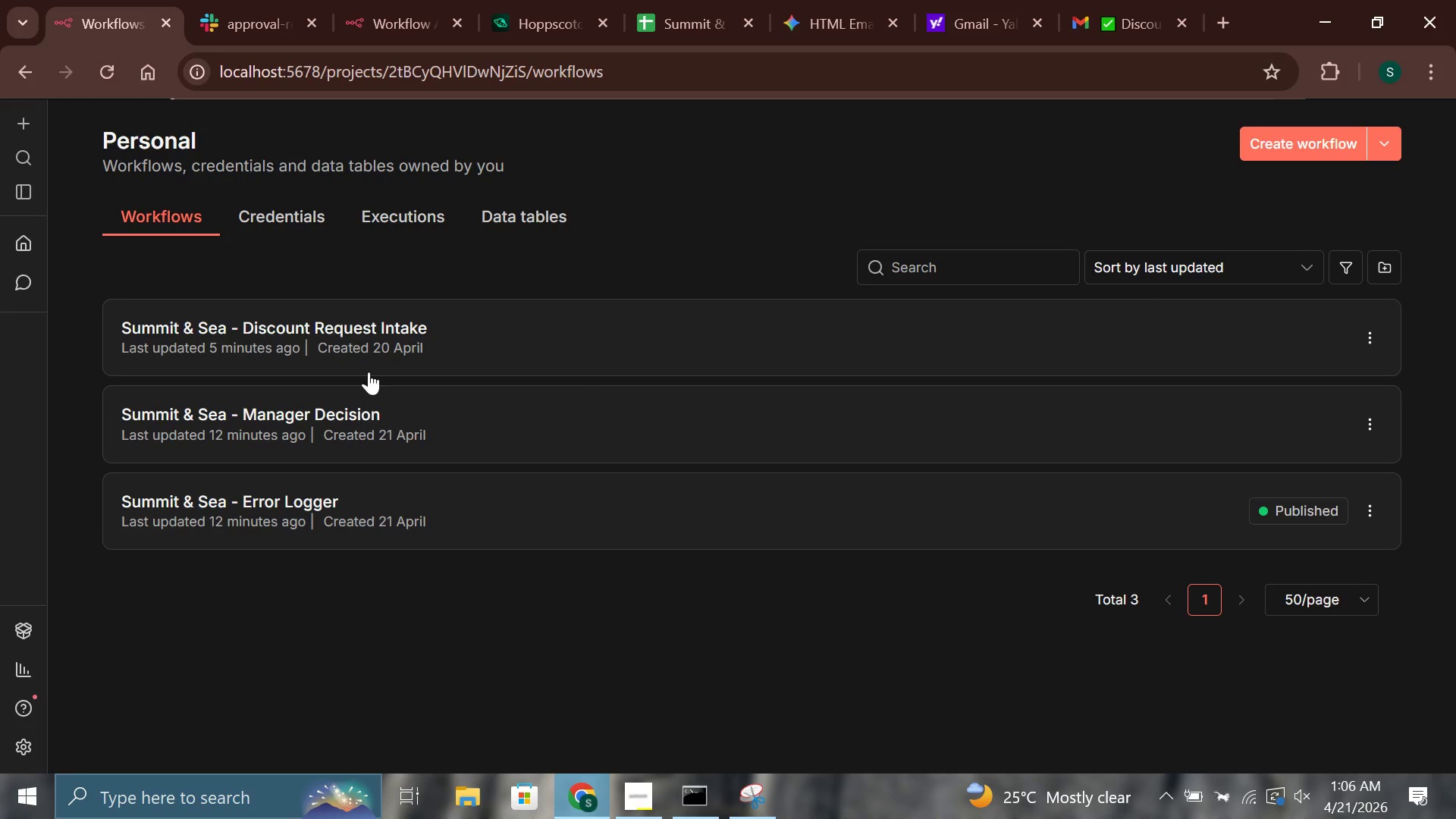 
left_click([373, 352])
 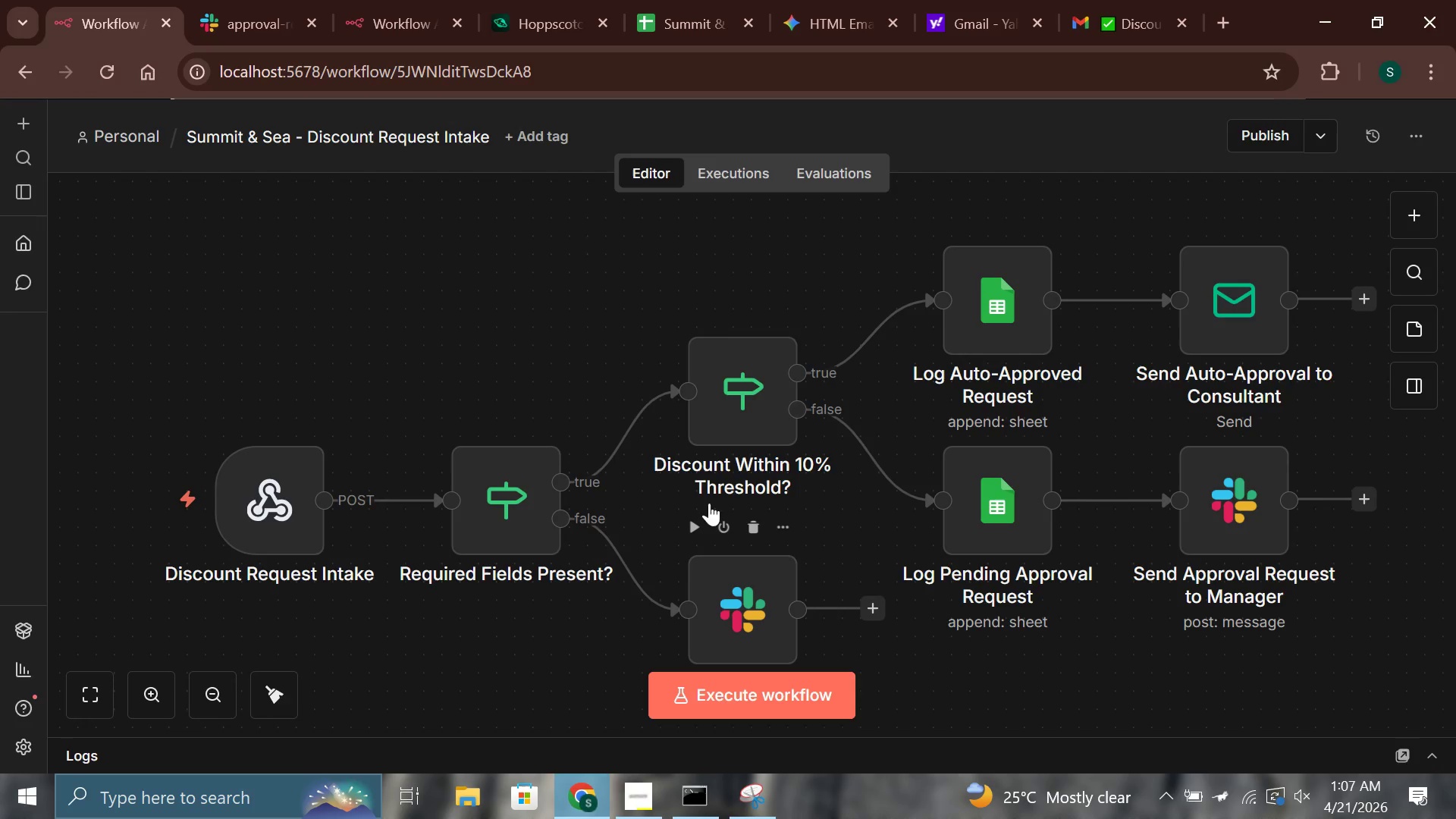 
left_click([684, 2])
 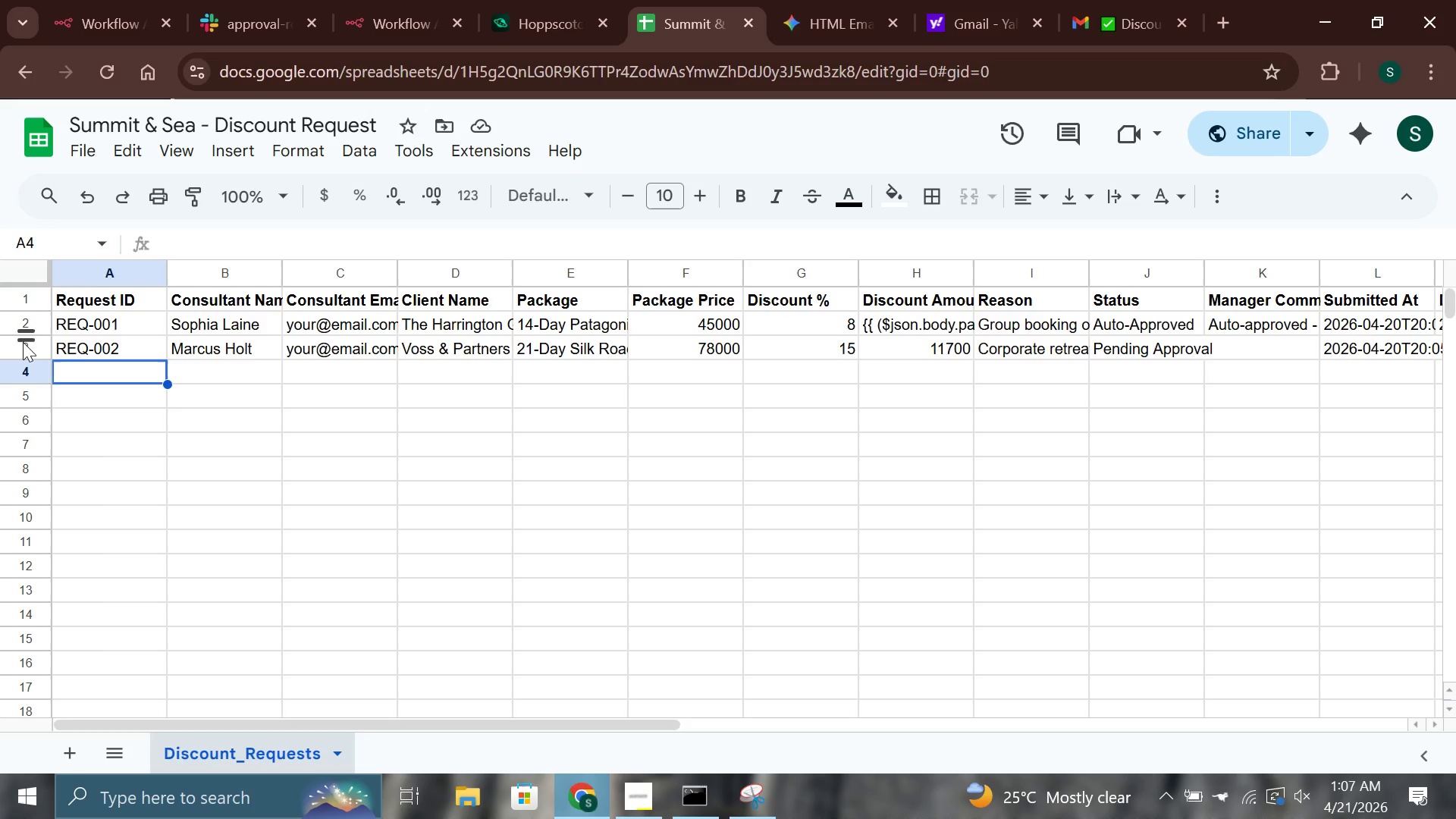 
left_click([32, 347])
 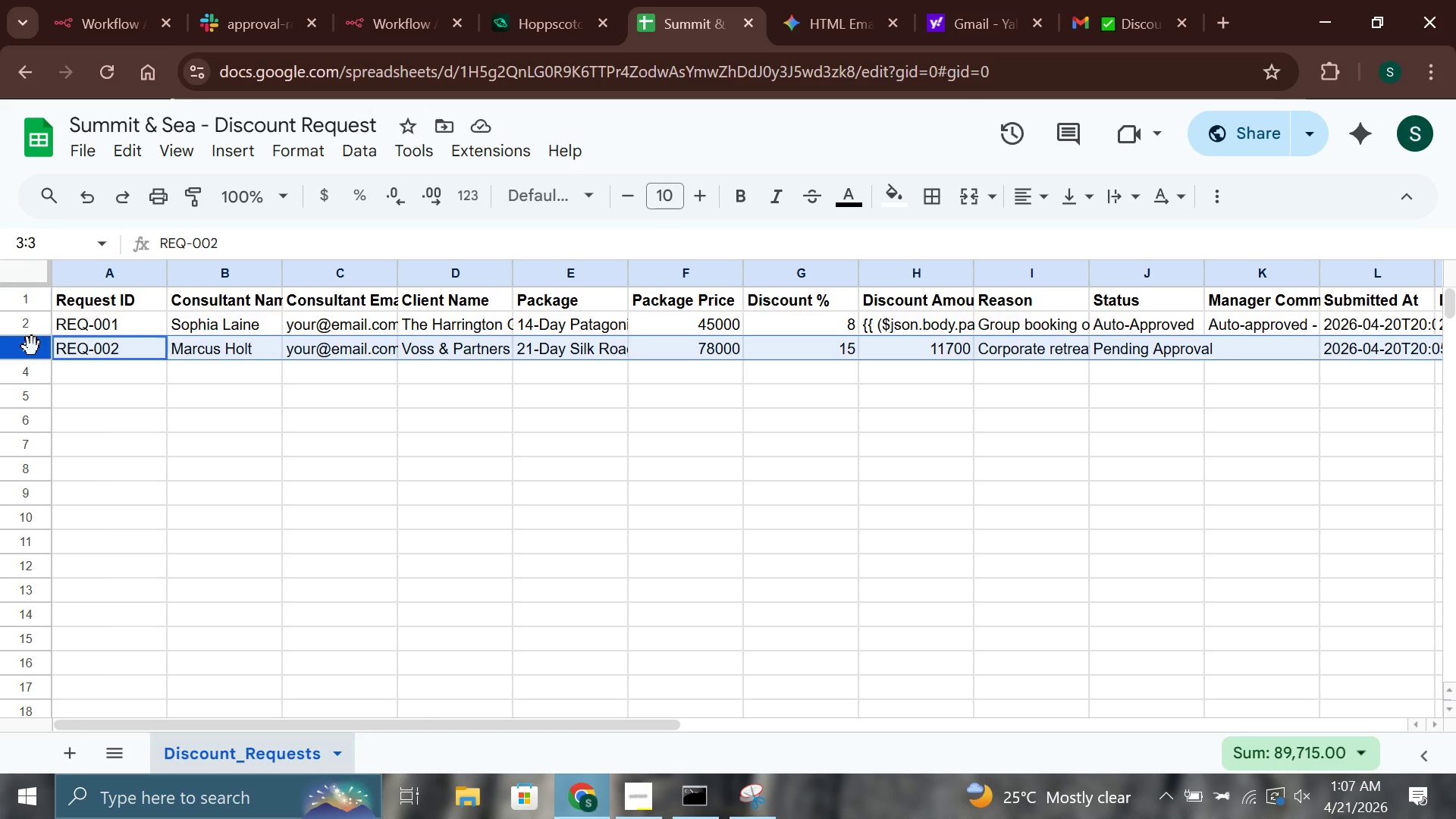 
key(Backspace)
 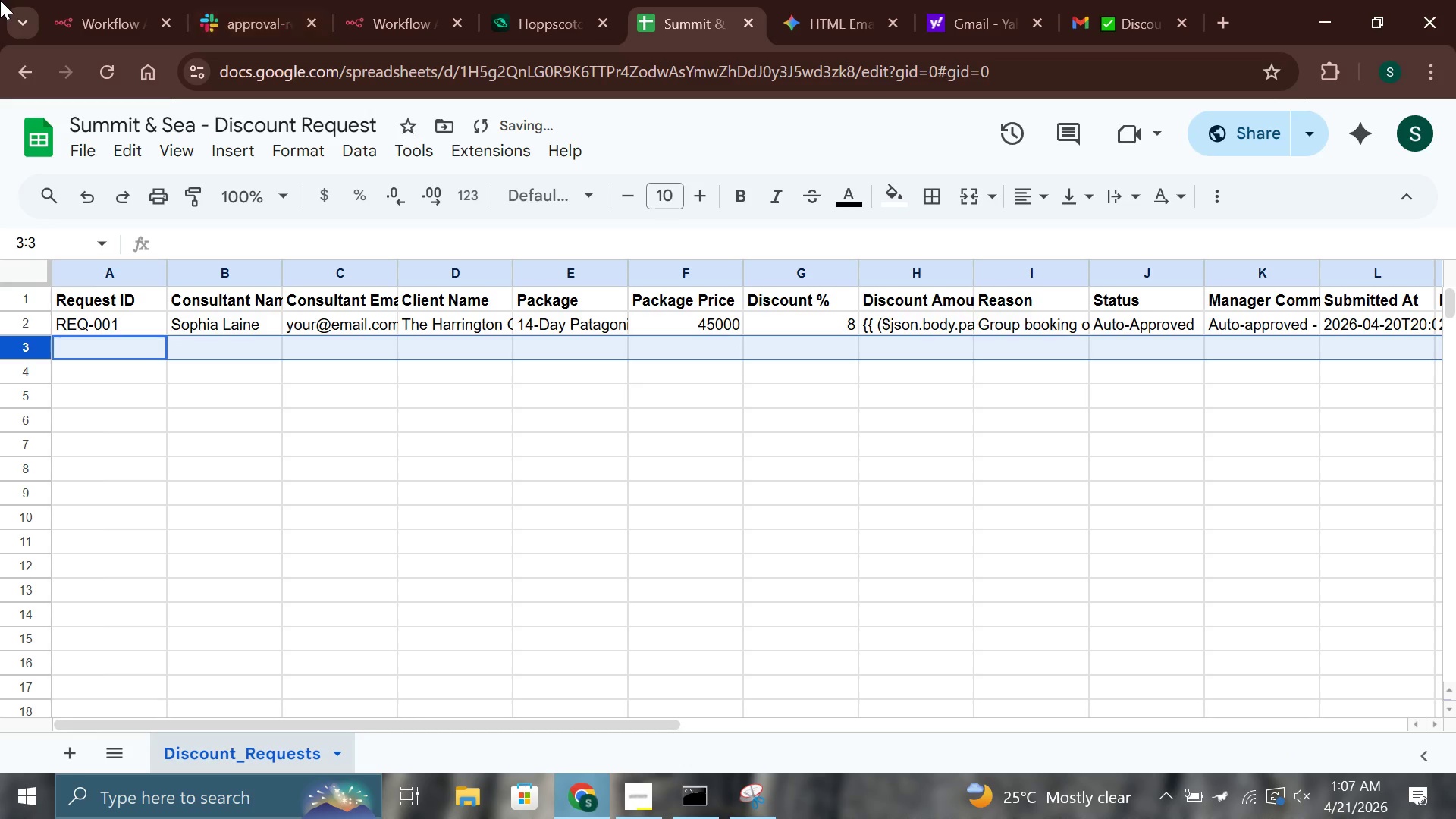 
double_click([87, 0])
 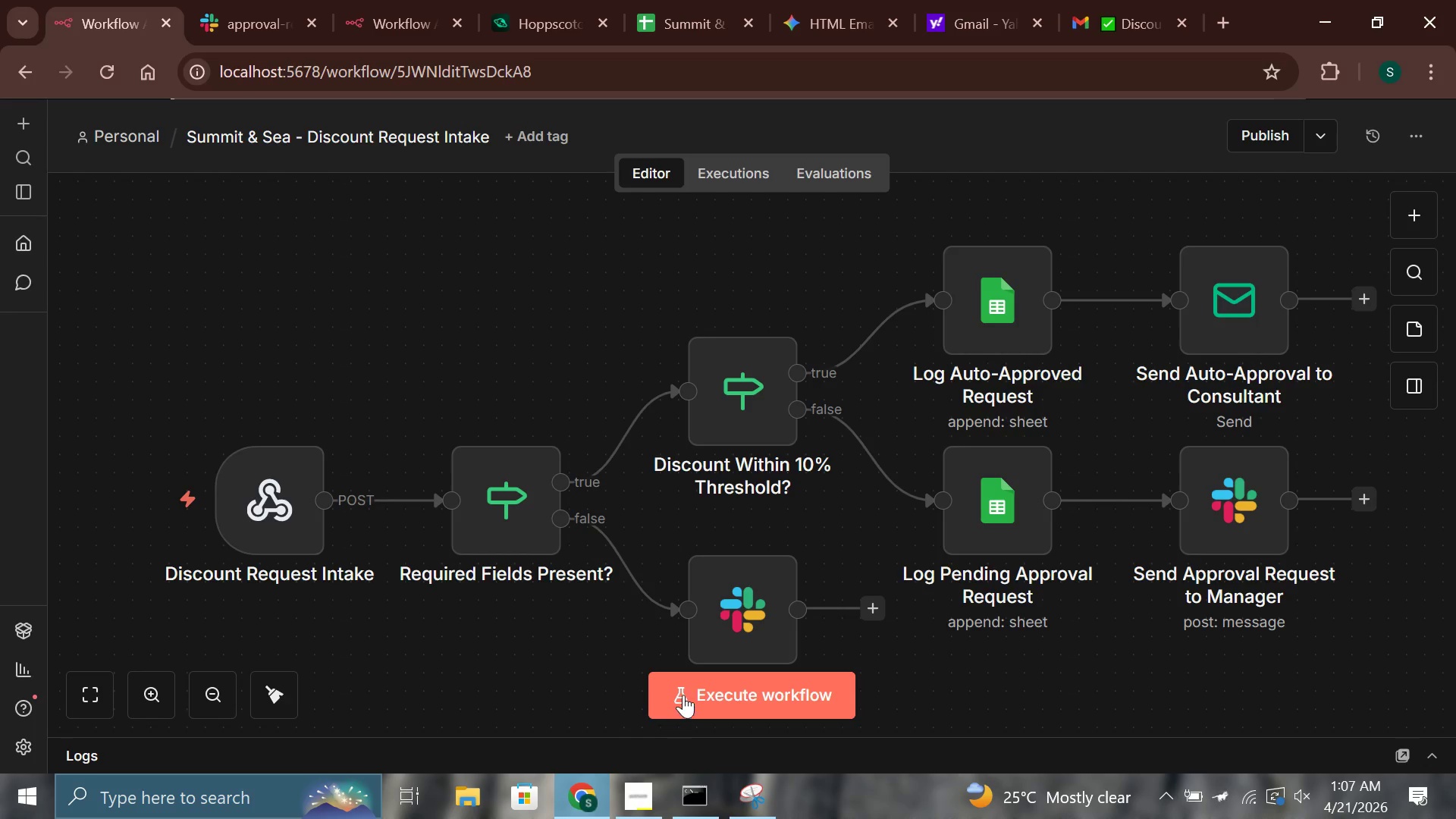 
left_click([685, 692])
 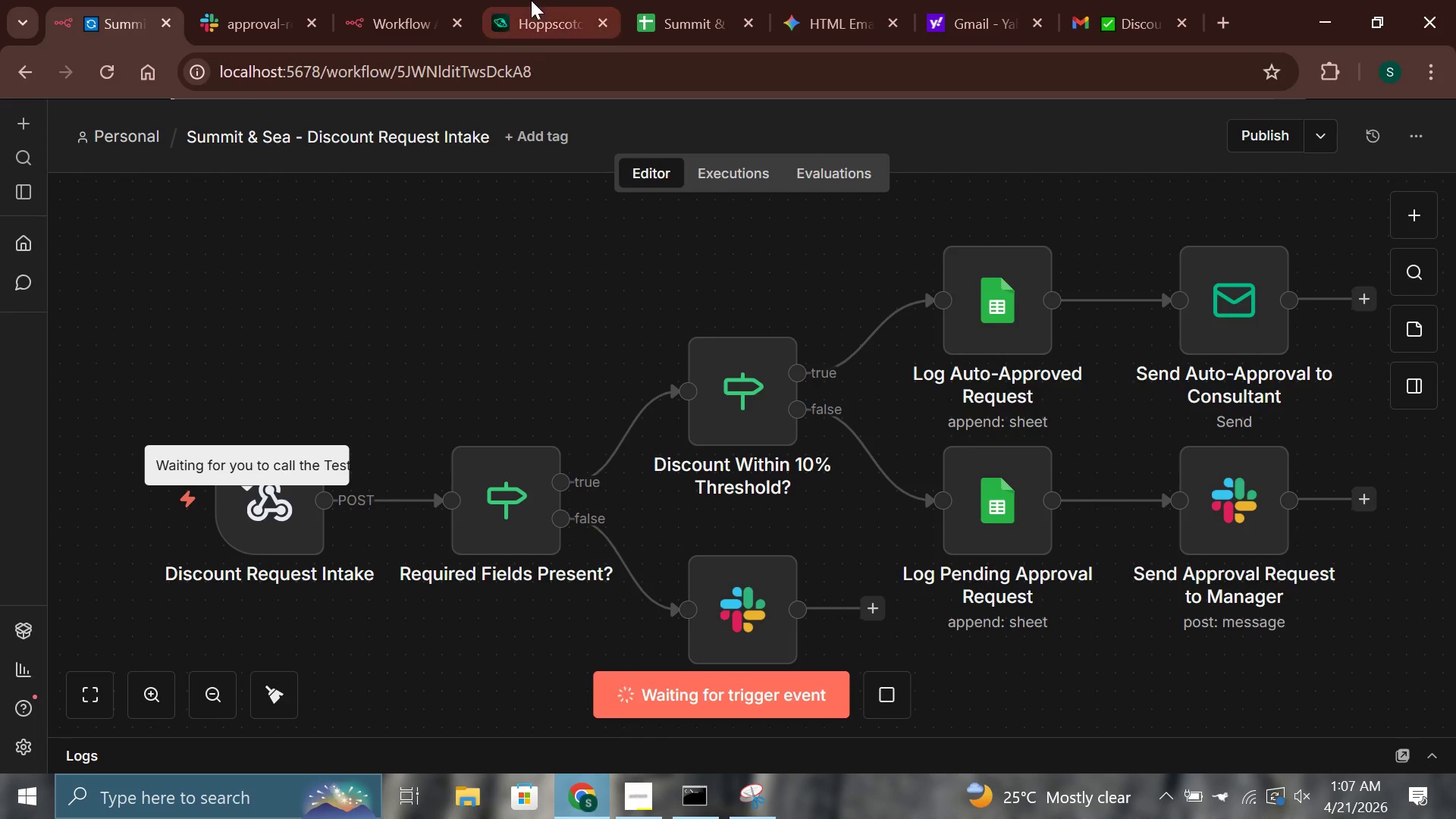 
left_click([530, 0])
 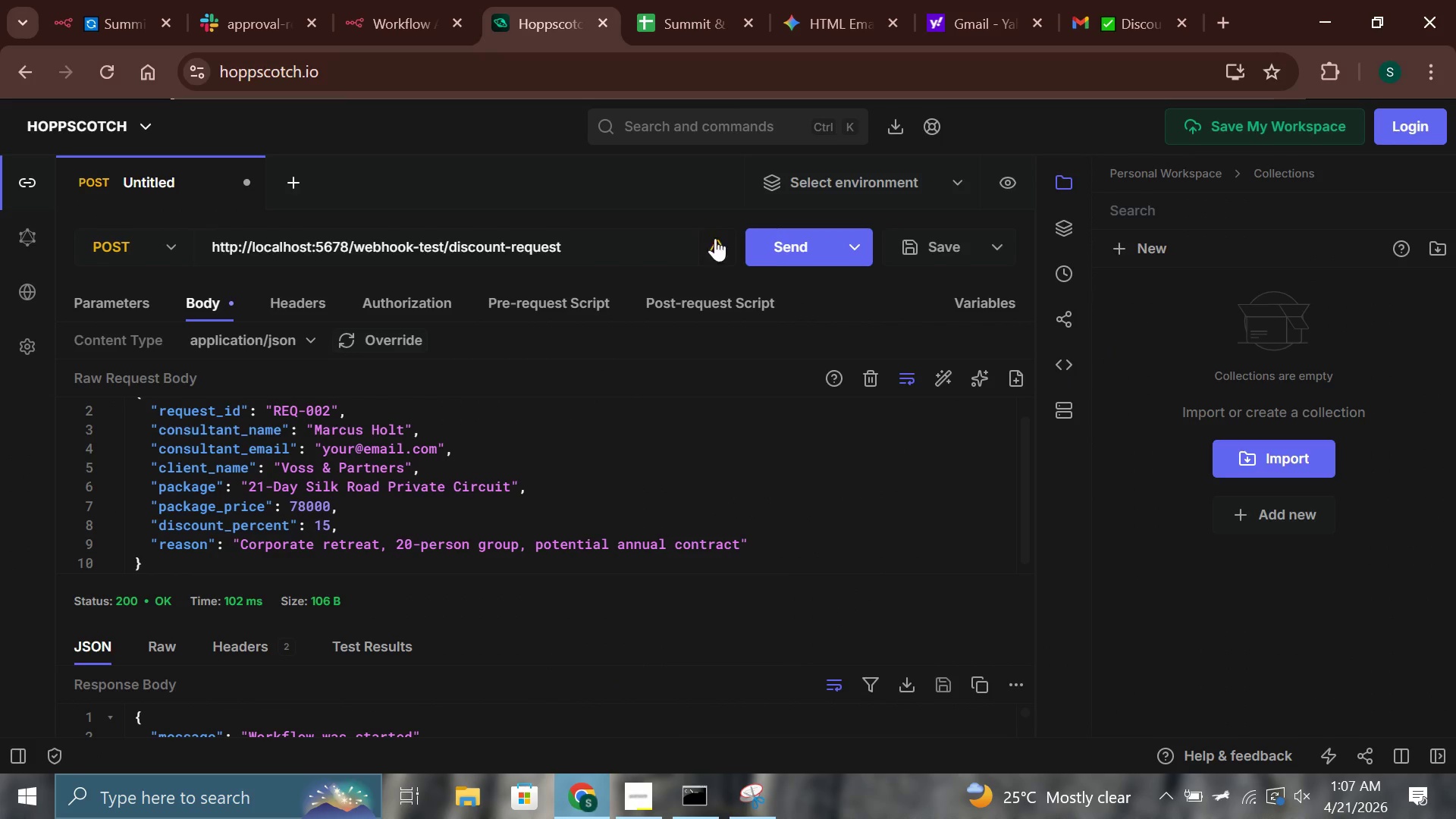 
left_click([777, 247])
 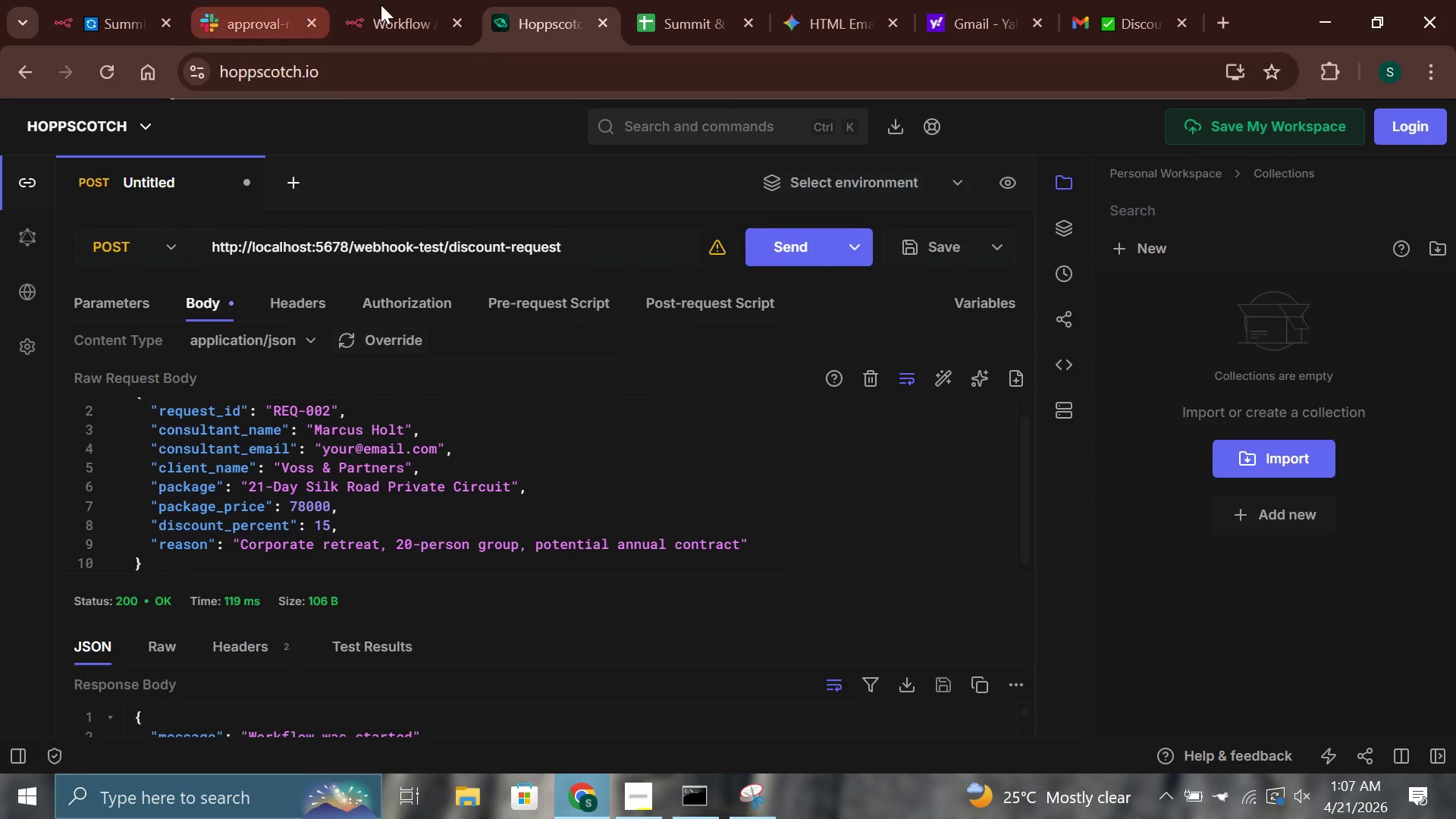 
left_click([382, 2])
 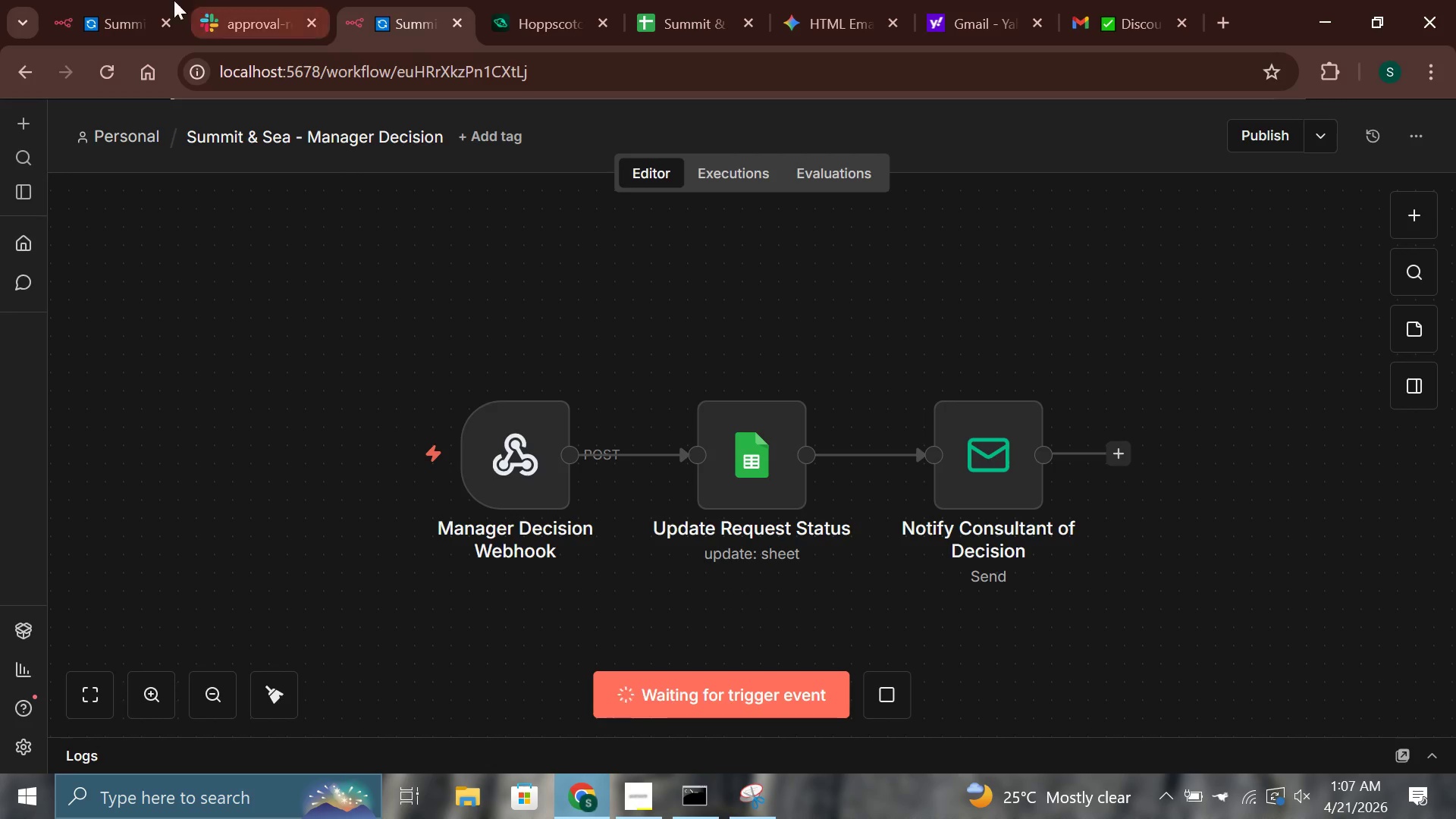 
left_click([109, 0])
 